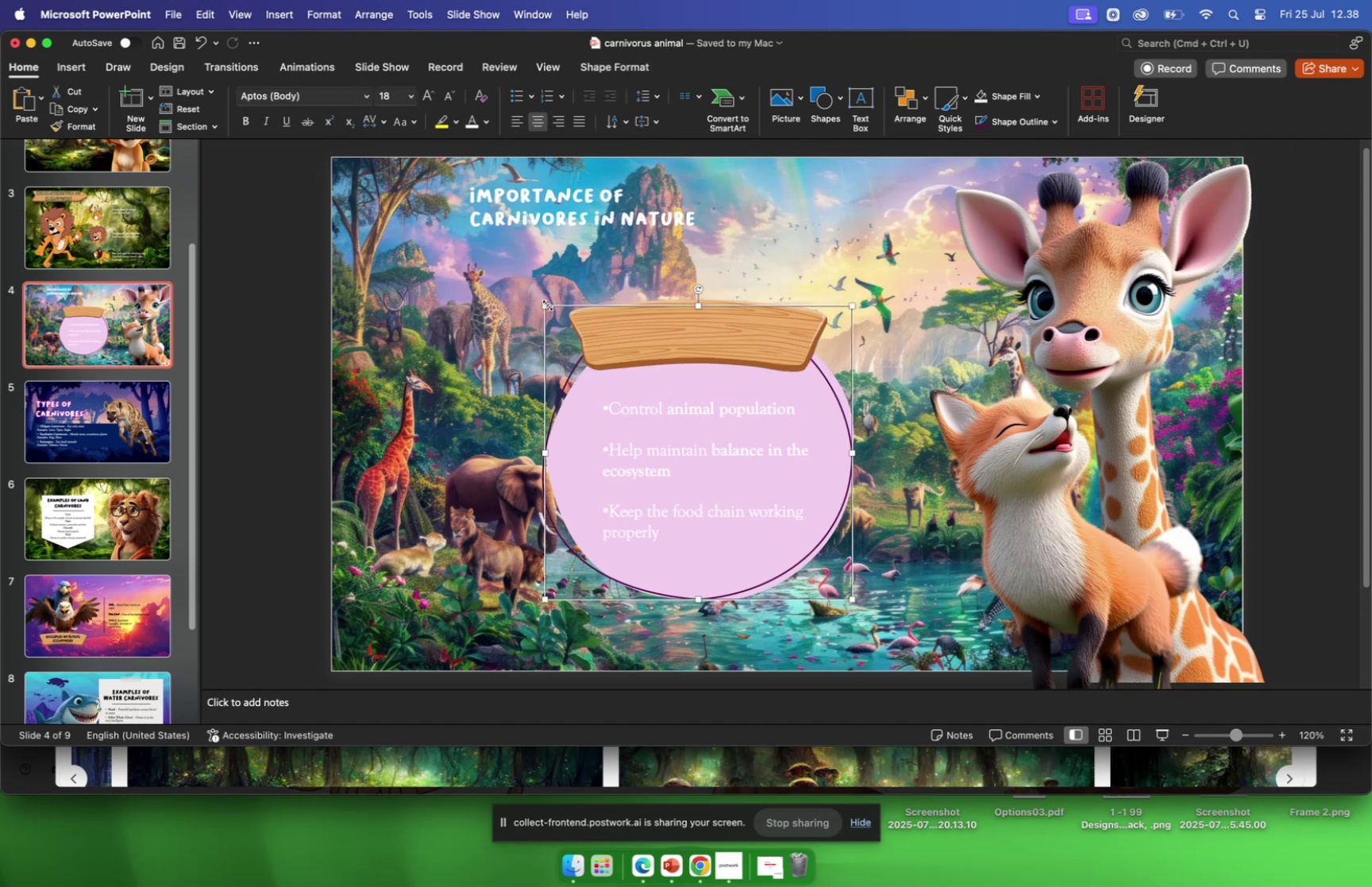 
left_click_drag(start_coordinate=[545, 307], to_coordinate=[566, 335])
 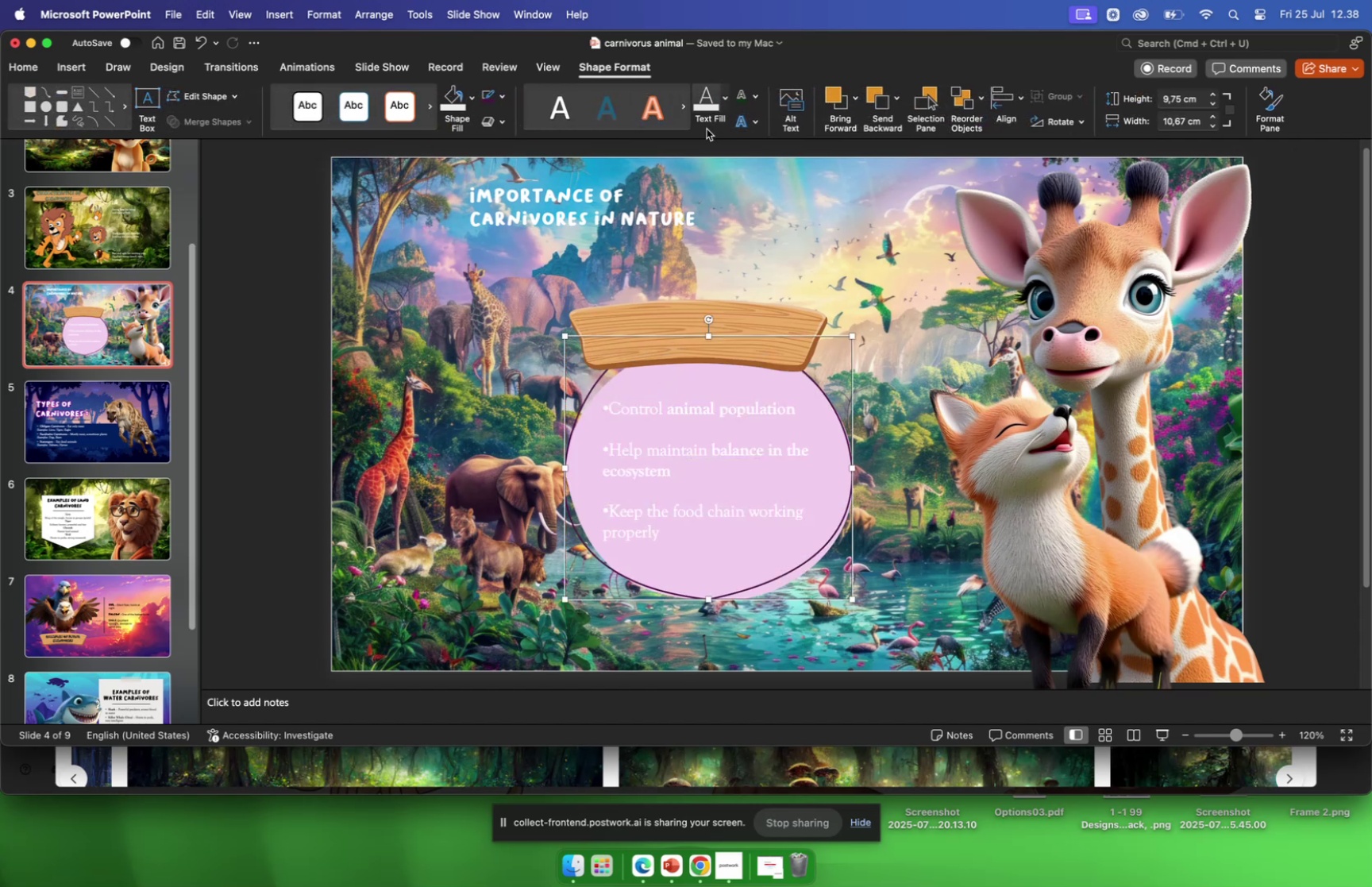 
wait(5.07)
 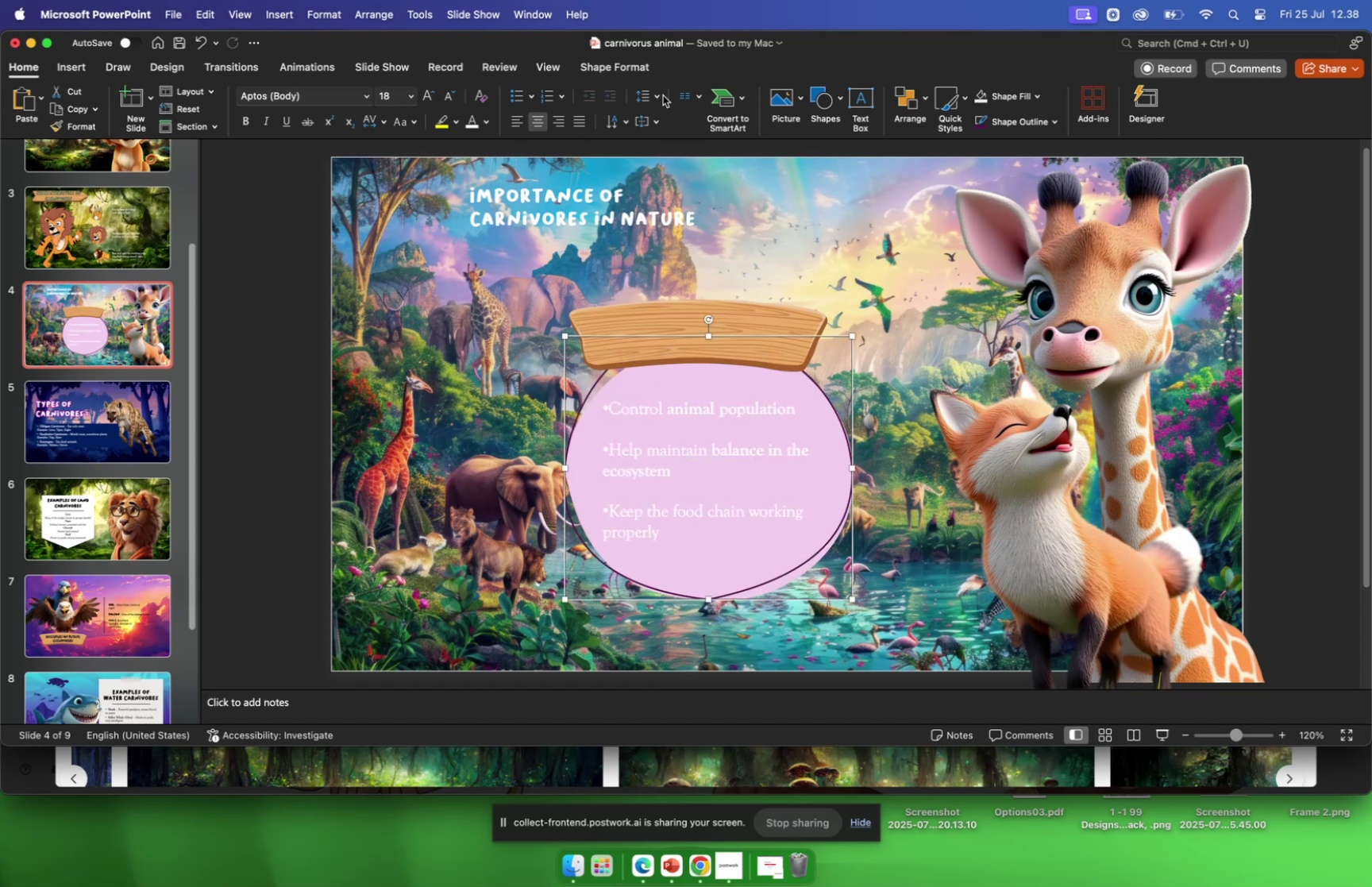 
left_click([501, 98])
 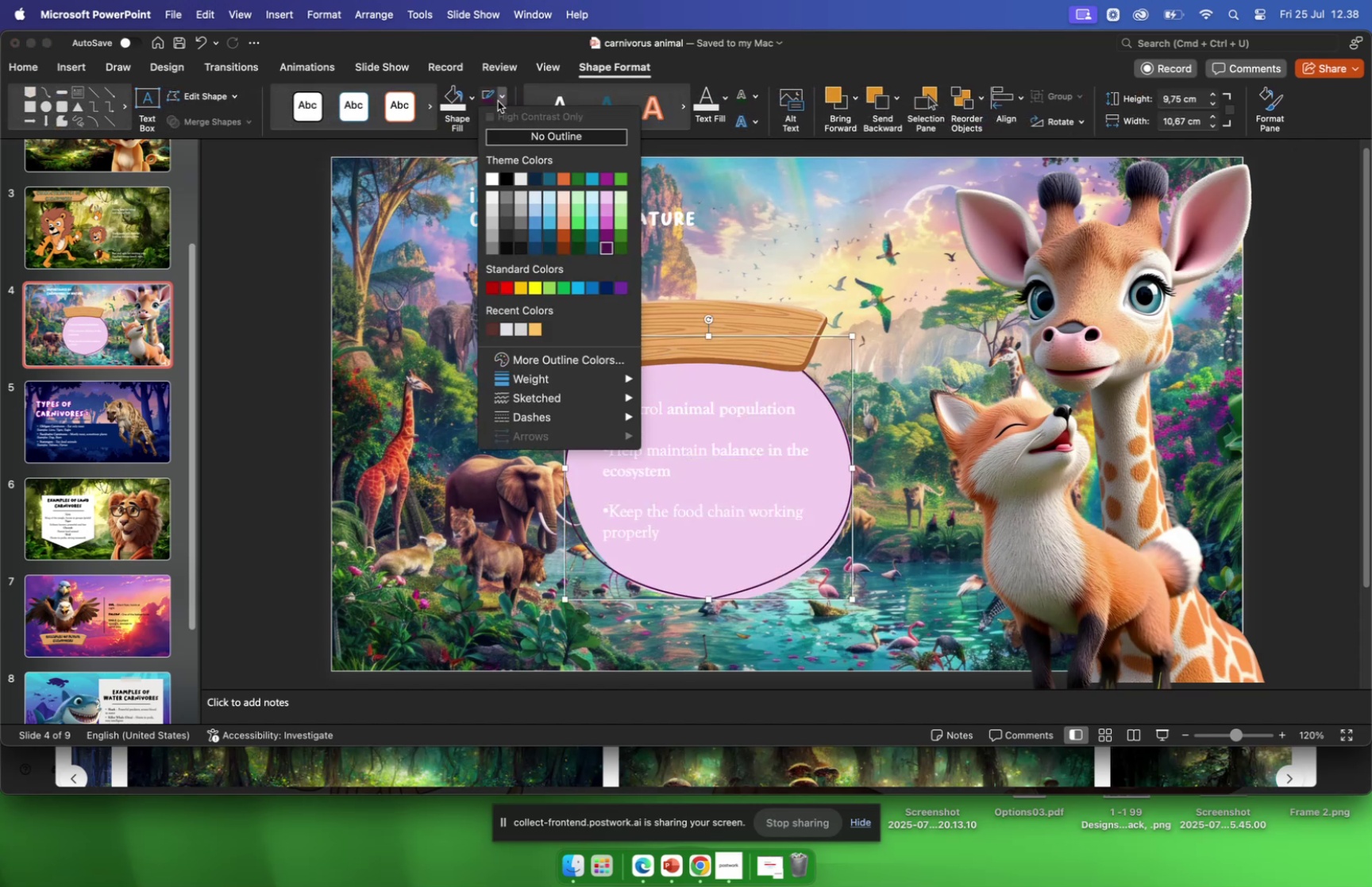 
mouse_move([471, 125])
 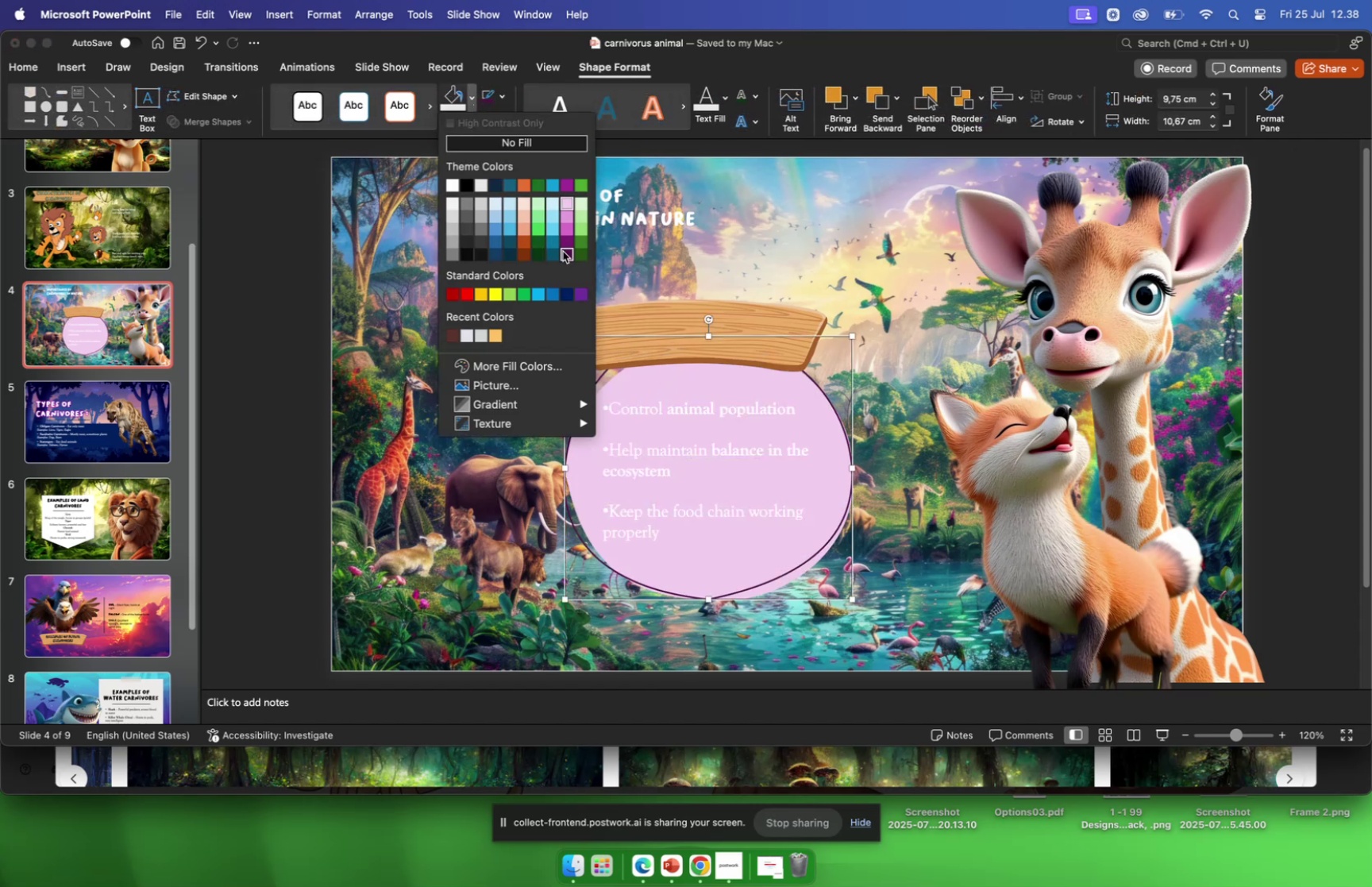 
left_click([563, 251])
 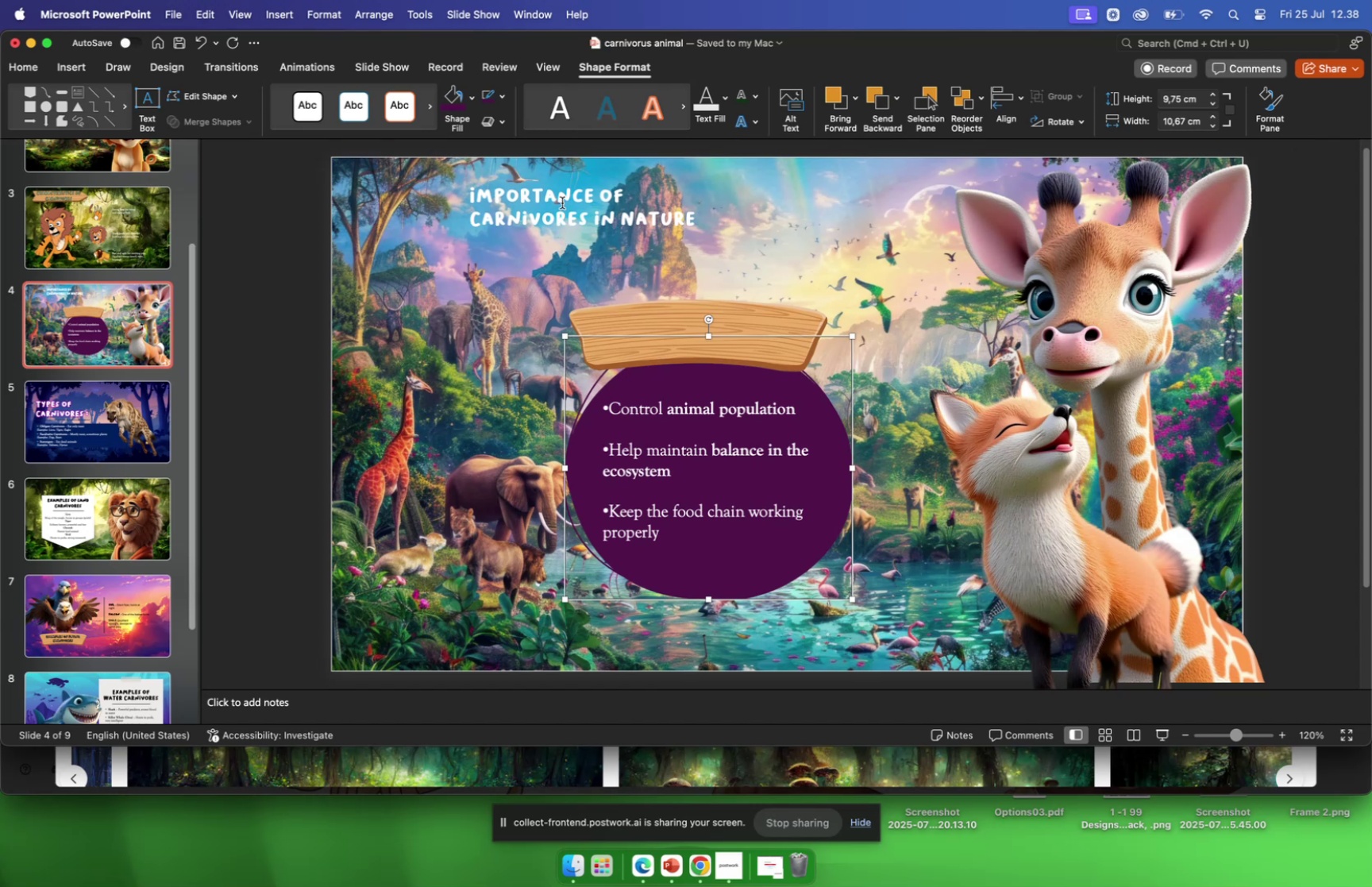 
mouse_move([488, 106])
 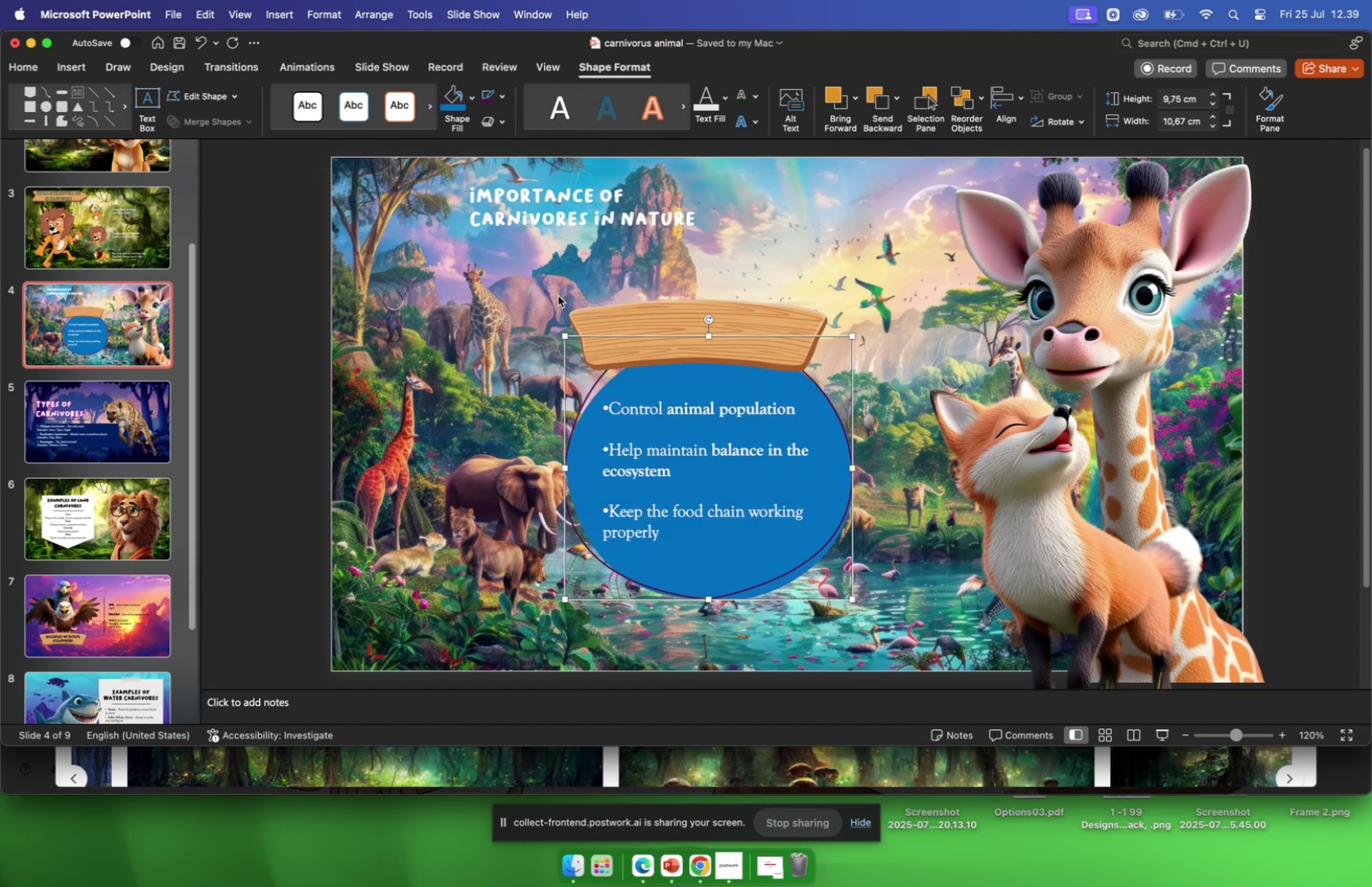 
wait(6.27)
 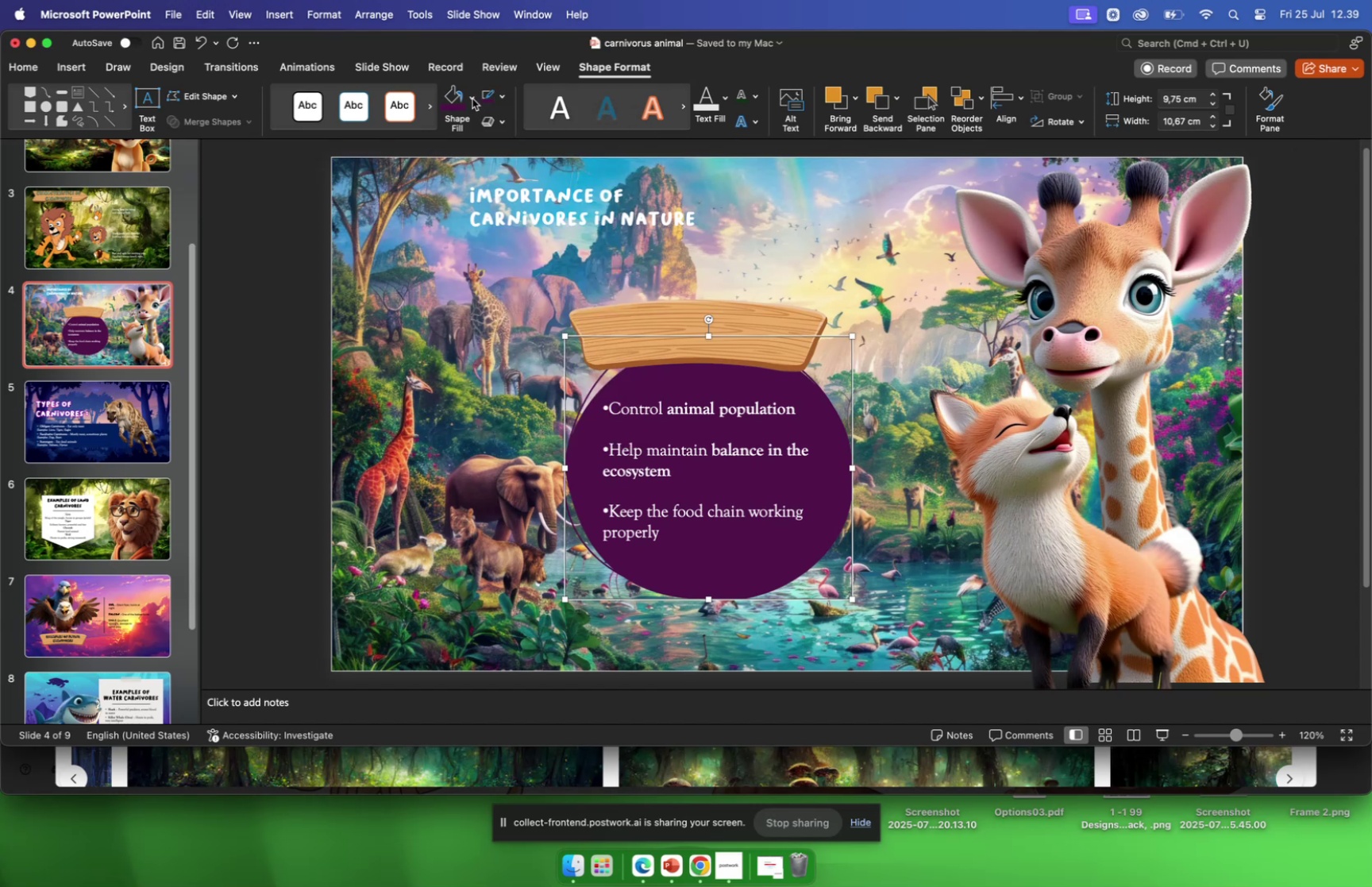 
mouse_move([488, 142])
 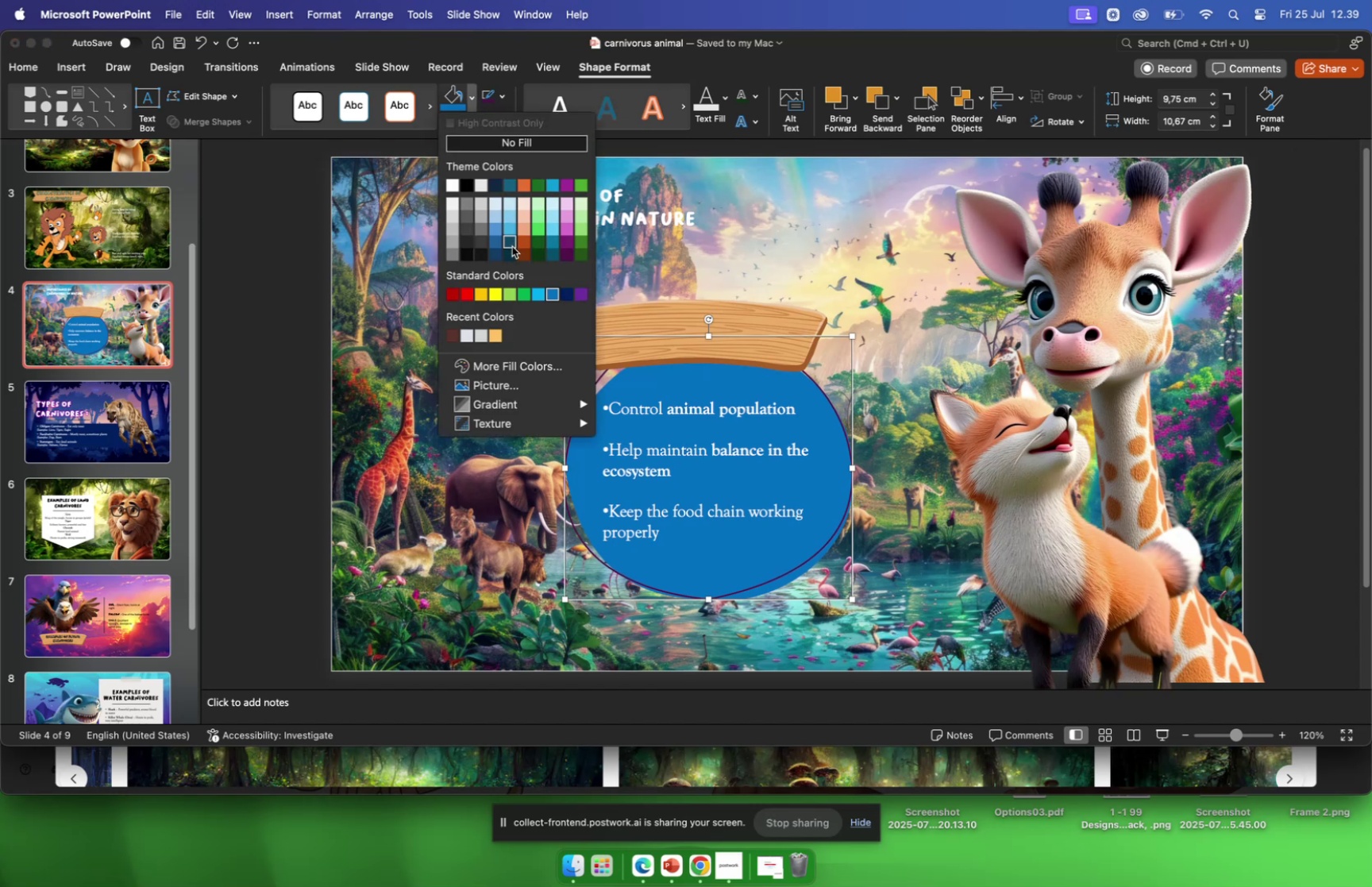 
left_click([512, 246])
 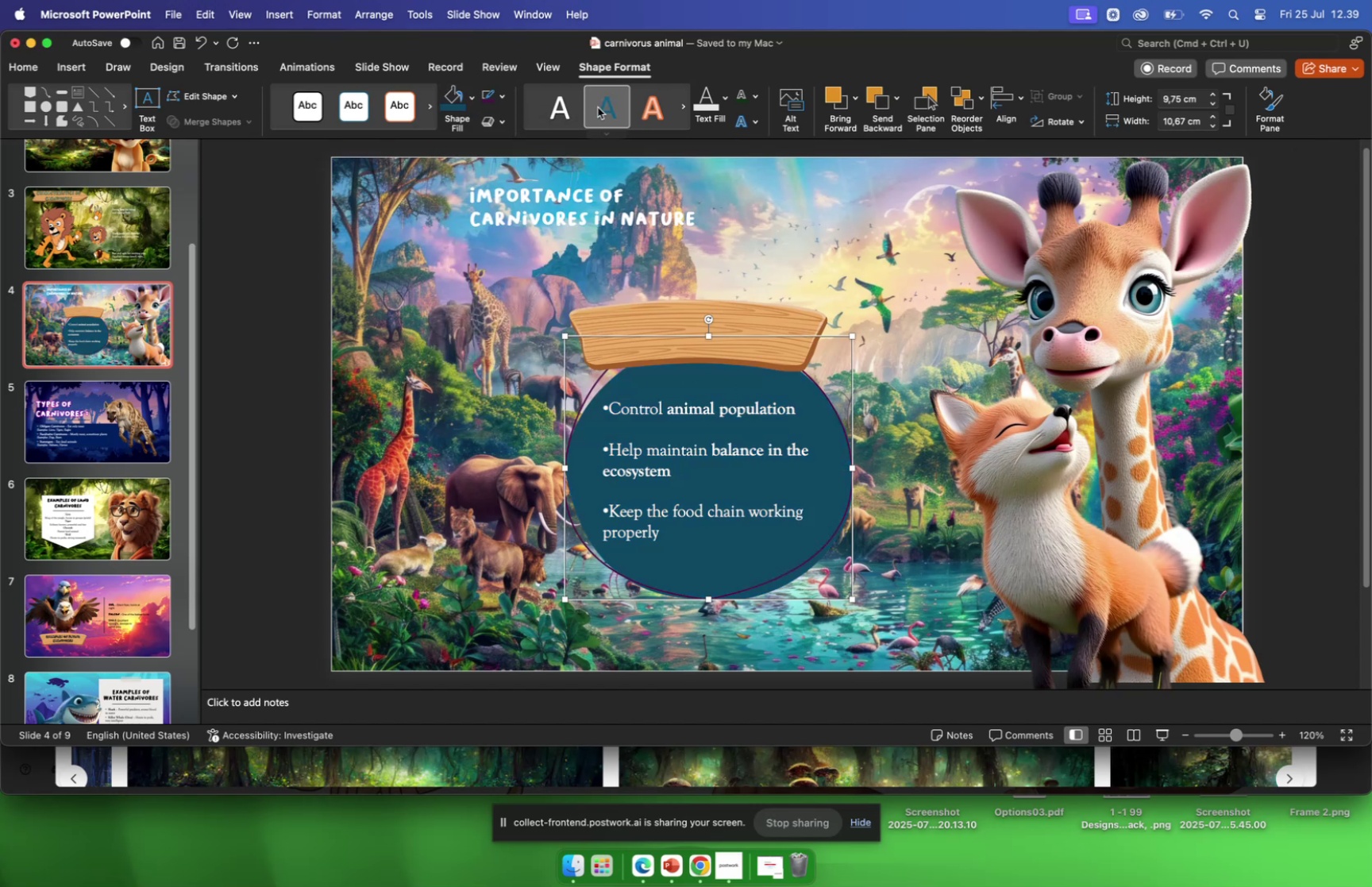 
left_click([499, 94])
 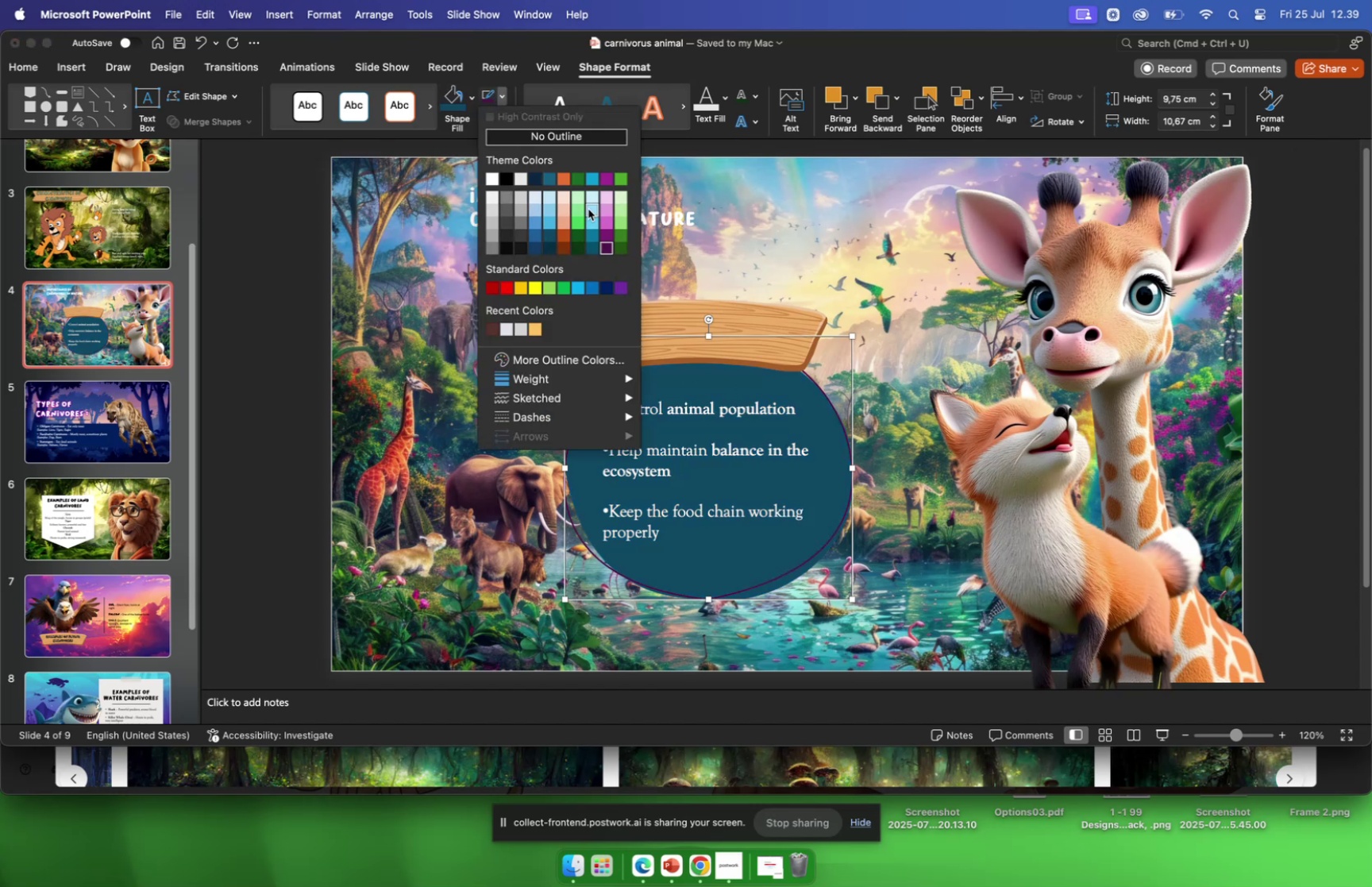 
left_click([578, 210])
 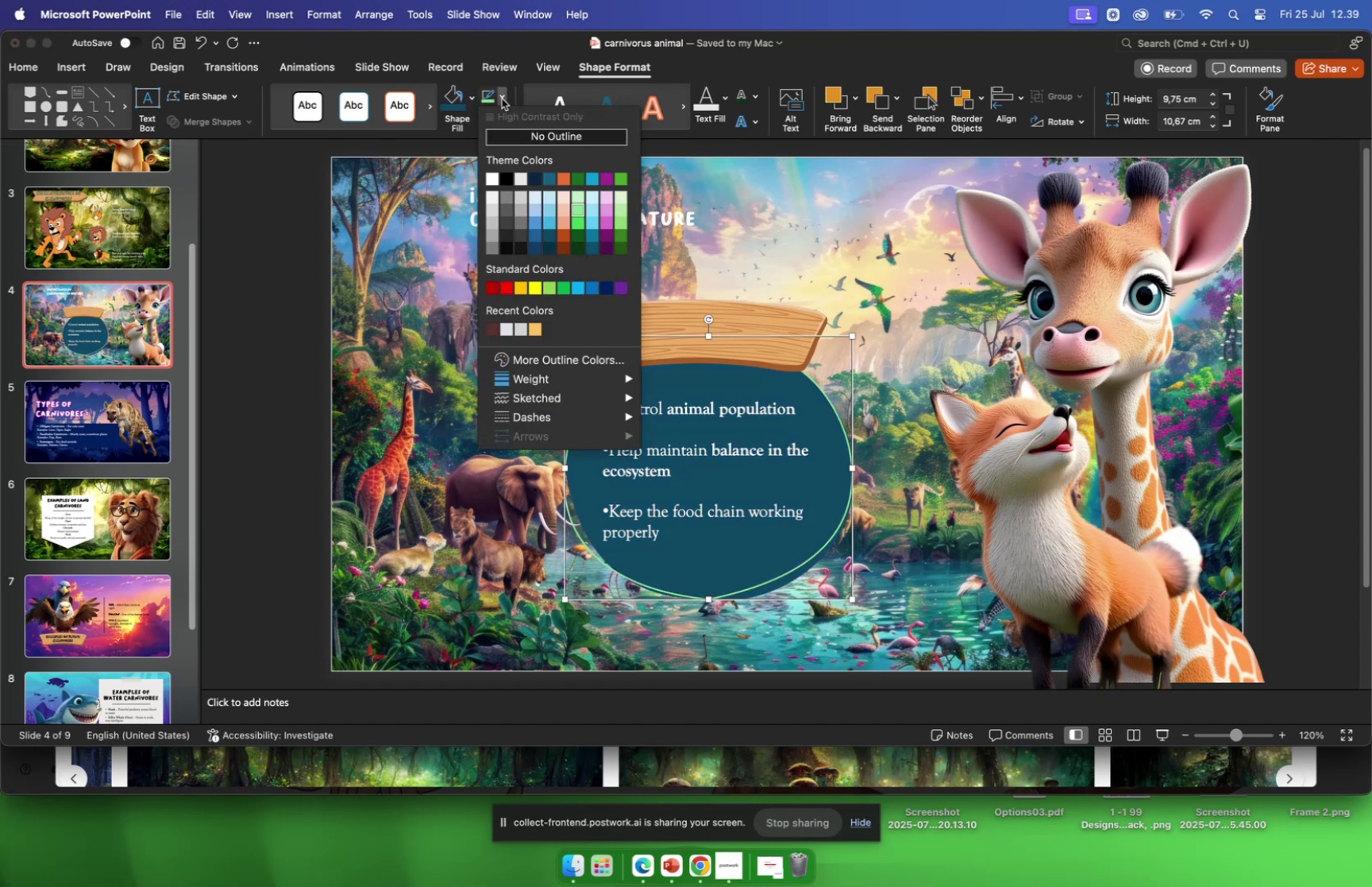 
left_click([533, 329])
 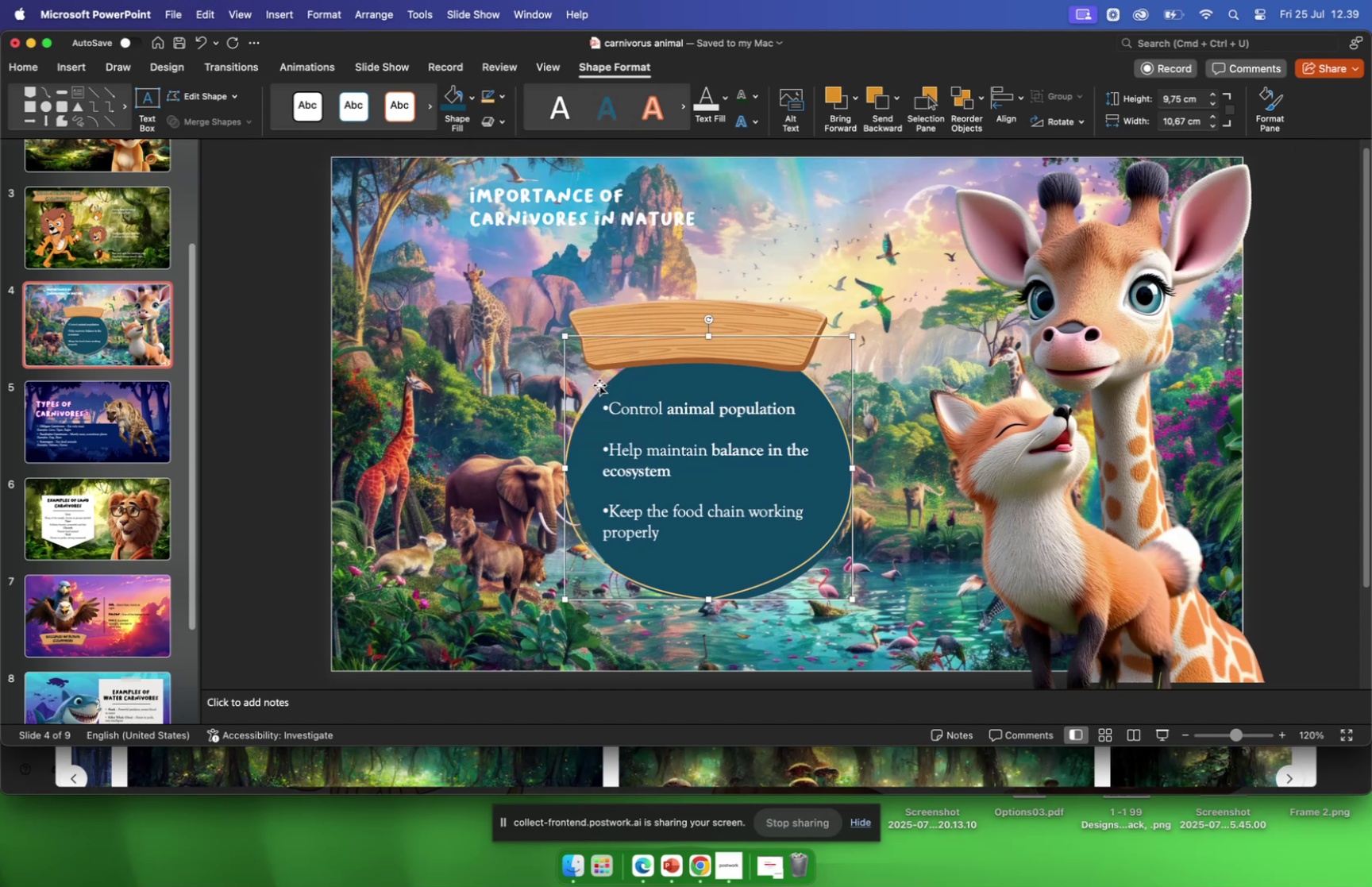 
left_click_drag(start_coordinate=[607, 387], to_coordinate=[595, 357])
 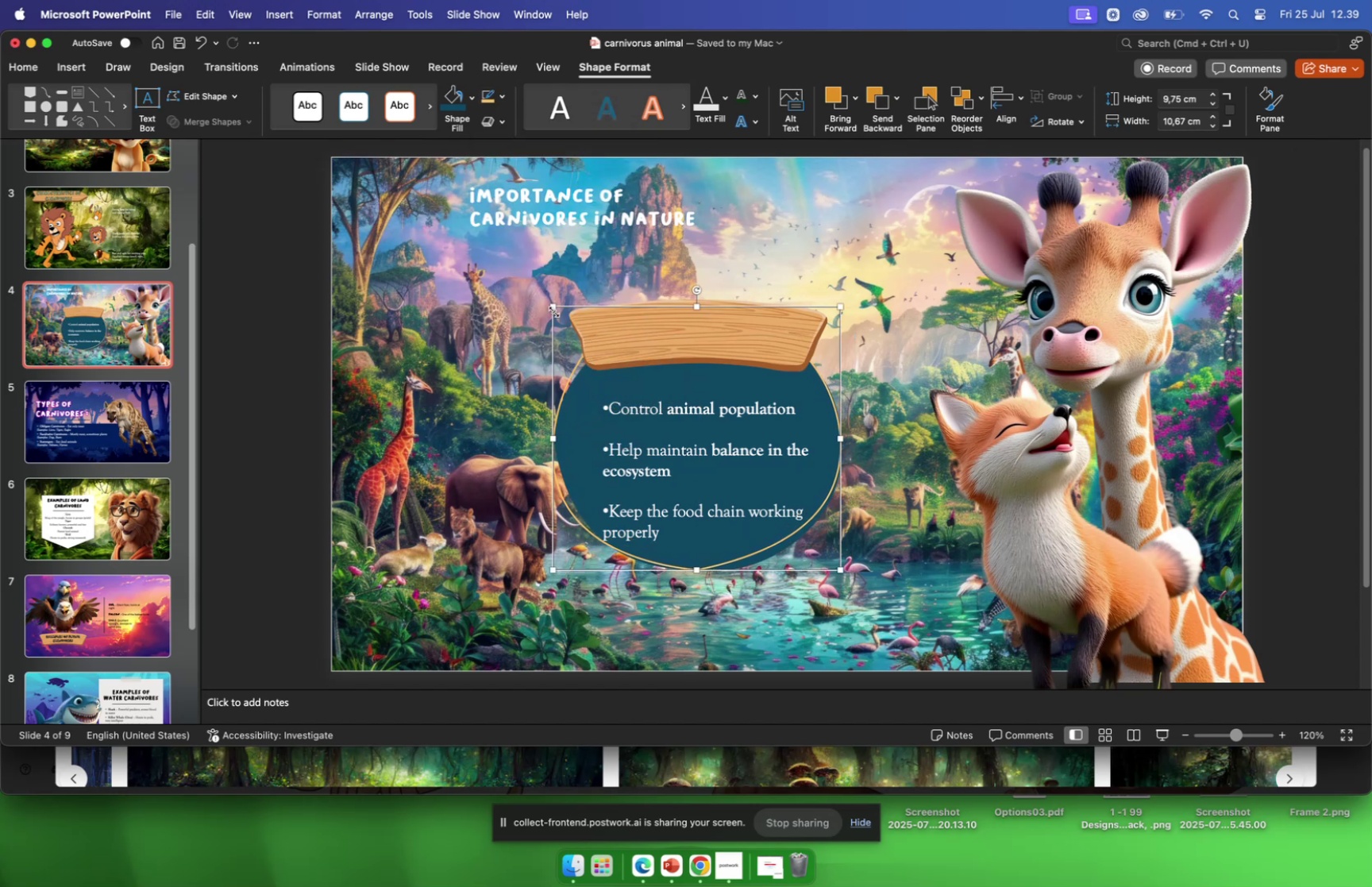 
left_click_drag(start_coordinate=[553, 303], to_coordinate=[463, 306])
 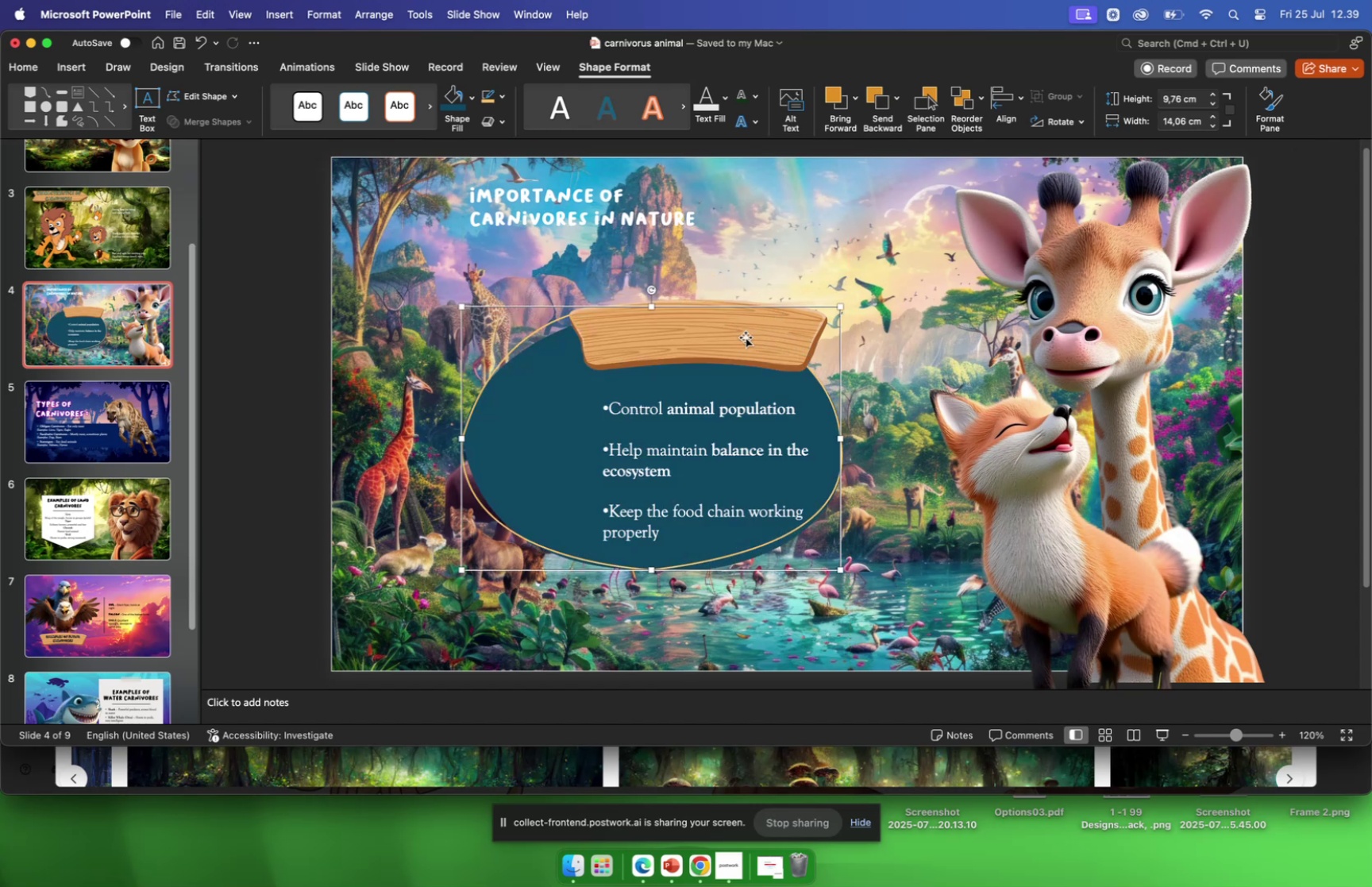 
left_click_drag(start_coordinate=[742, 349], to_coordinate=[689, 332])
 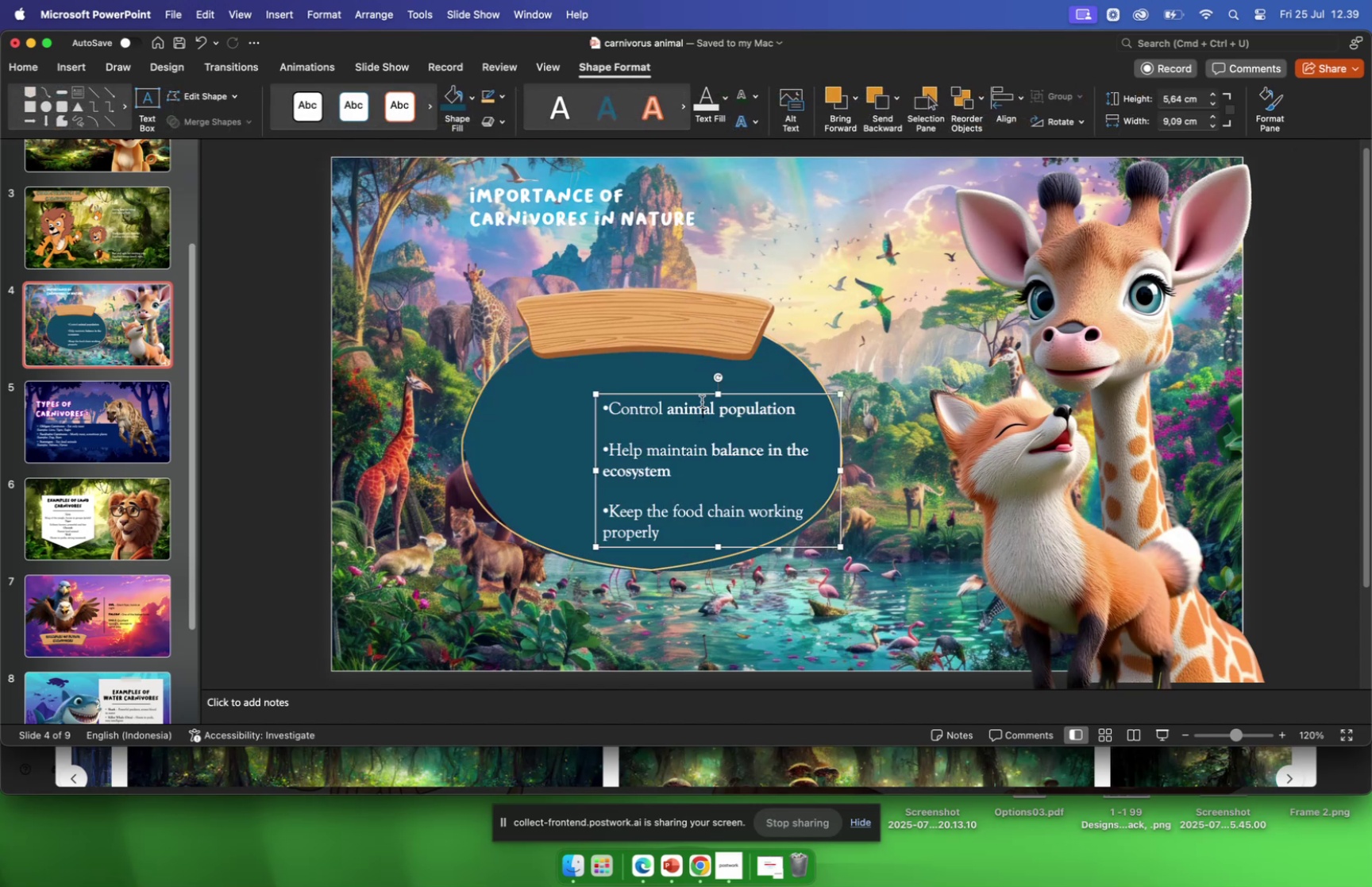 
left_click_drag(start_coordinate=[701, 395], to_coordinate=[646, 378])
 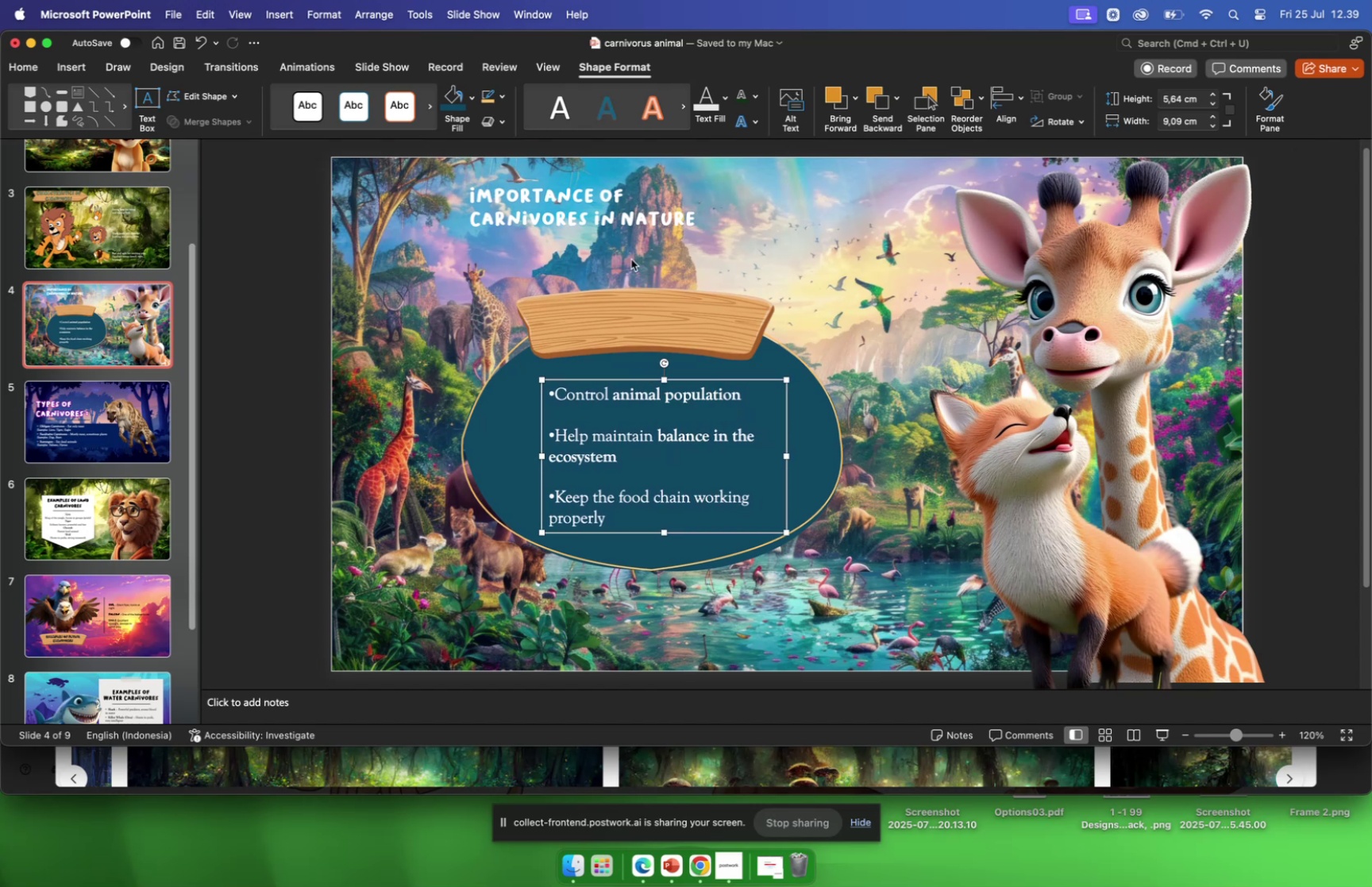 
wait(5.77)
 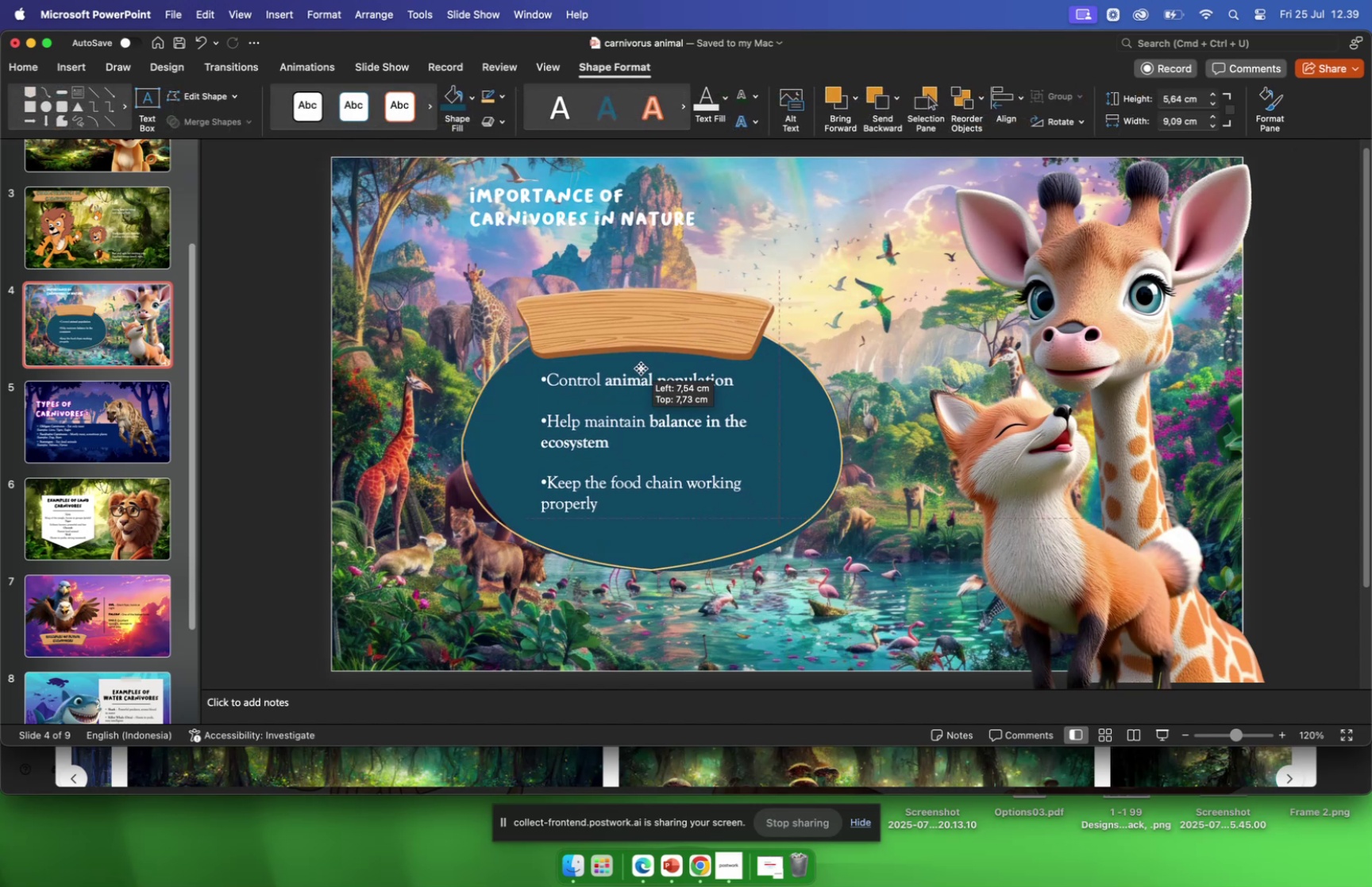 
left_click_drag(start_coordinate=[630, 232], to_coordinate=[692, 341])
 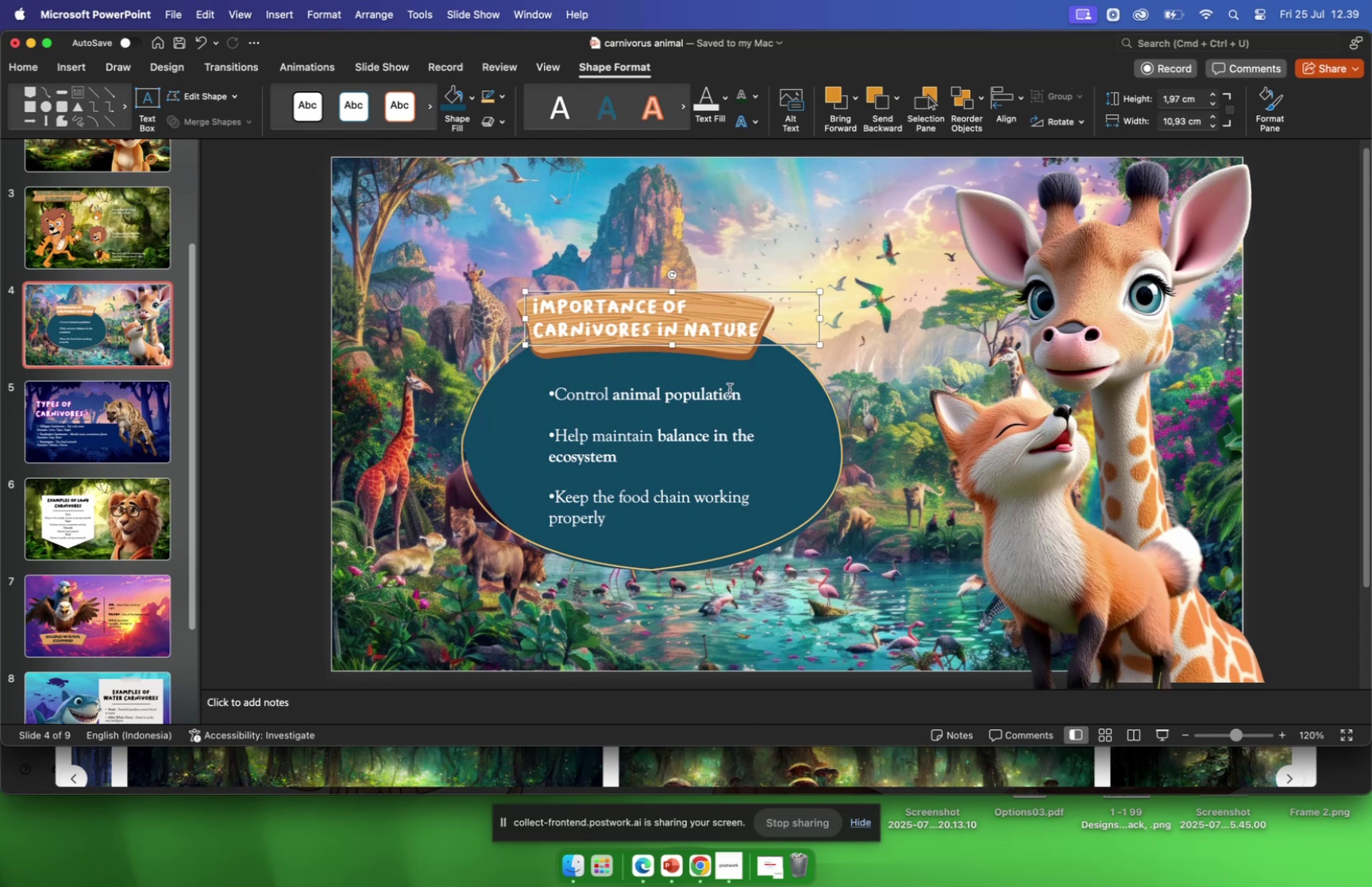 
left_click([803, 405])
 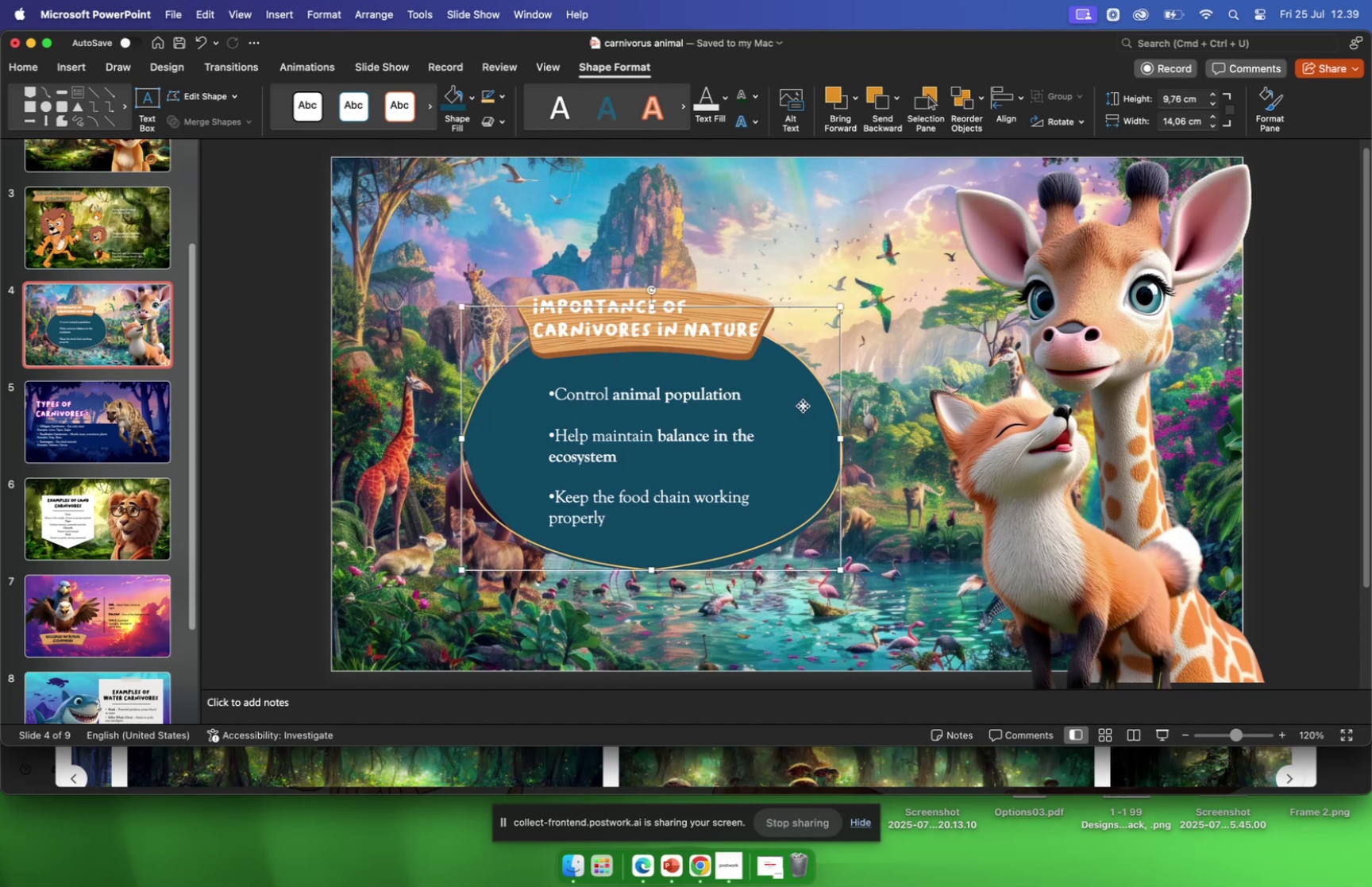 
left_click_drag(start_coordinate=[803, 405], to_coordinate=[804, 394])
 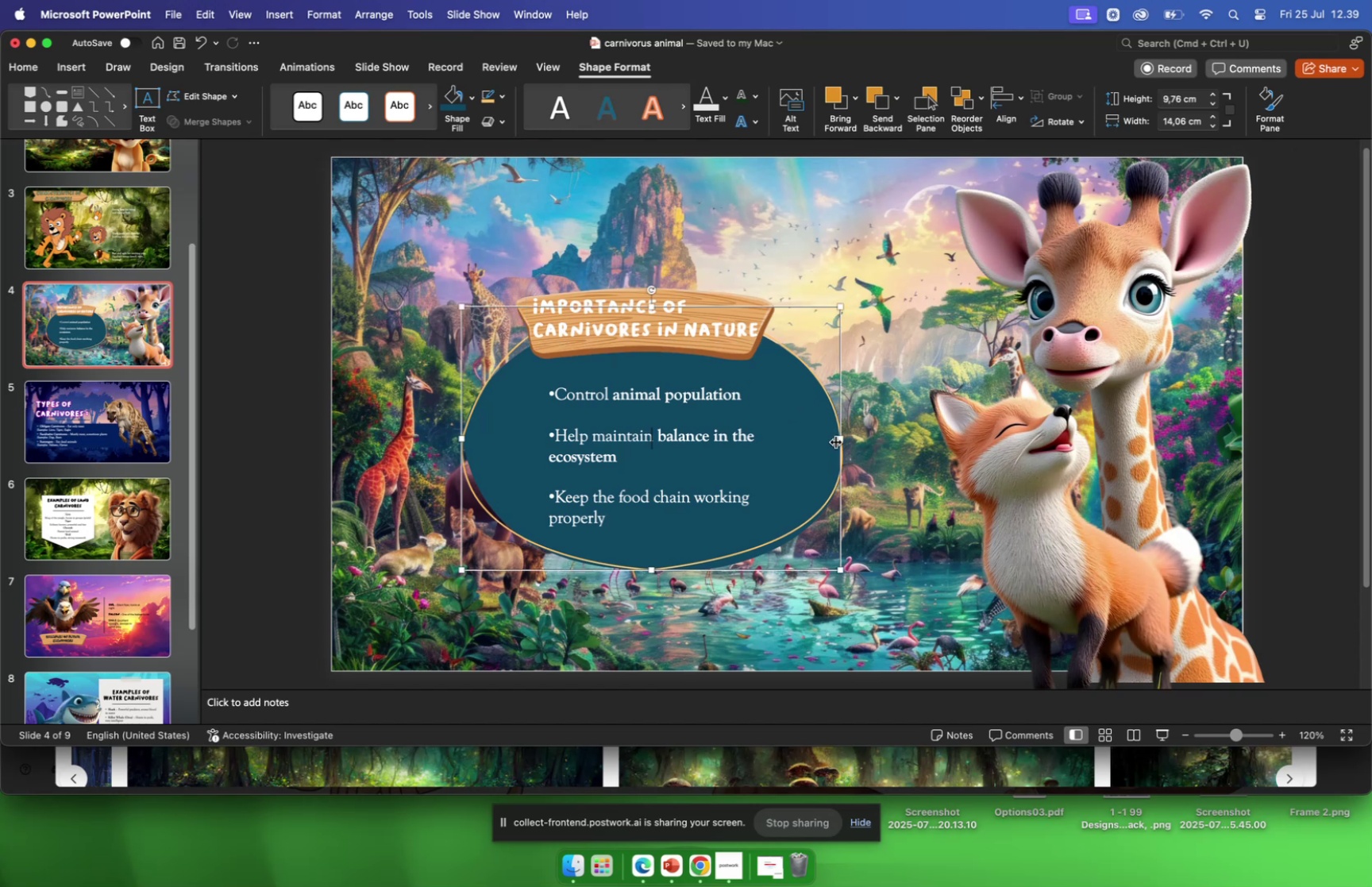 
left_click_drag(start_coordinate=[841, 438], to_coordinate=[881, 426])
 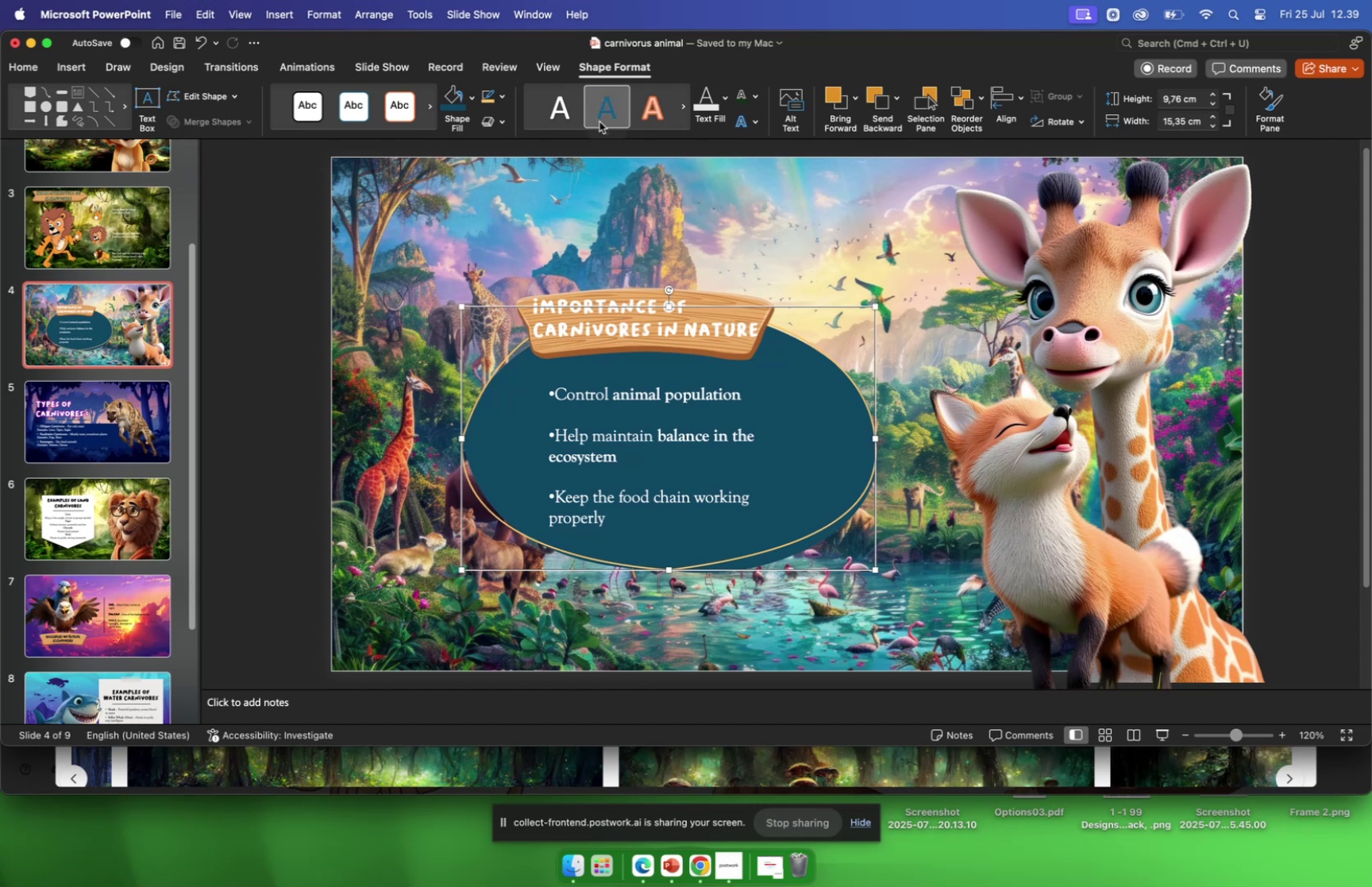 
left_click([471, 102])
 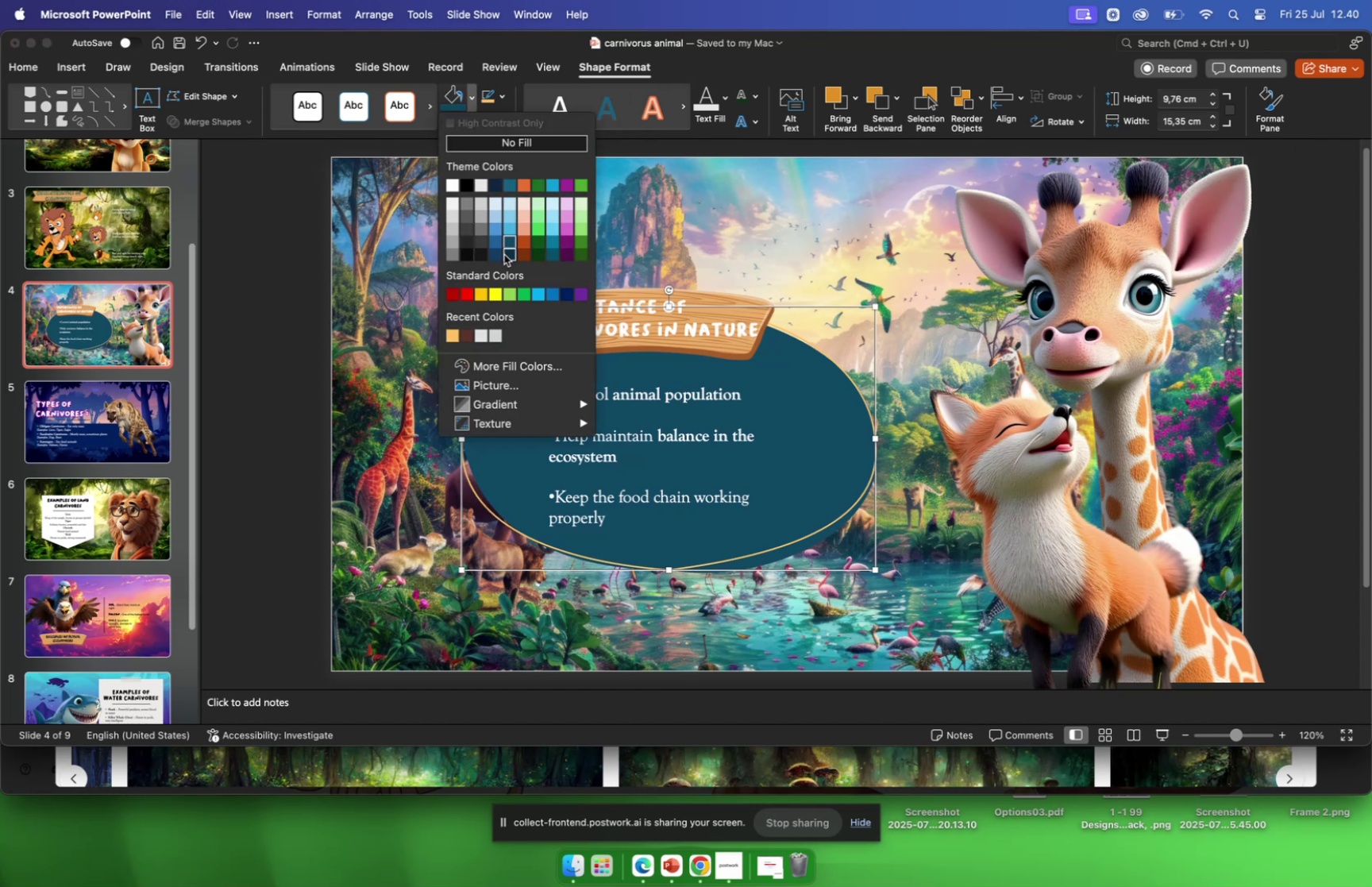 
left_click([505, 256])
 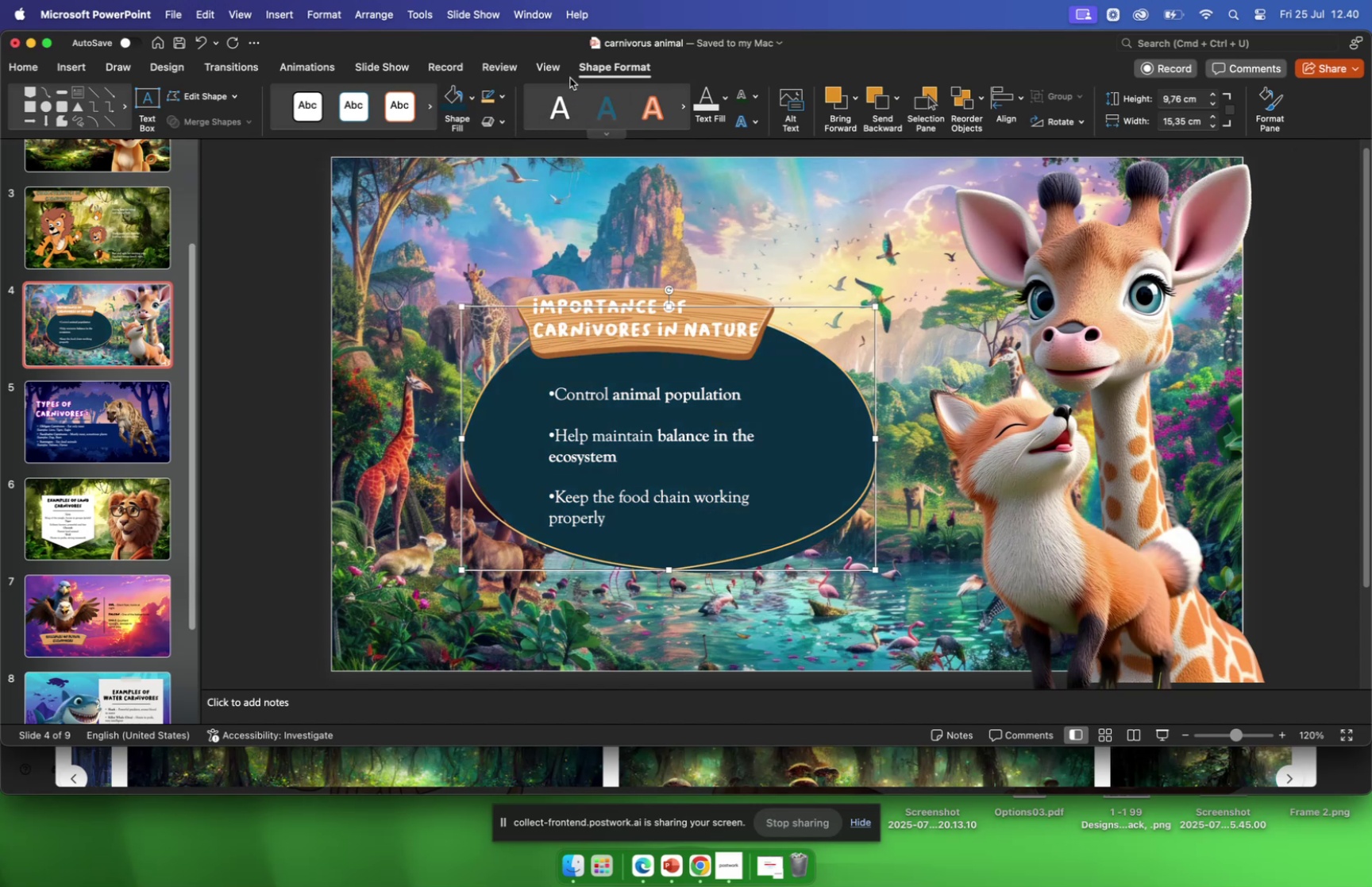 
left_click([504, 93])
 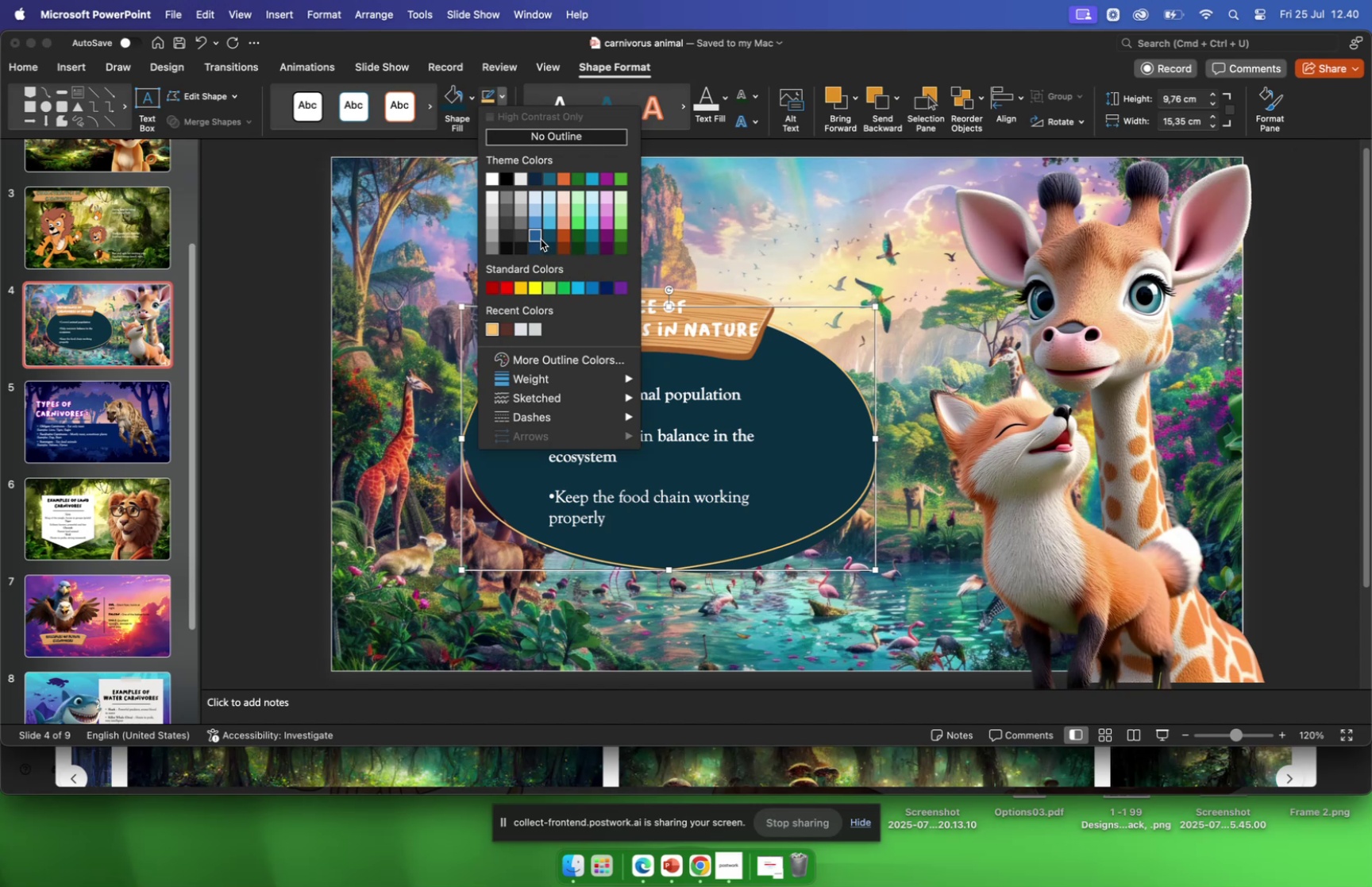 
wait(6.32)
 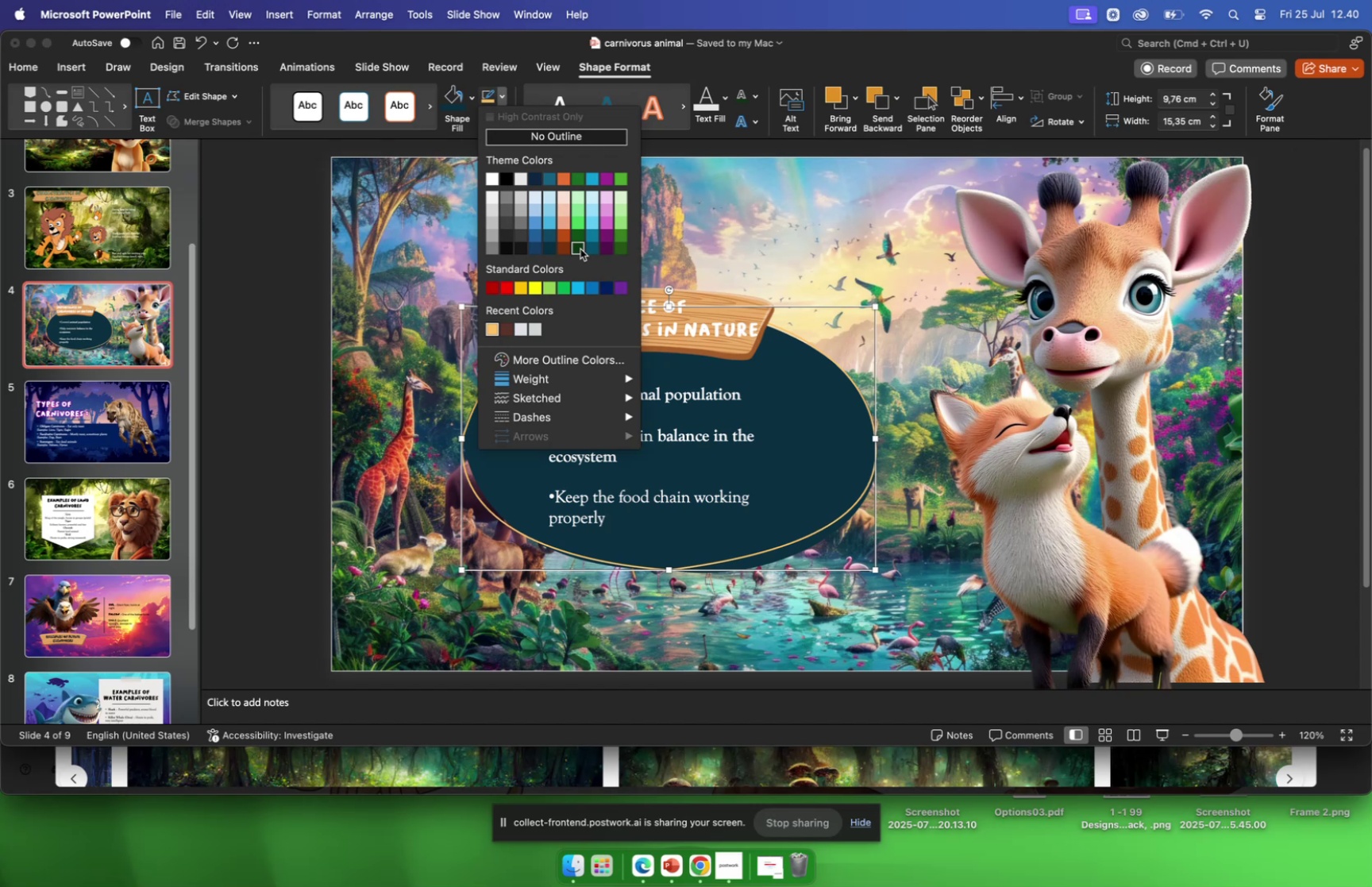 
left_click([550, 200])
 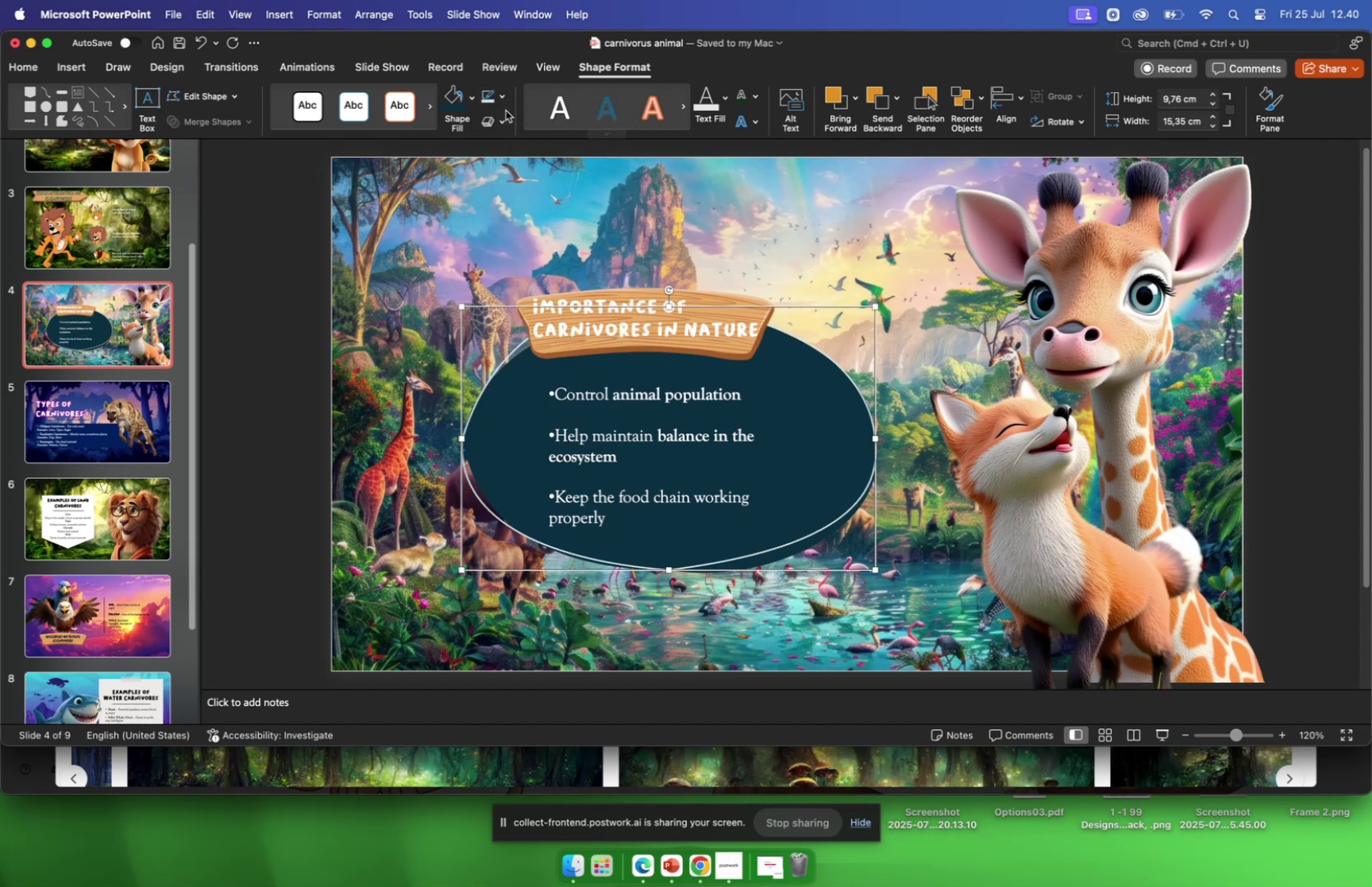 
left_click([504, 101])
 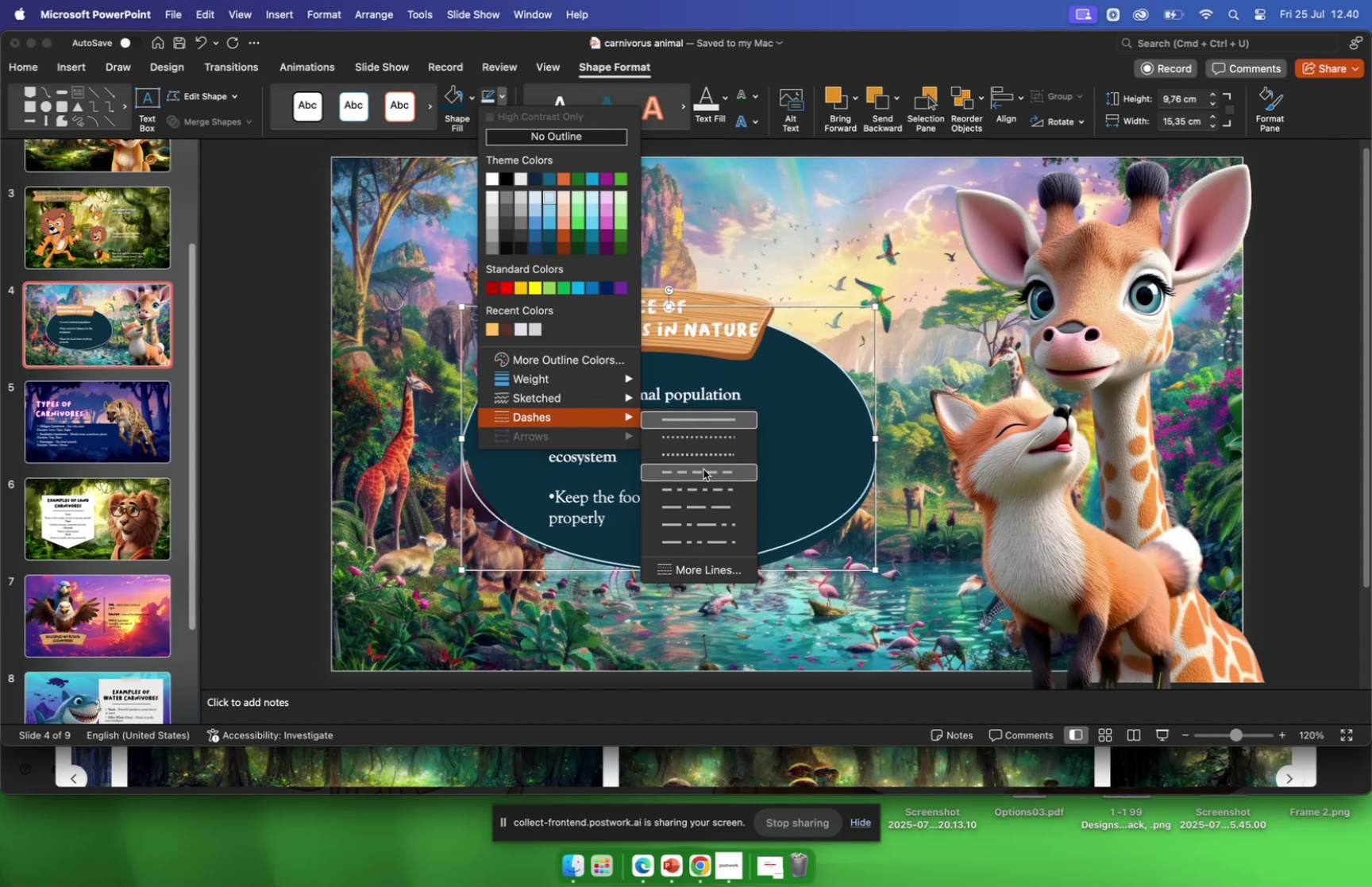 
left_click([705, 459])
 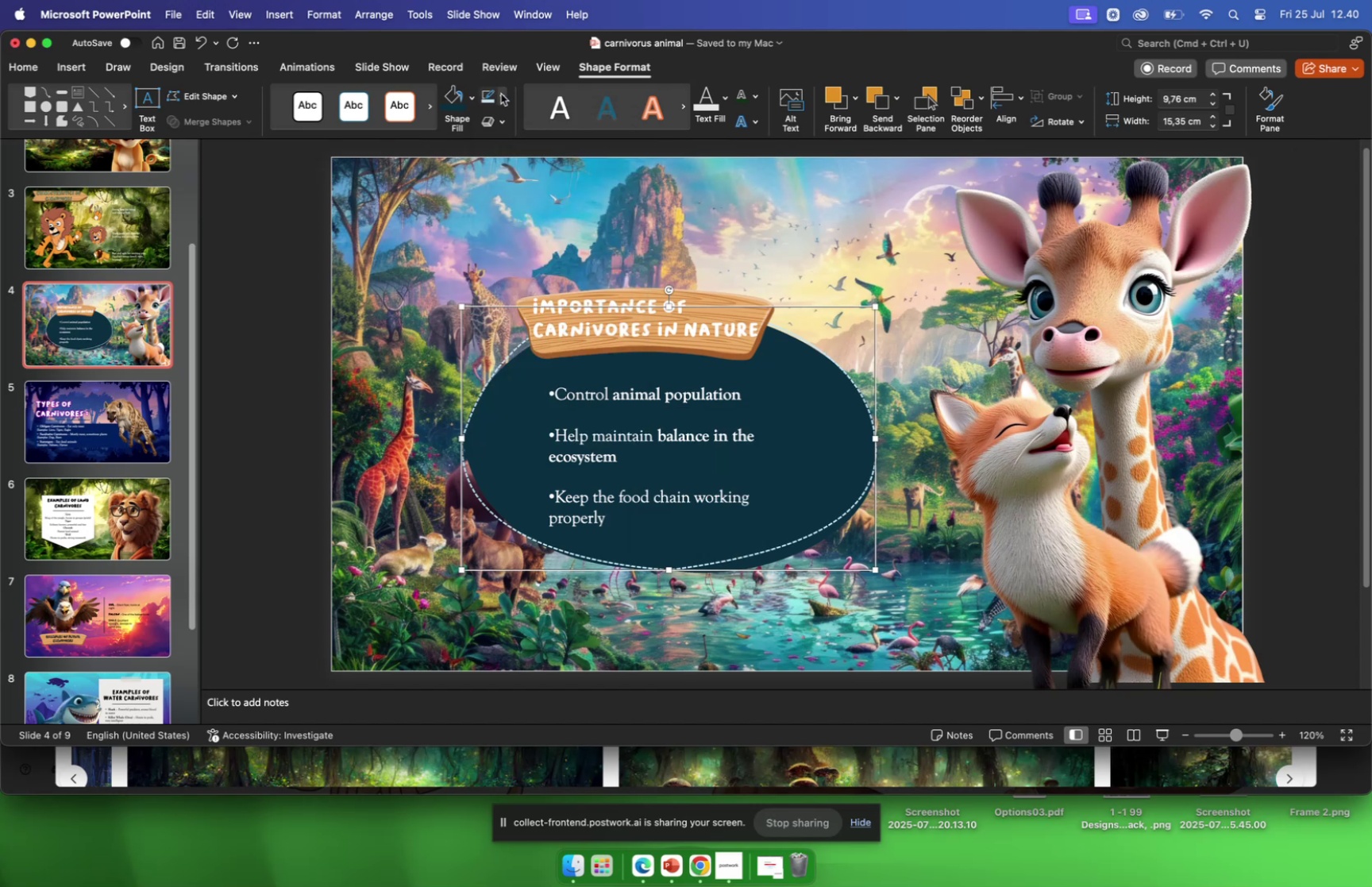 
mouse_move([630, 421])
 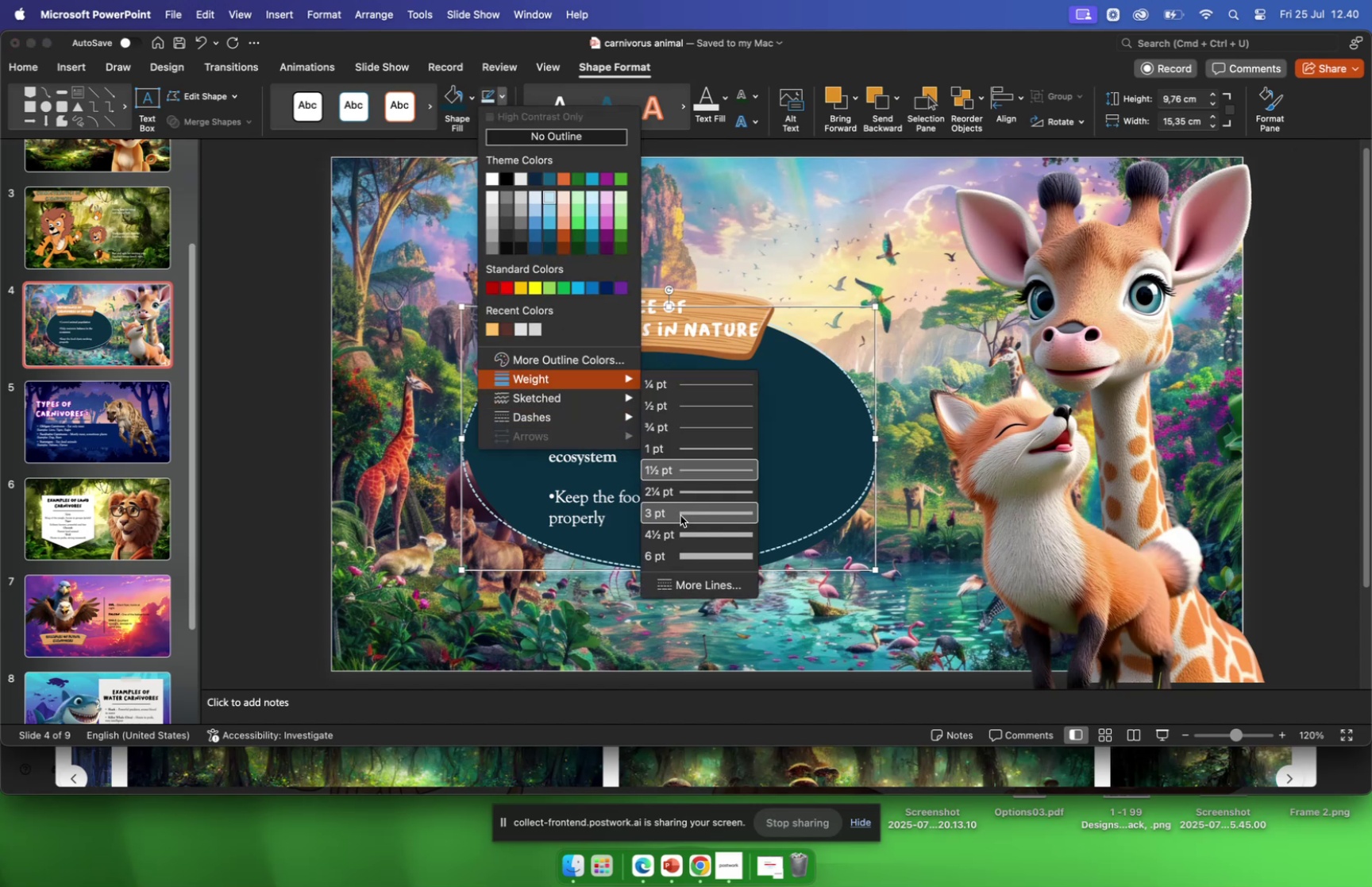 
left_click([677, 526])
 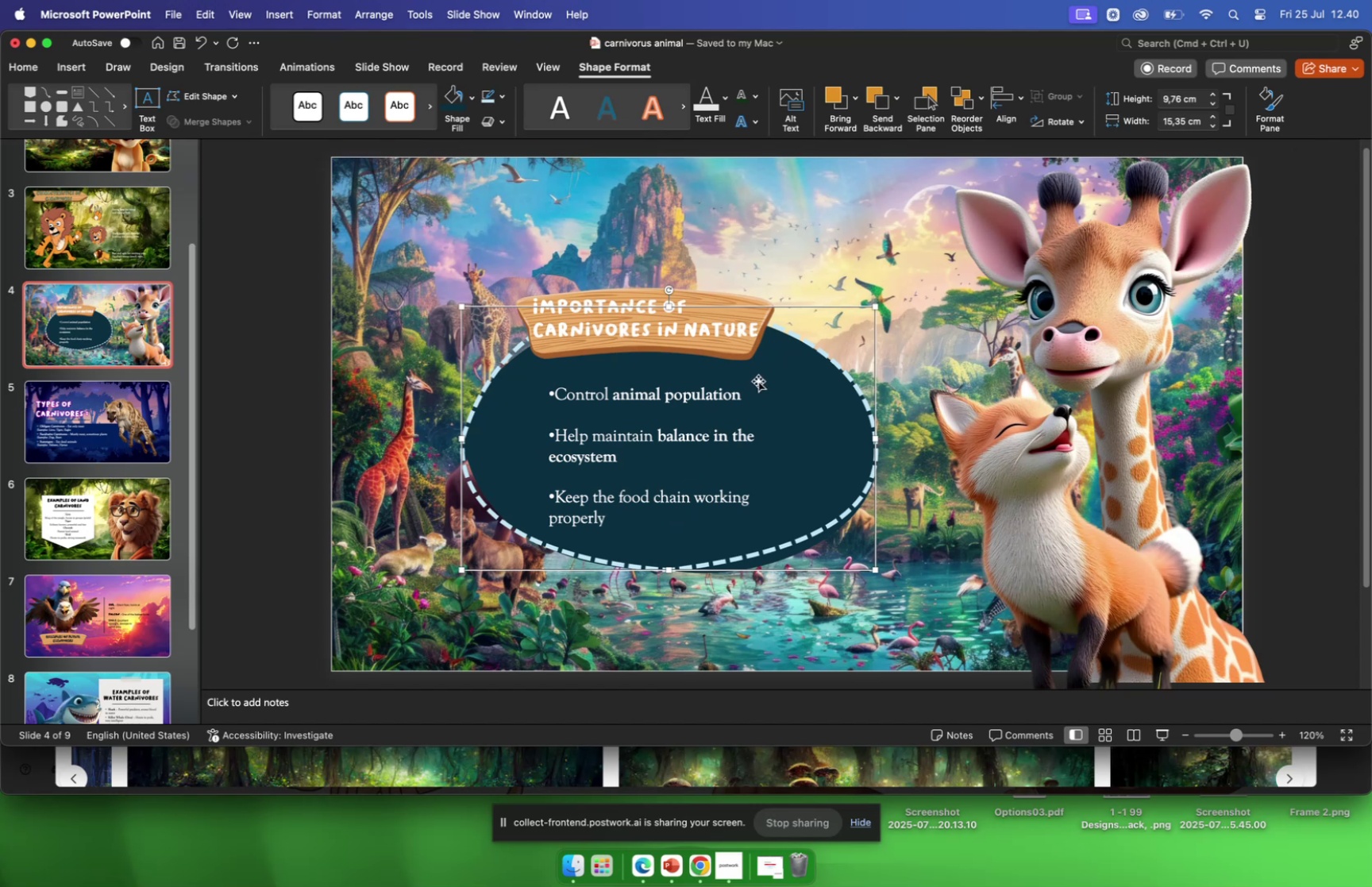 
wait(5.54)
 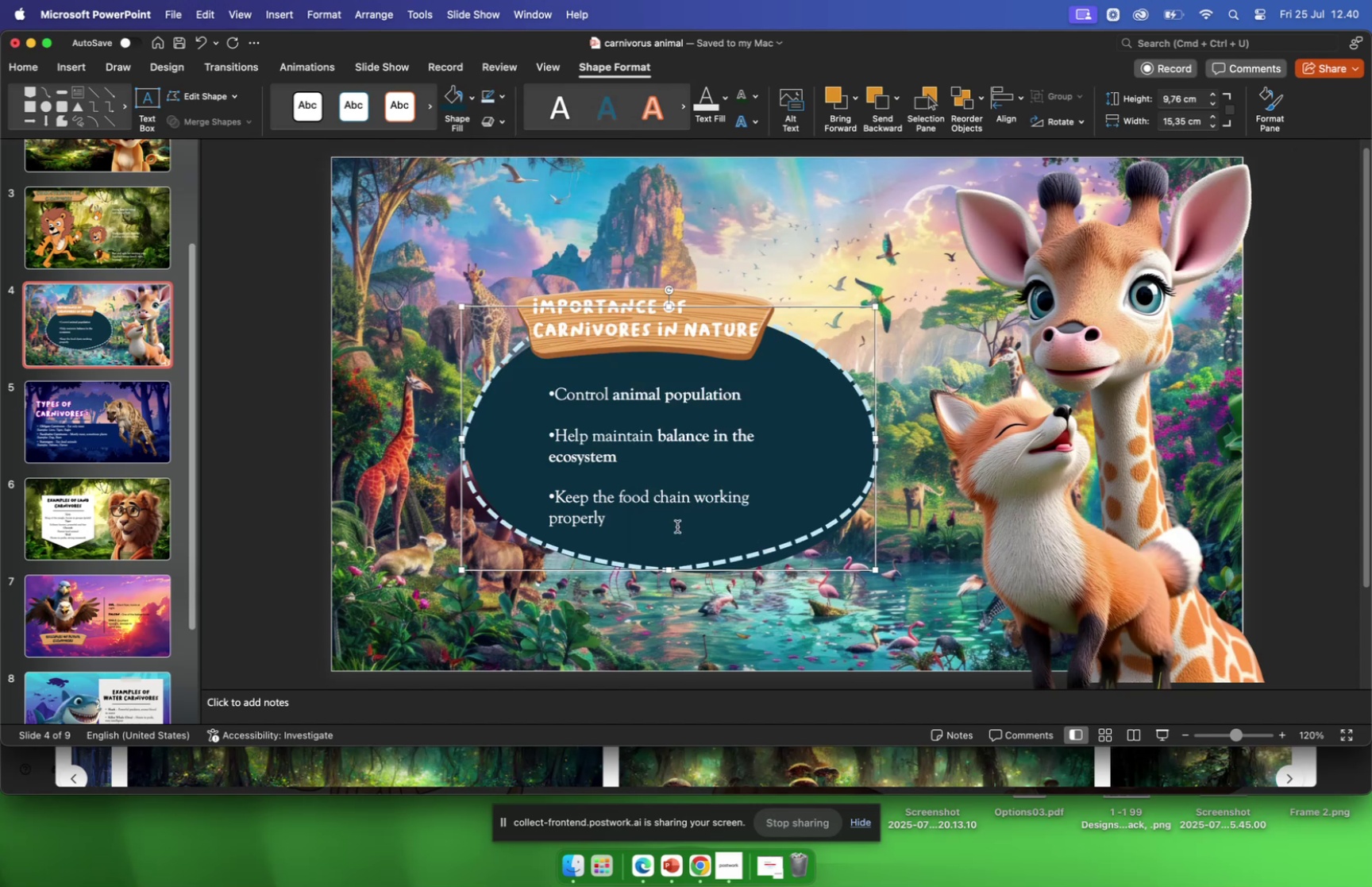 
left_click_drag(start_coordinate=[760, 375], to_coordinate=[767, 376])
 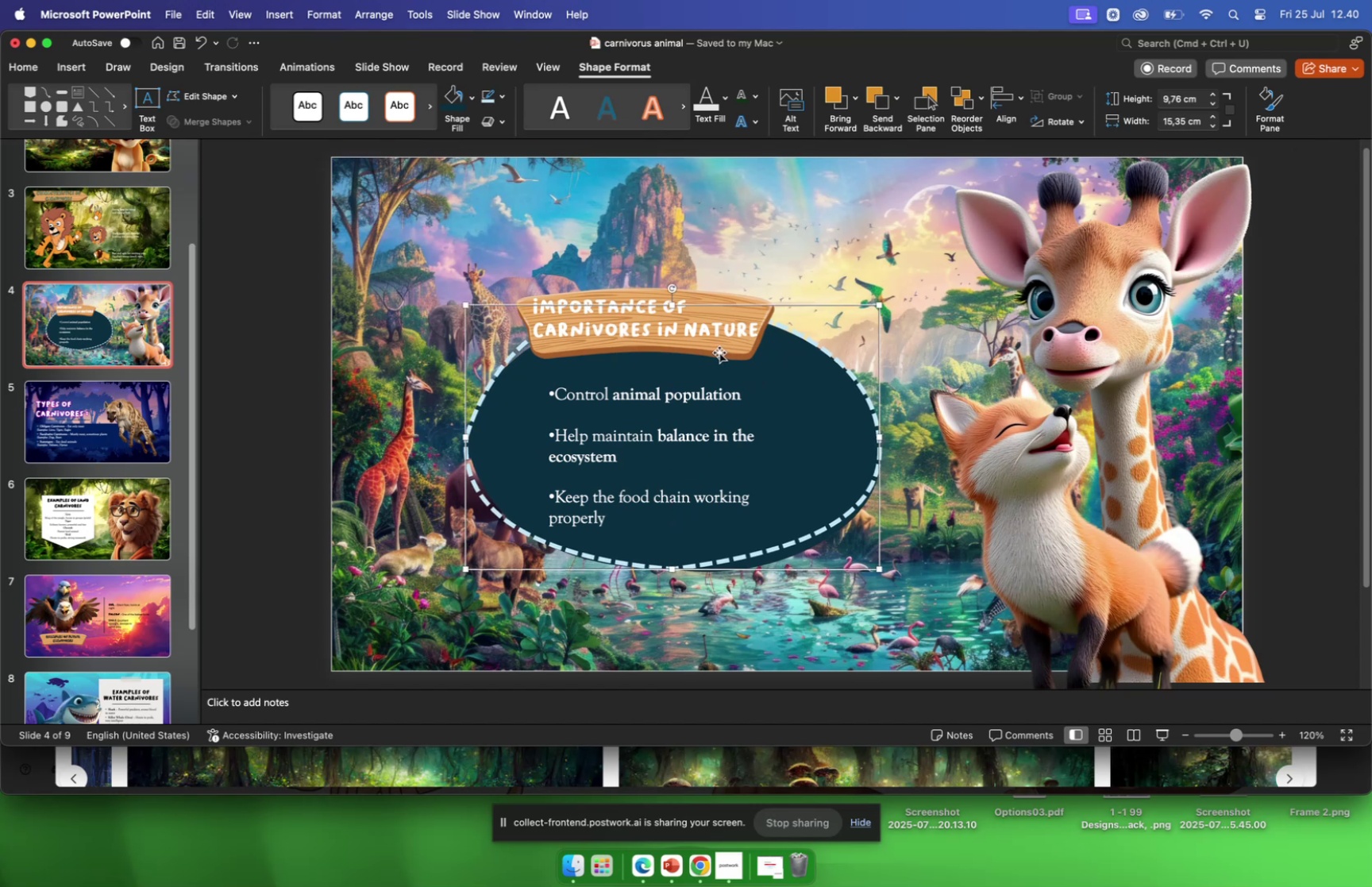 
left_click_drag(start_coordinate=[719, 352], to_coordinate=[722, 359])
 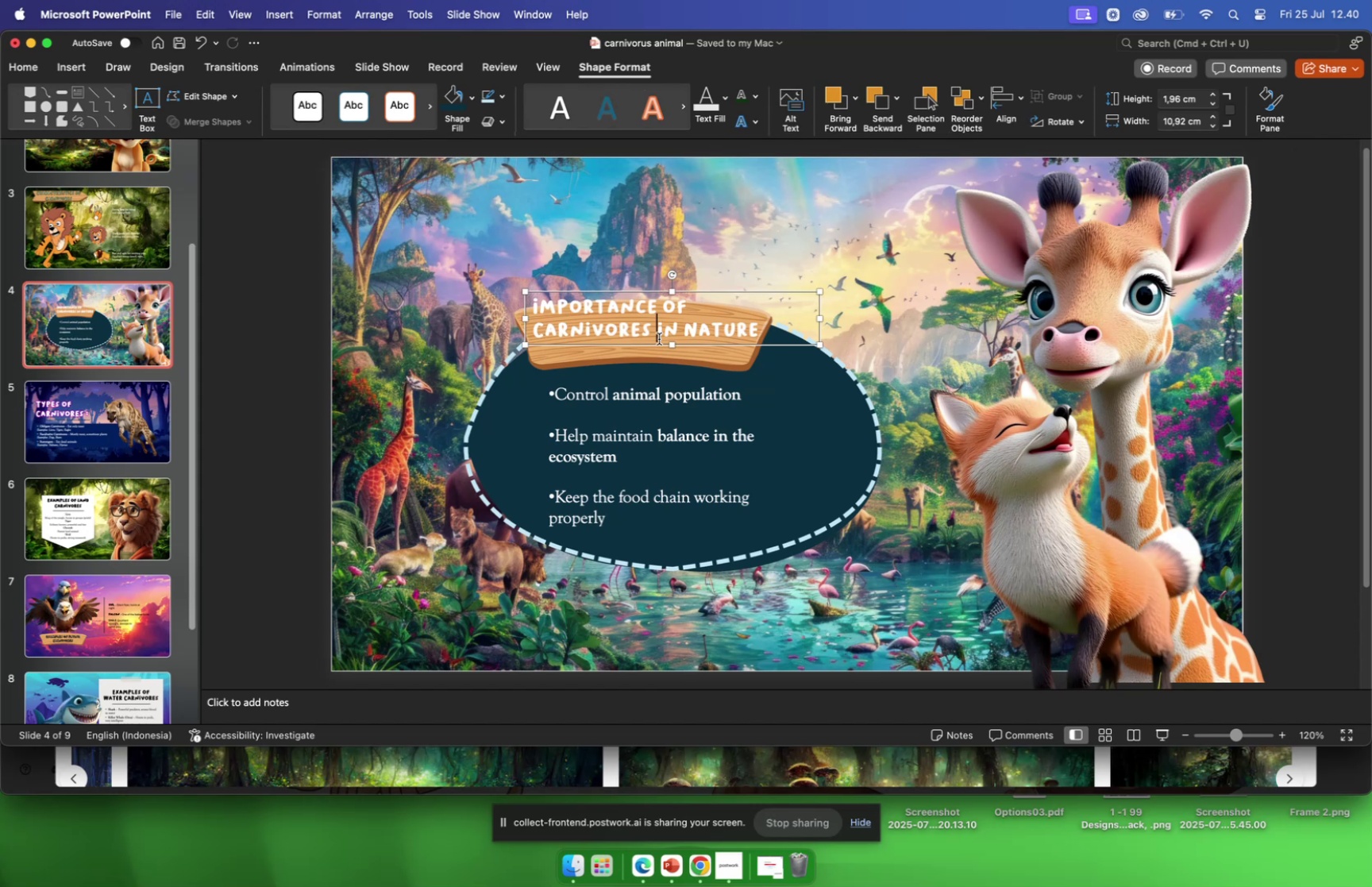 
left_click_drag(start_coordinate=[657, 342], to_coordinate=[659, 353])
 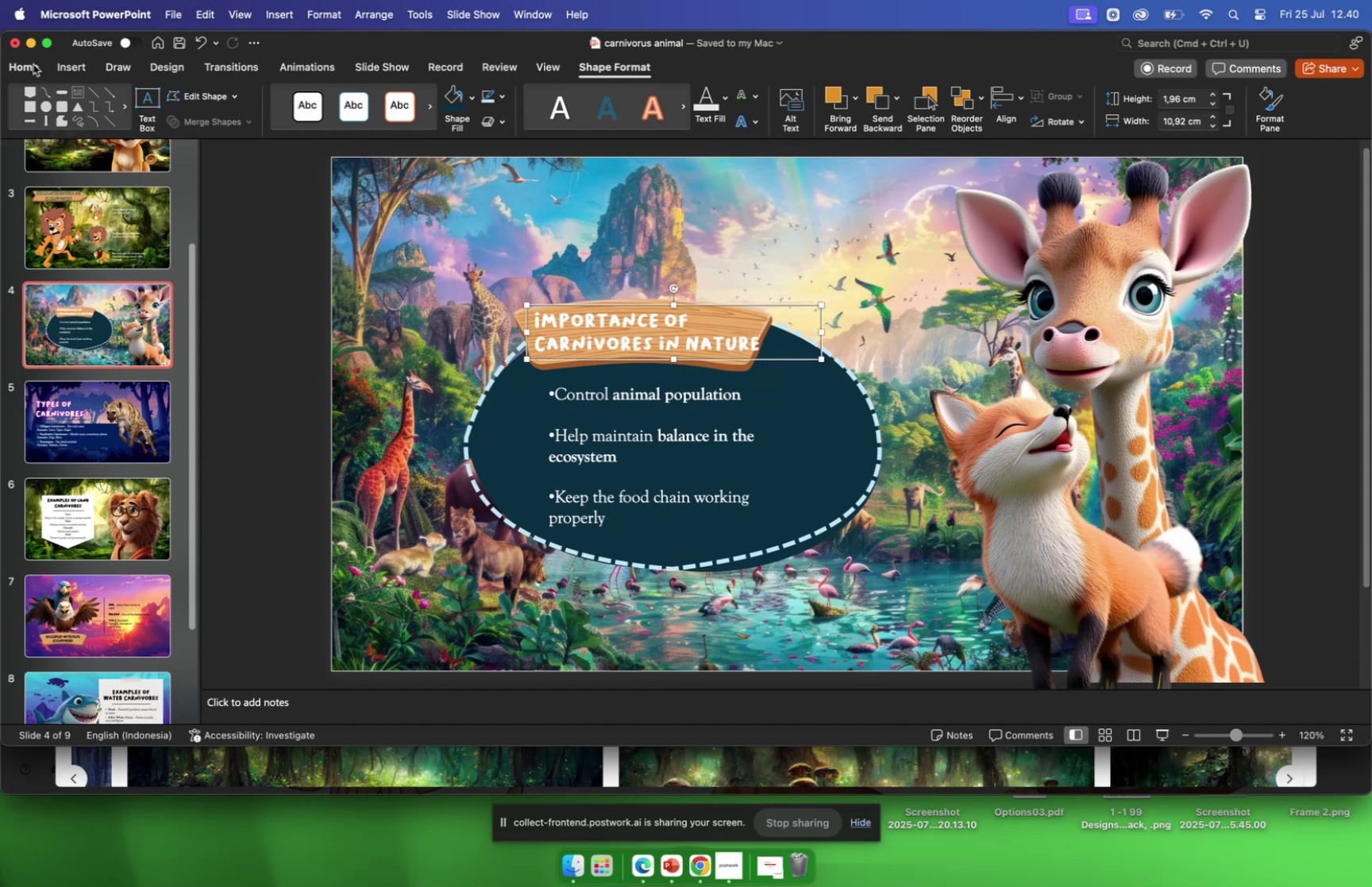 
left_click([33, 65])
 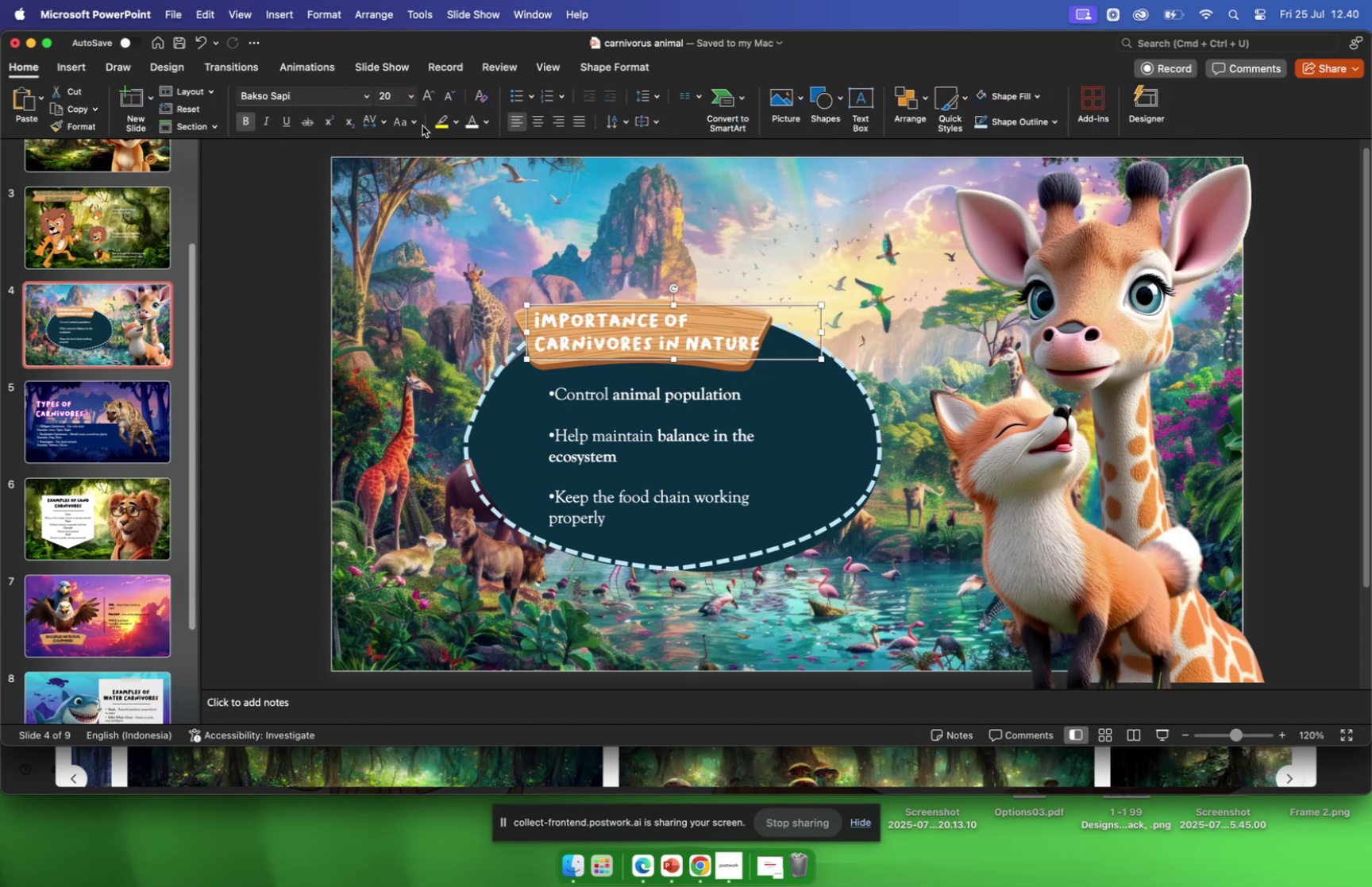 
left_click([488, 125])
 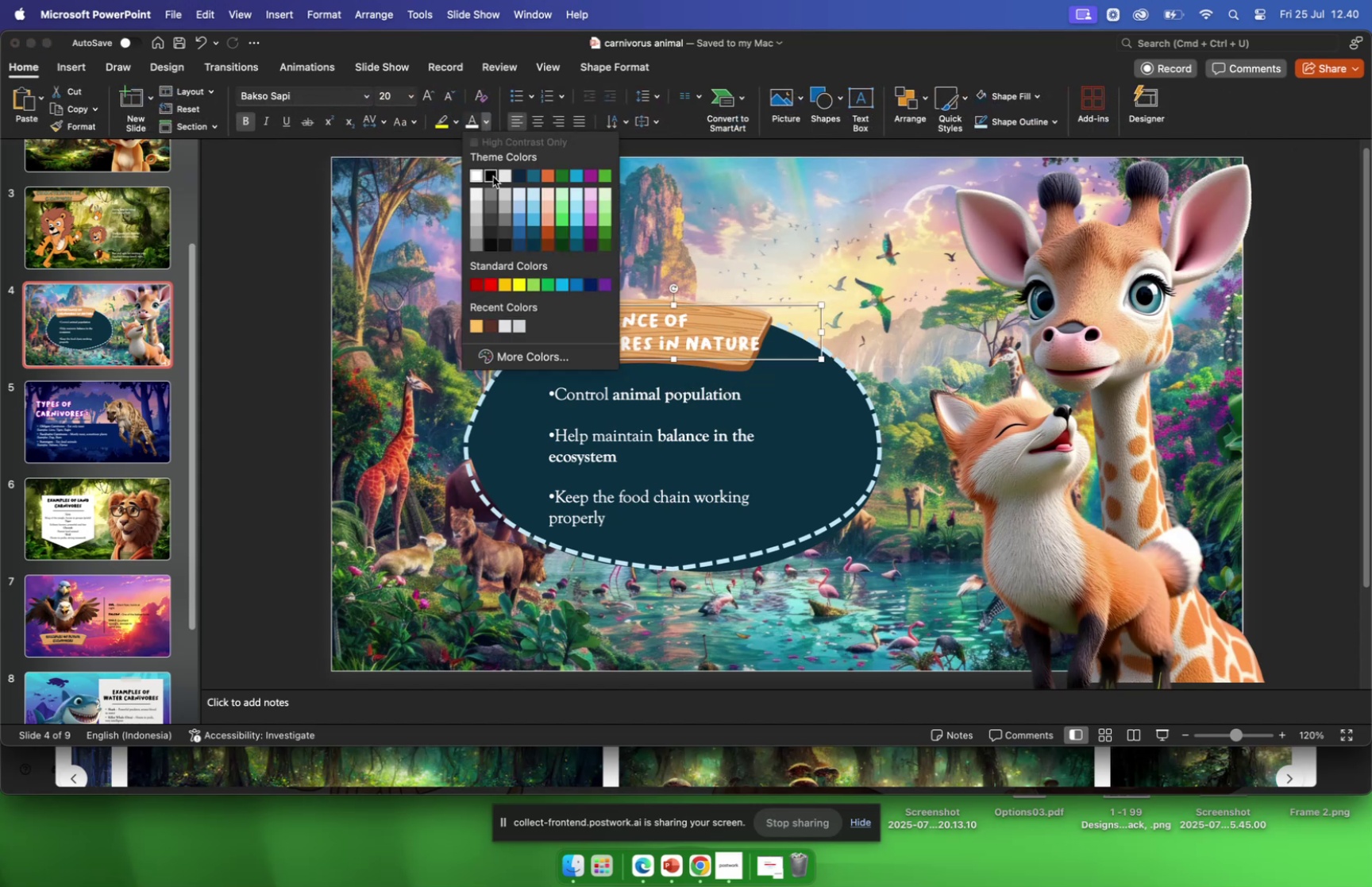 
left_click([493, 176])
 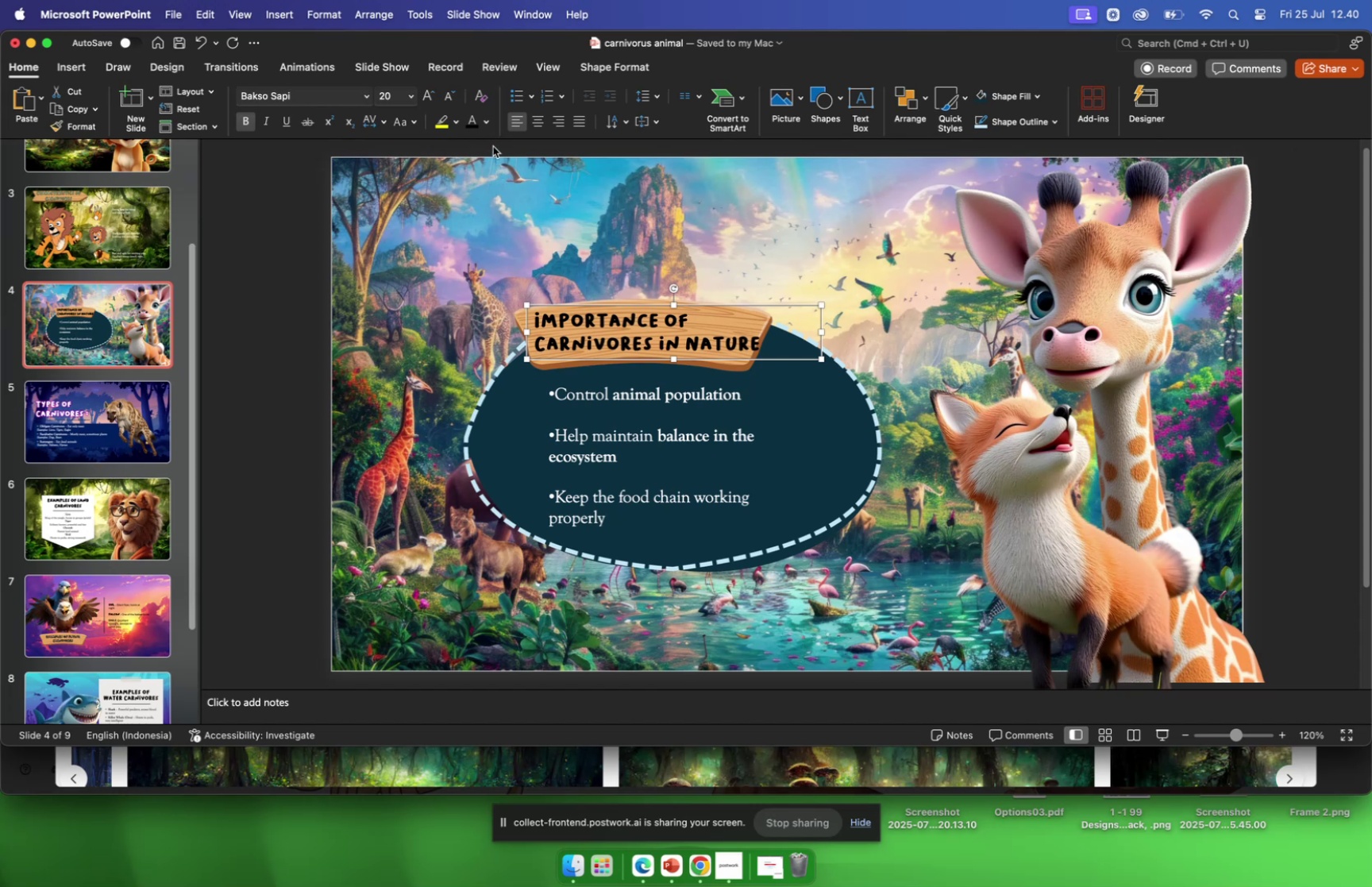 
left_click([490, 125])
 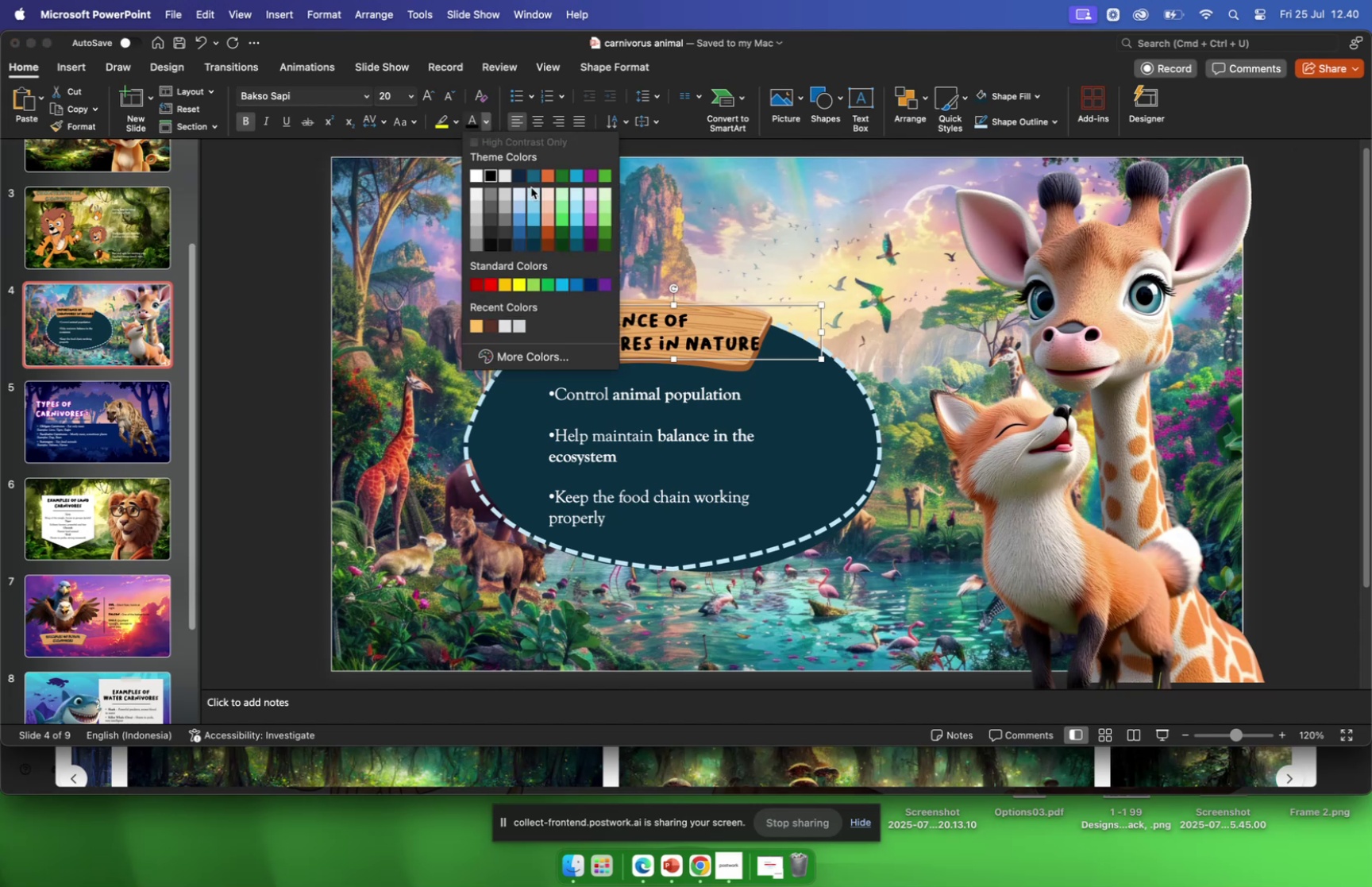 
left_click([532, 193])
 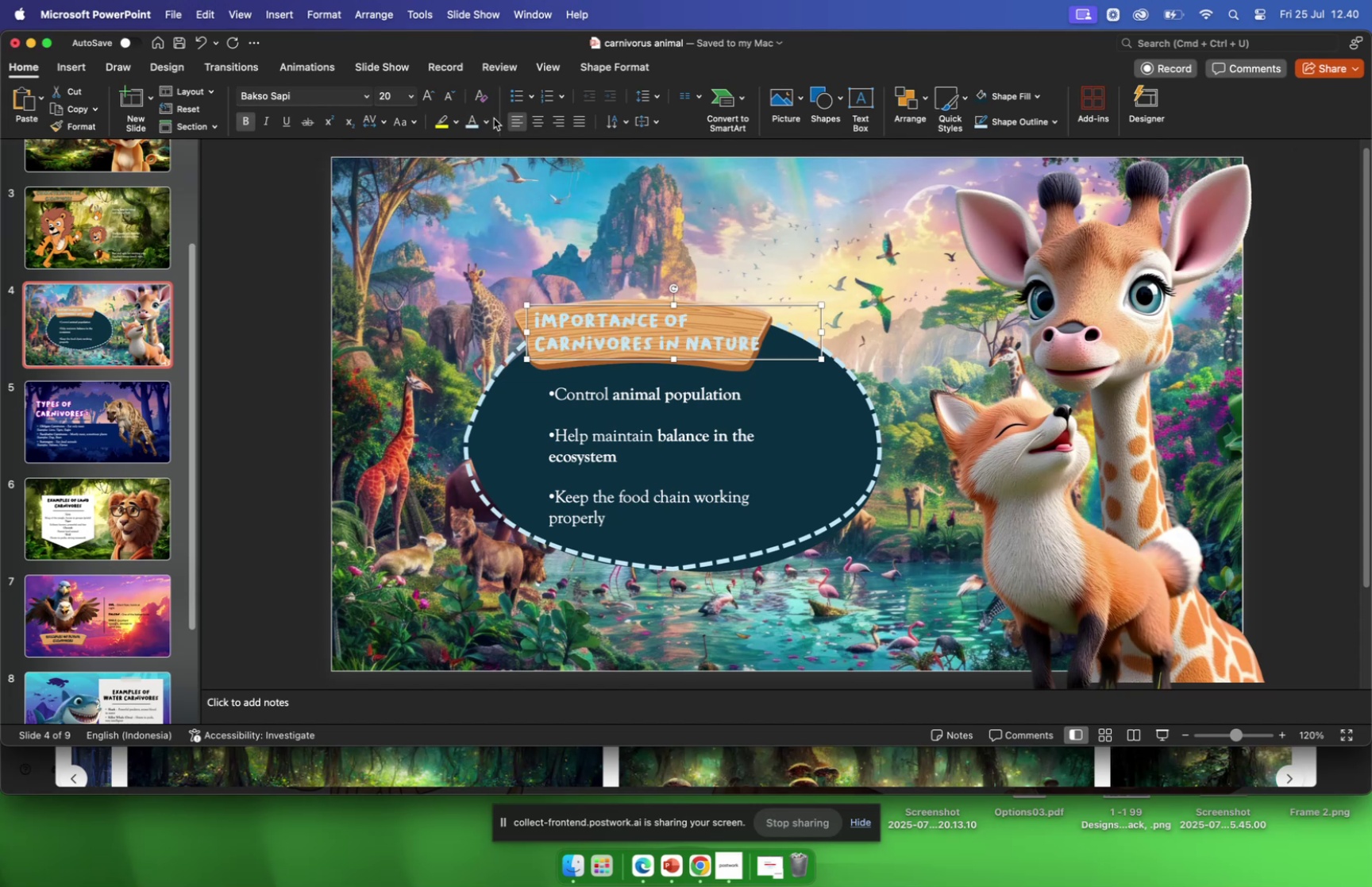 
left_click([486, 124])
 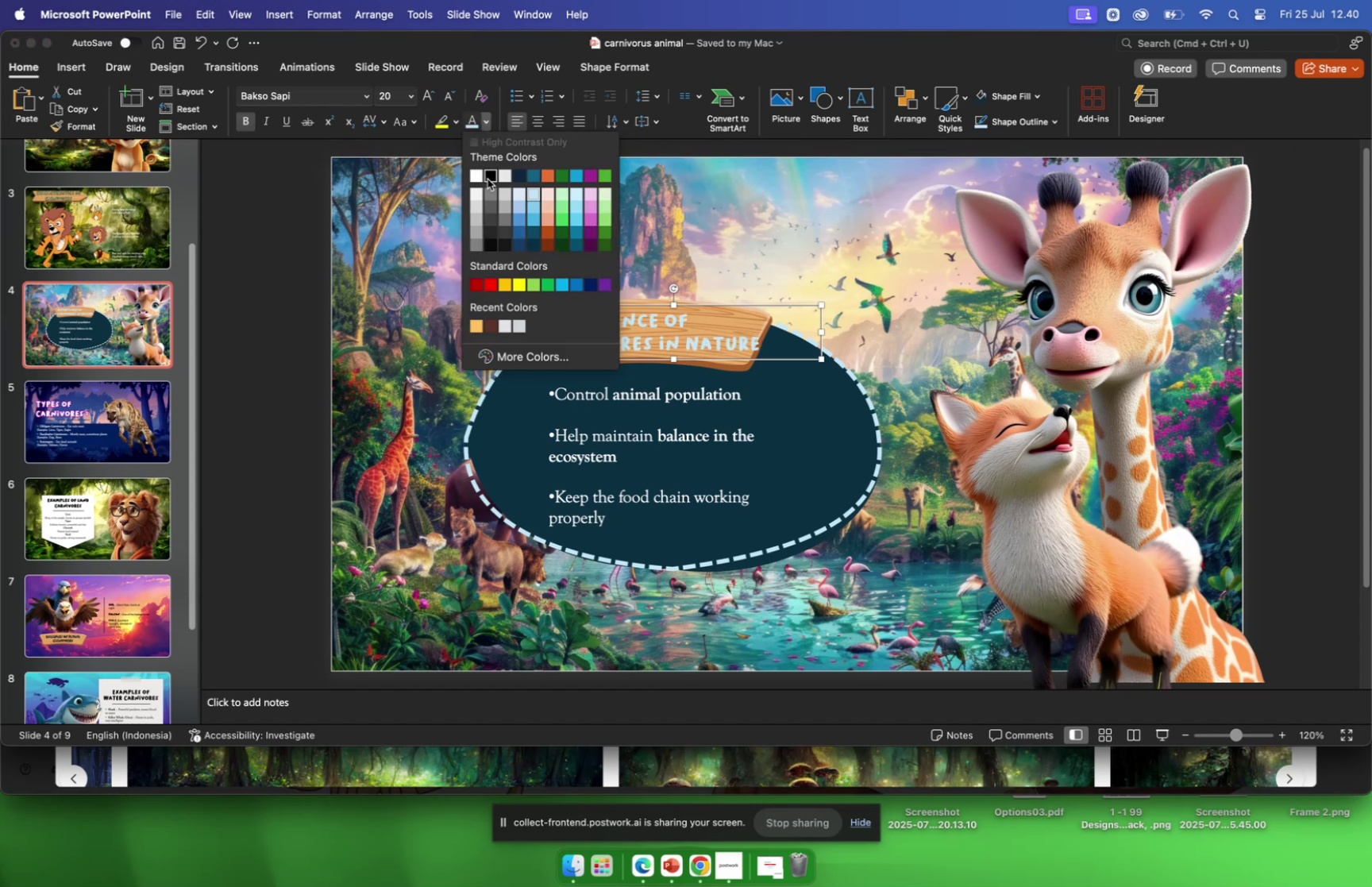 
left_click([488, 179])
 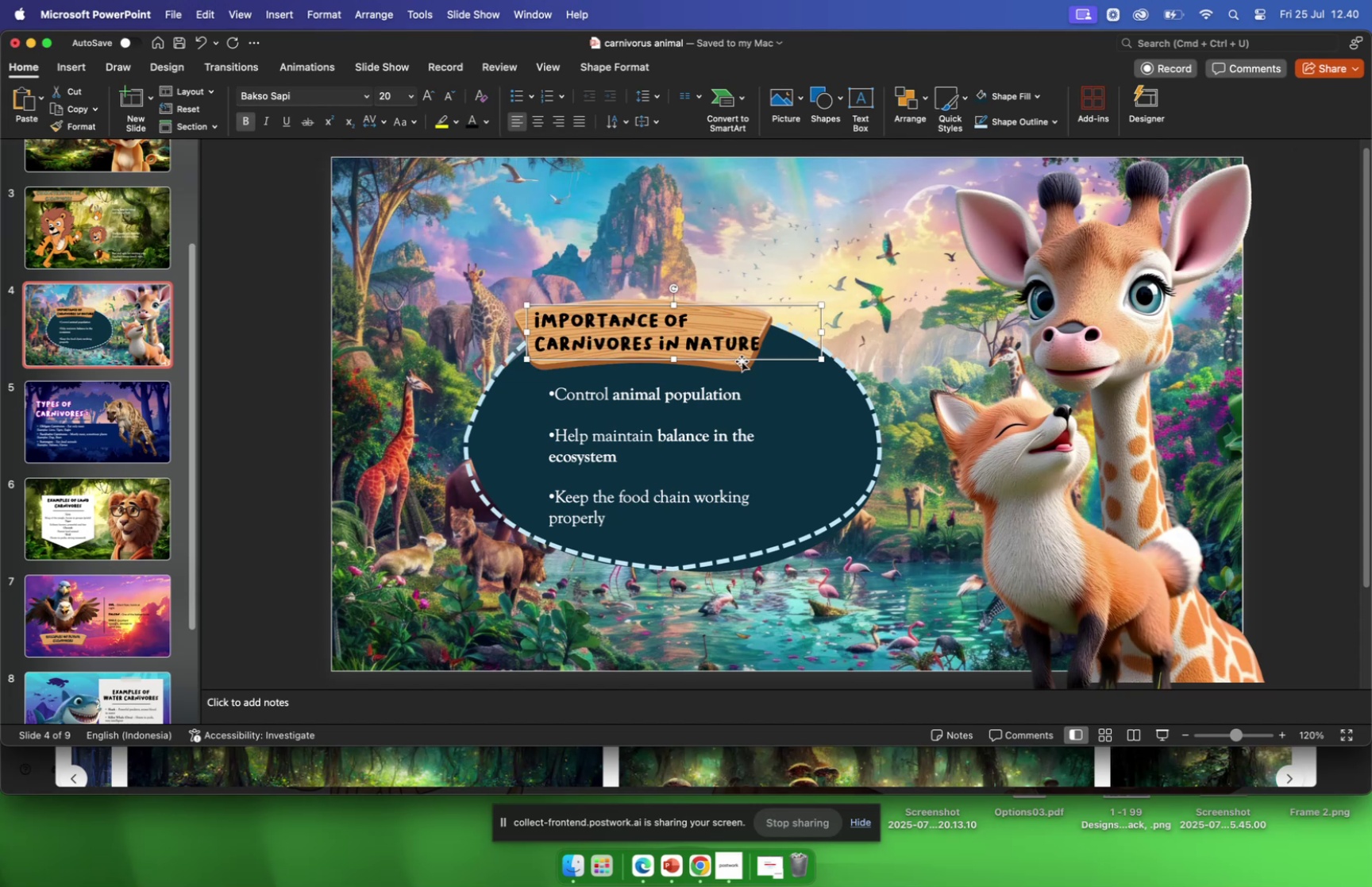 
wait(5.32)
 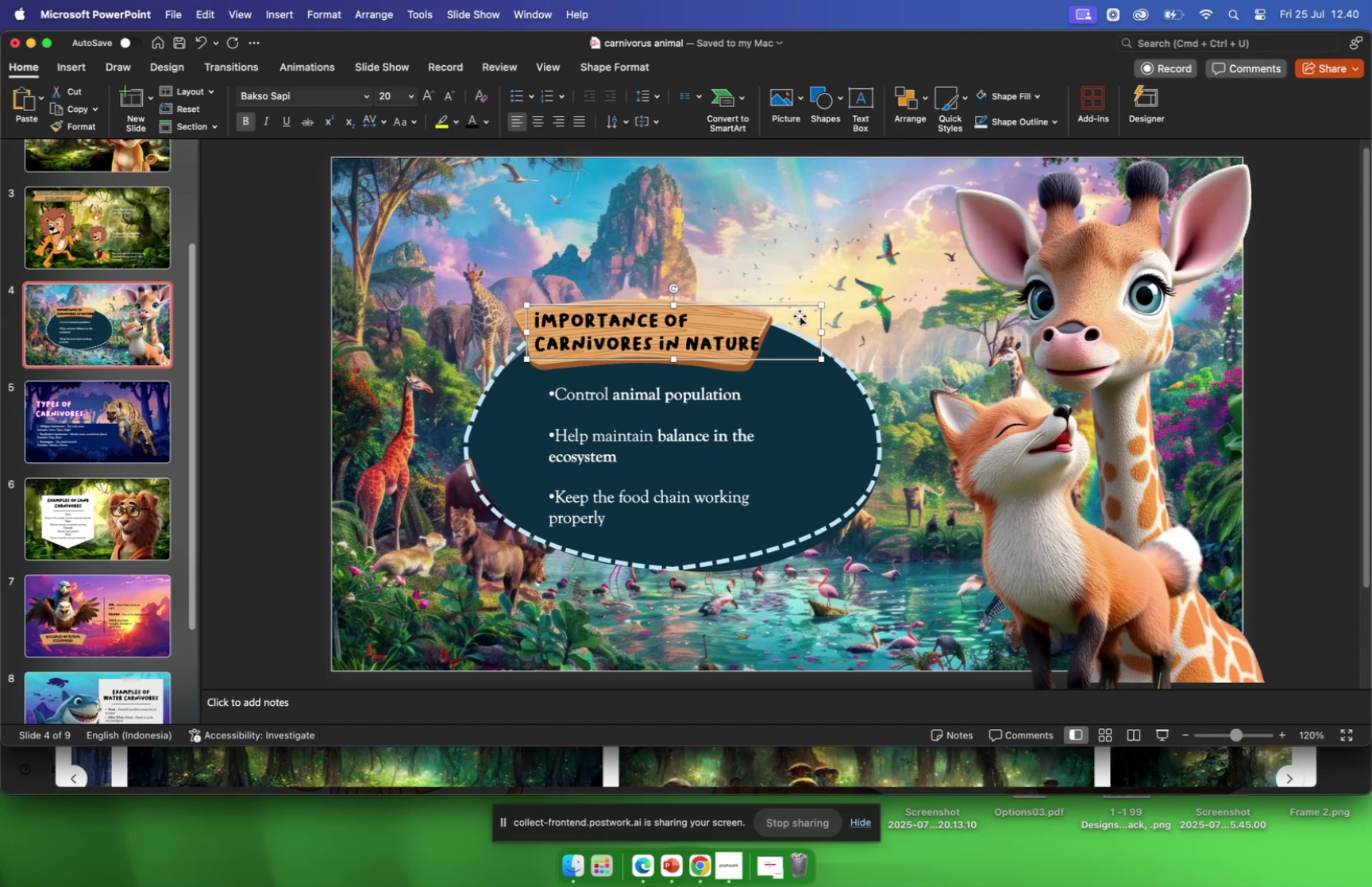 
left_click_drag(start_coordinate=[777, 333], to_coordinate=[795, 334])
 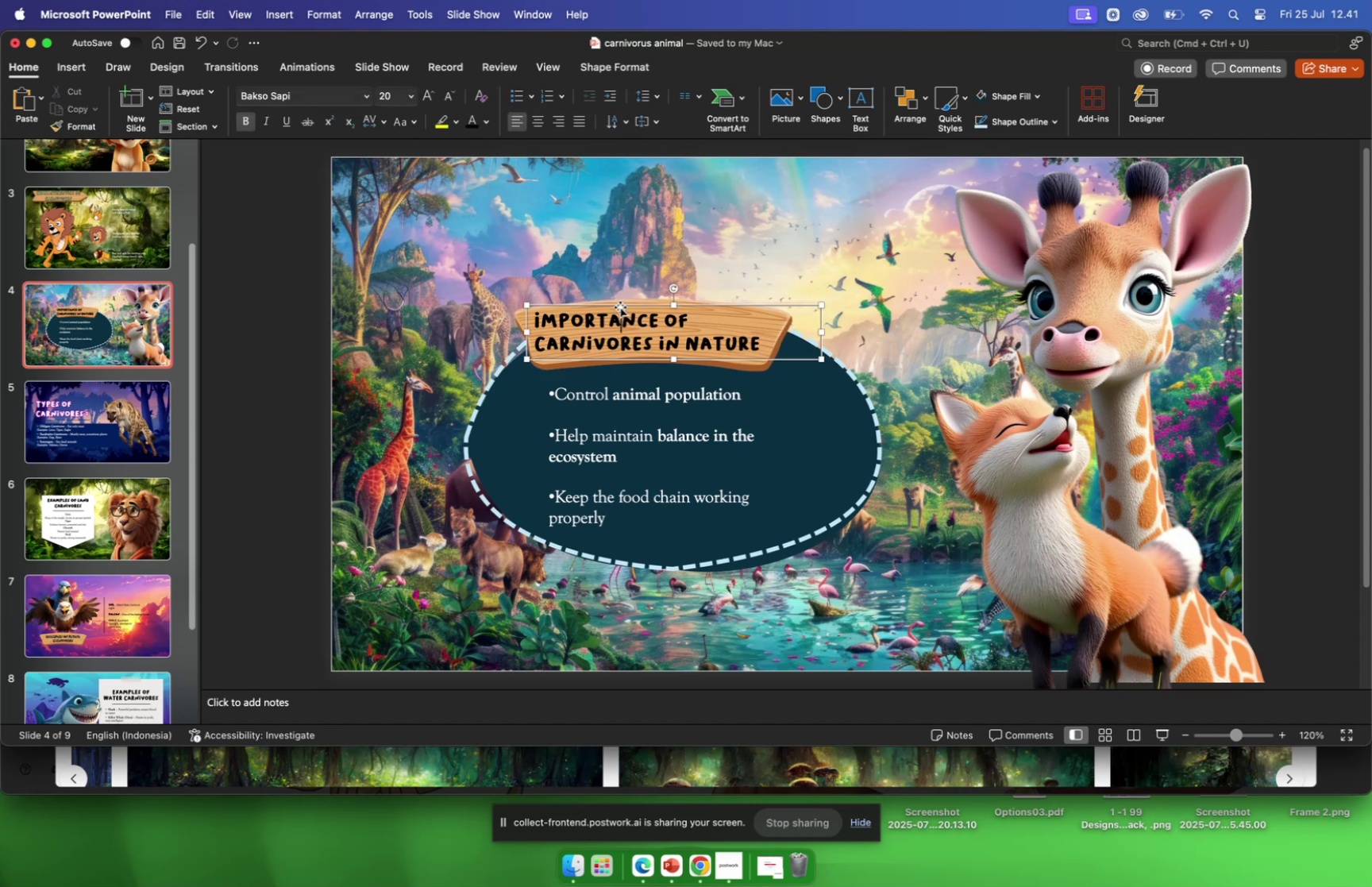 
wait(5.71)
 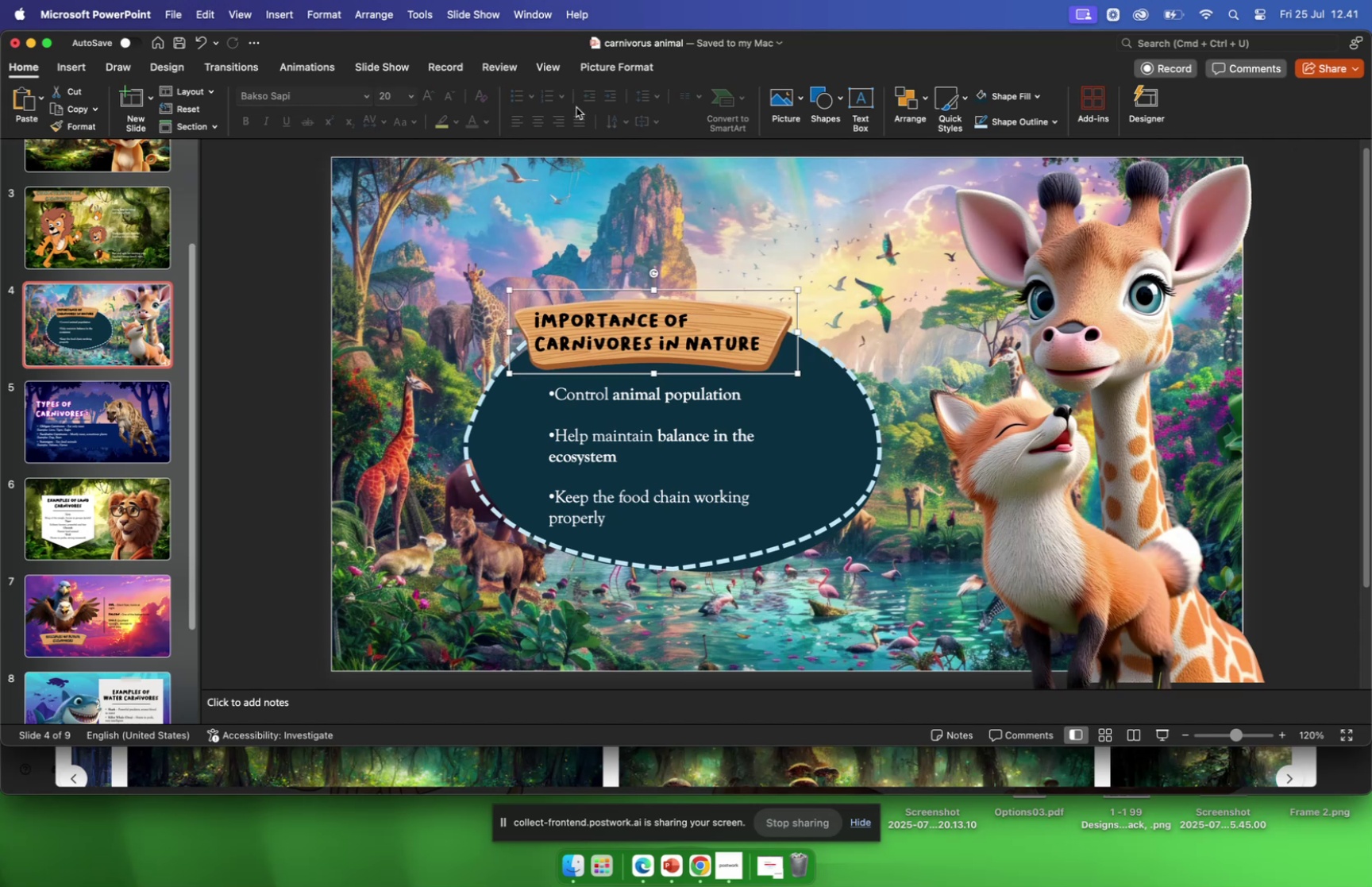 
left_click([537, 120])
 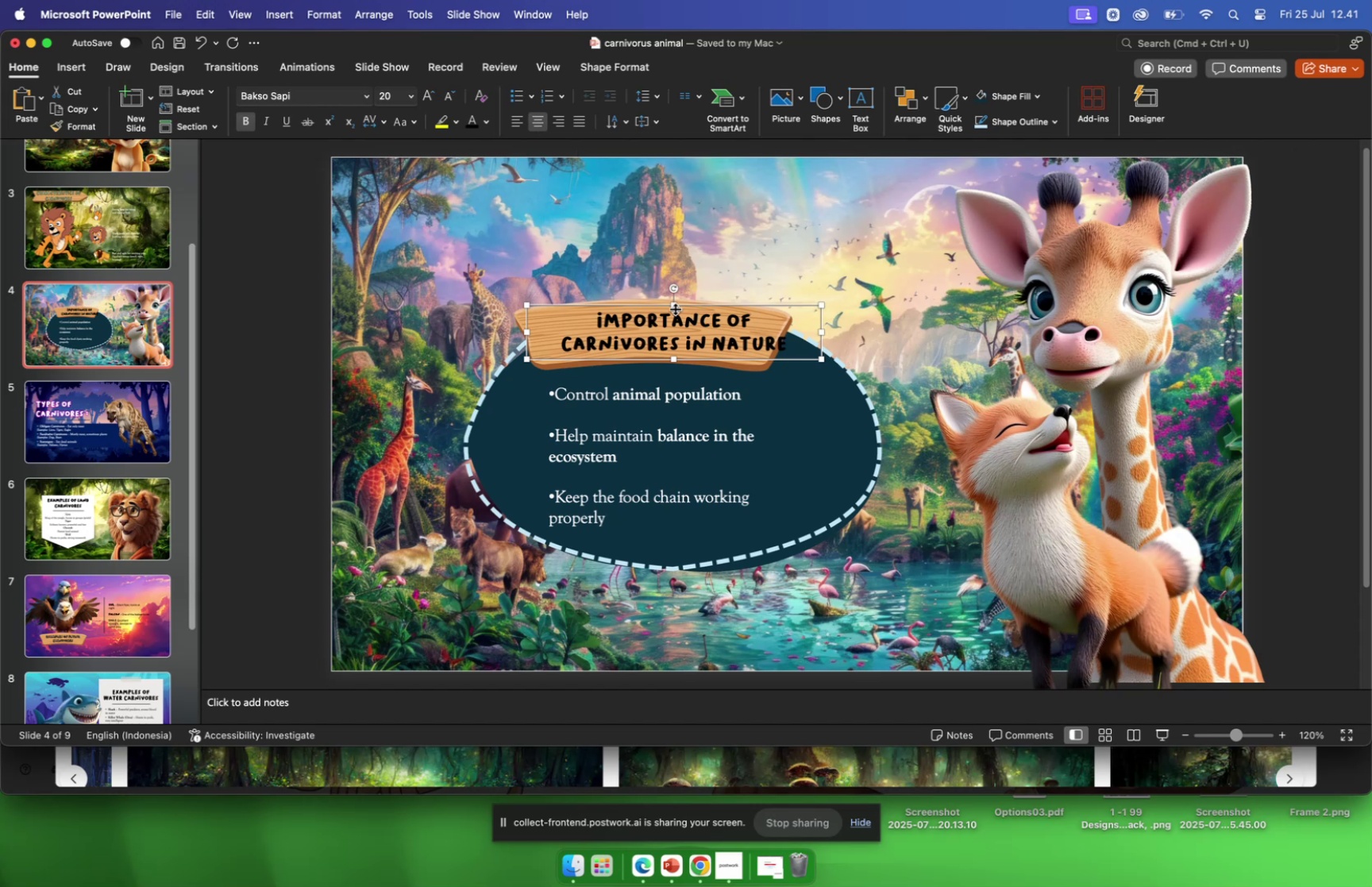 
left_click_drag(start_coordinate=[666, 307], to_coordinate=[639, 306])
 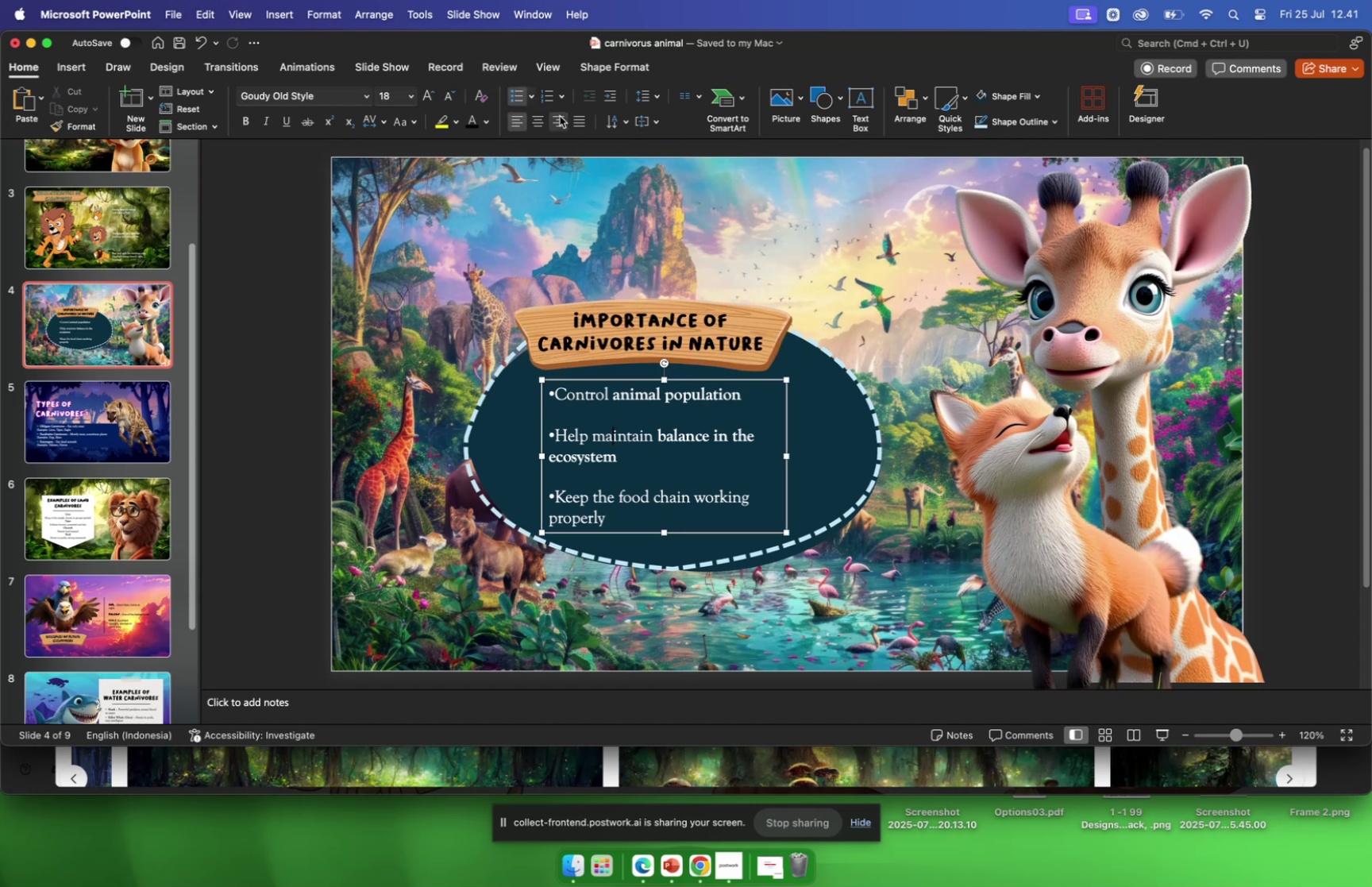 
left_click([541, 123])
 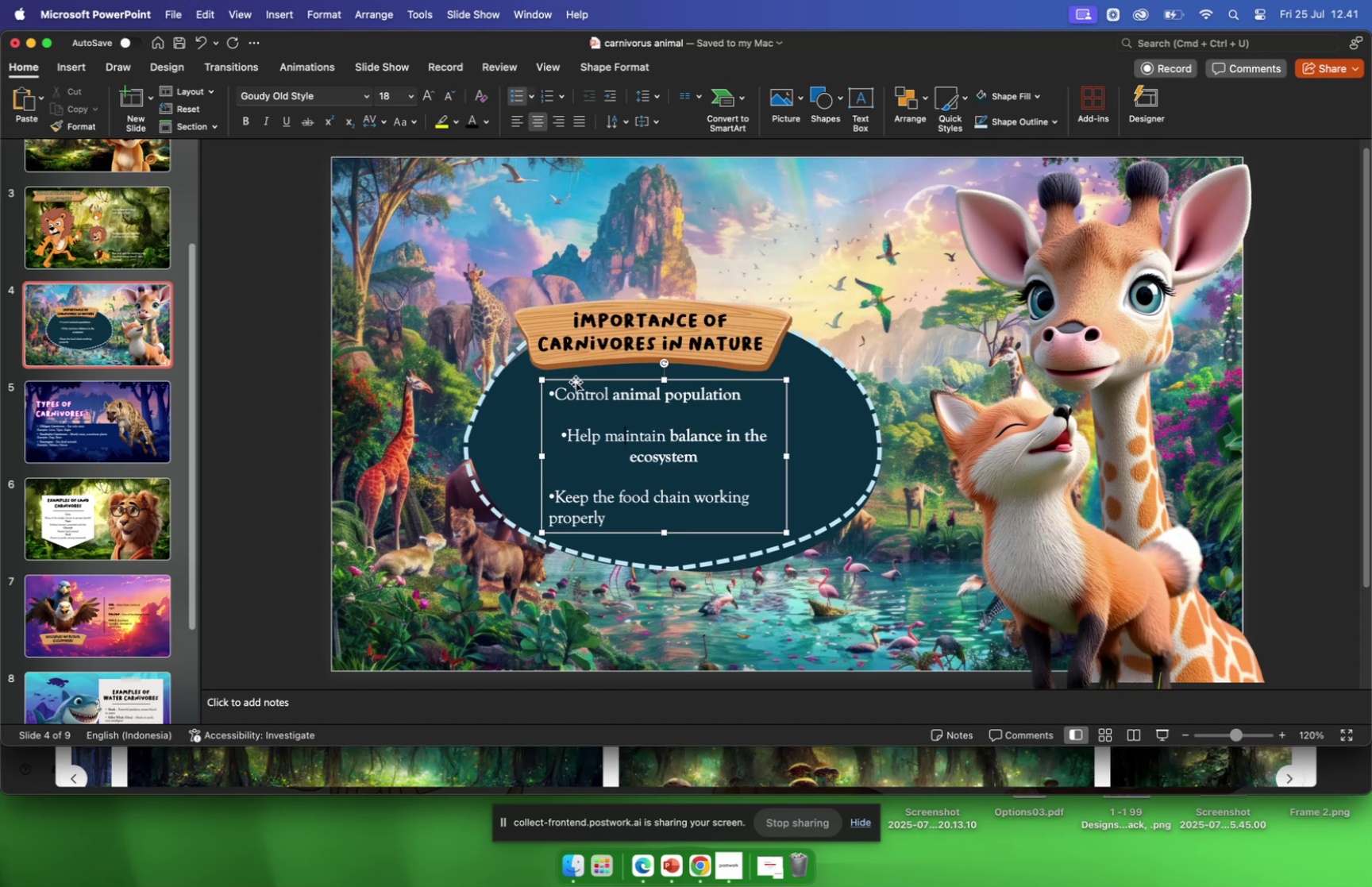 
left_click_drag(start_coordinate=[561, 393], to_coordinate=[766, 497])
 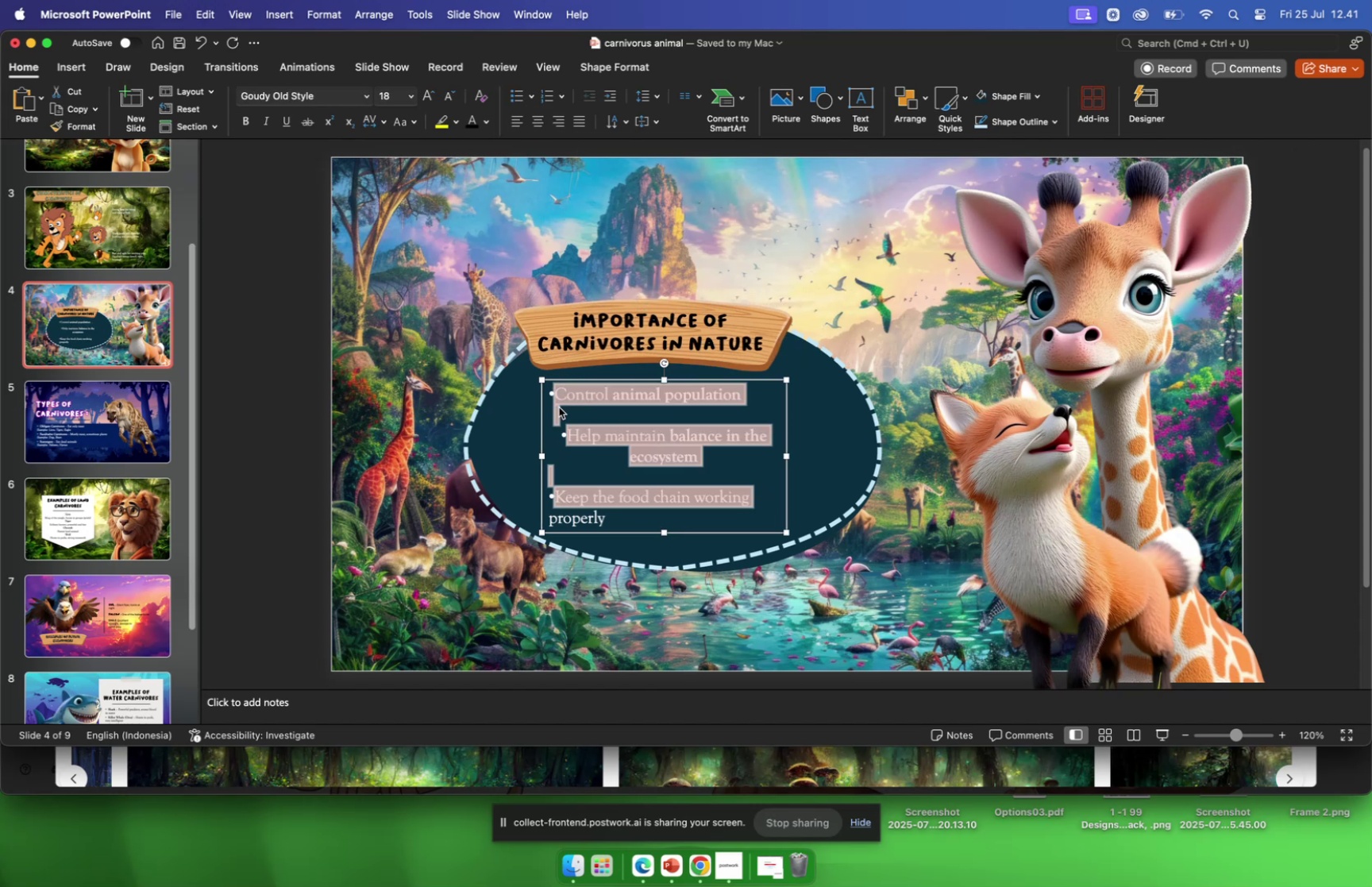 
left_click([559, 403])
 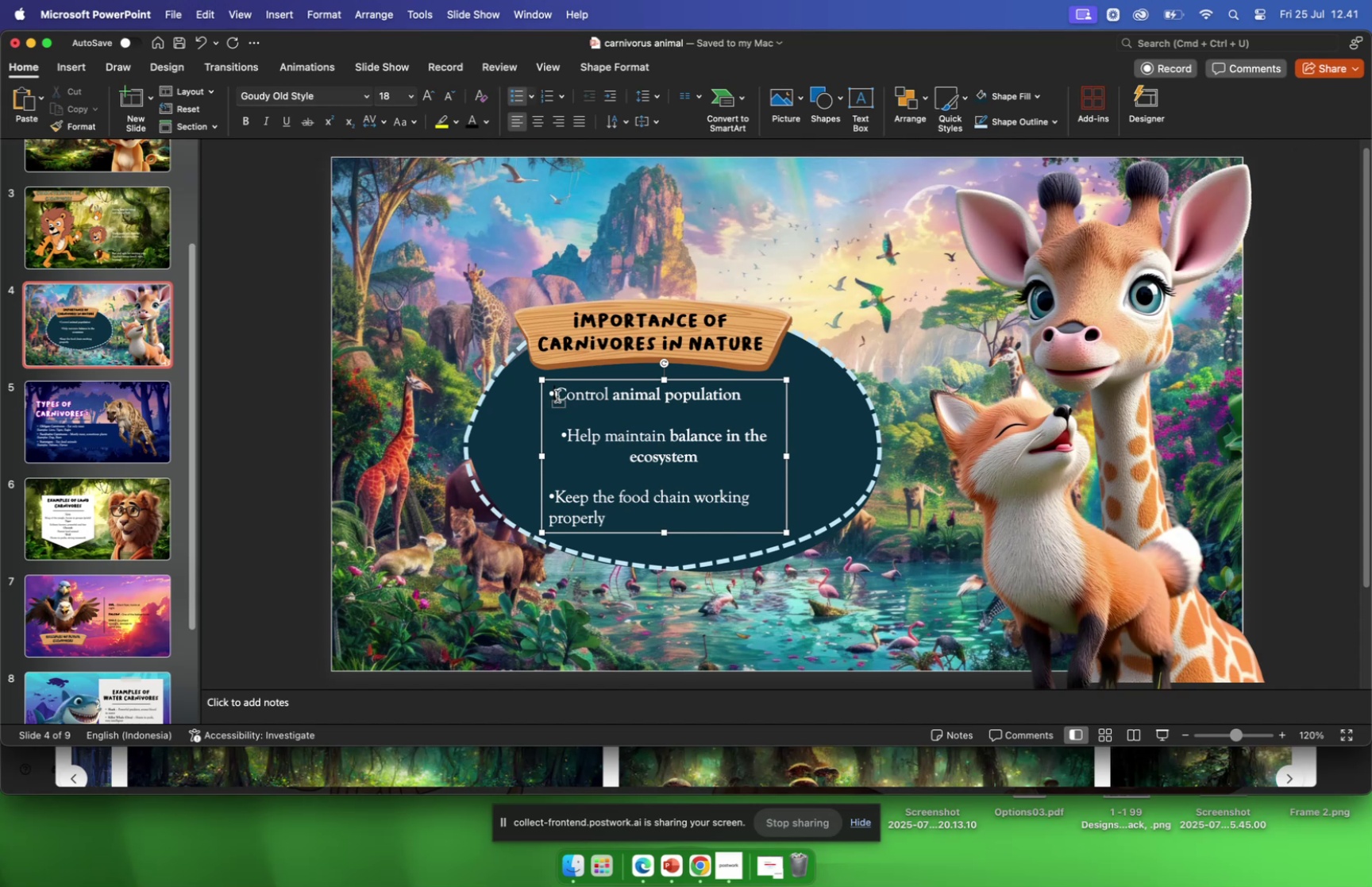 
left_click_drag(start_coordinate=[557, 395], to_coordinate=[665, 536])
 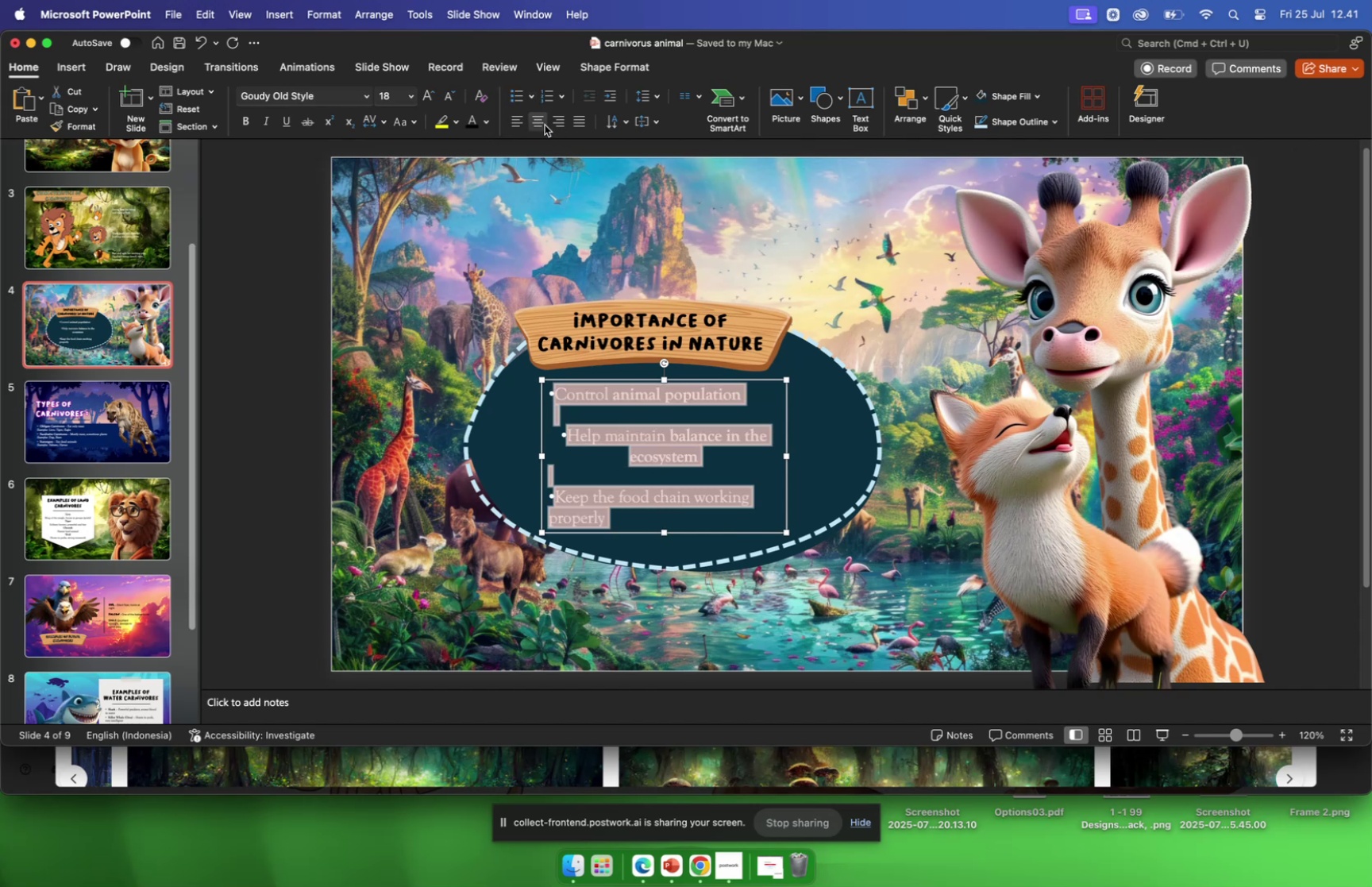 
left_click([541, 125])
 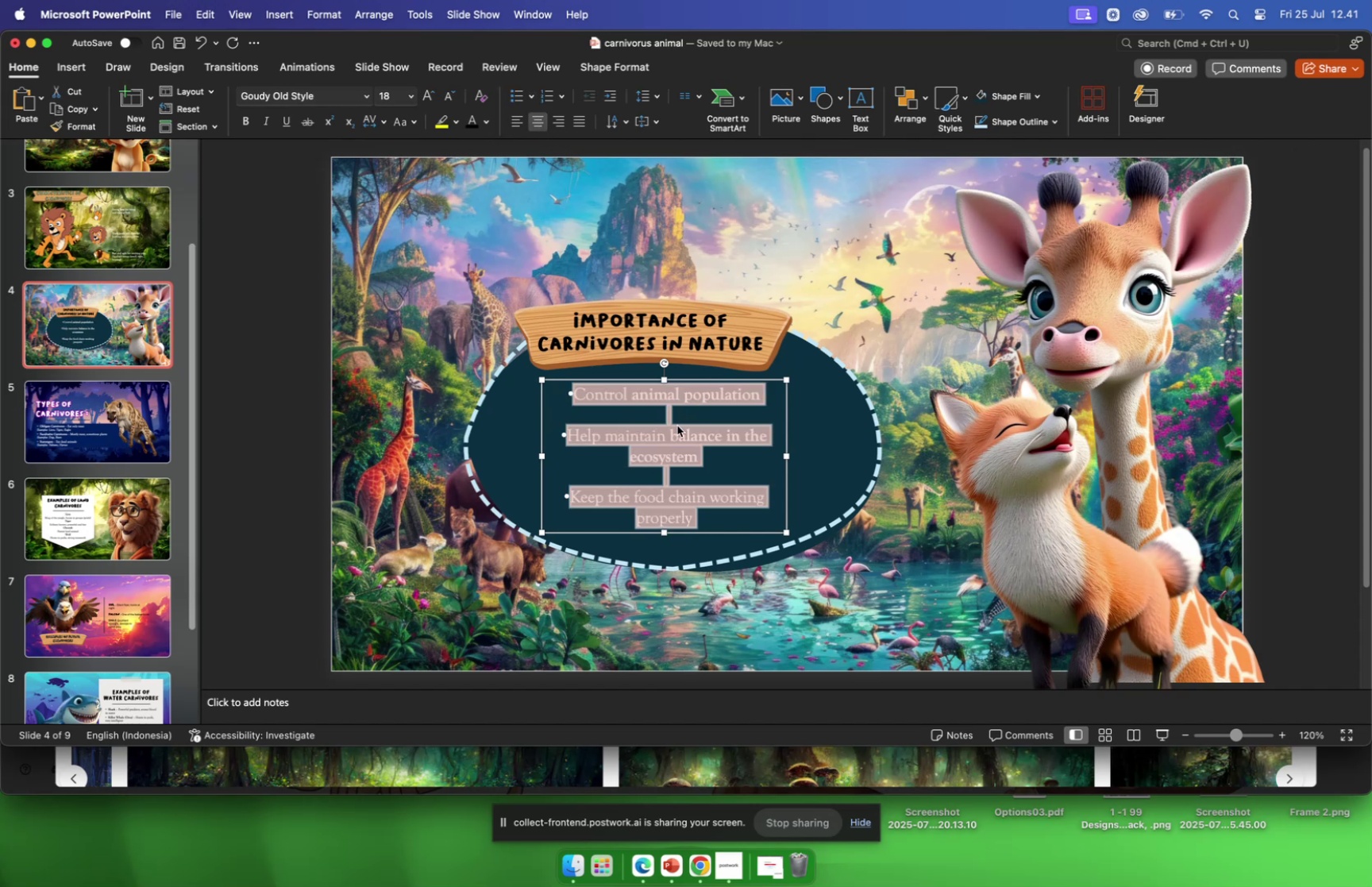 
left_click([677, 425])
 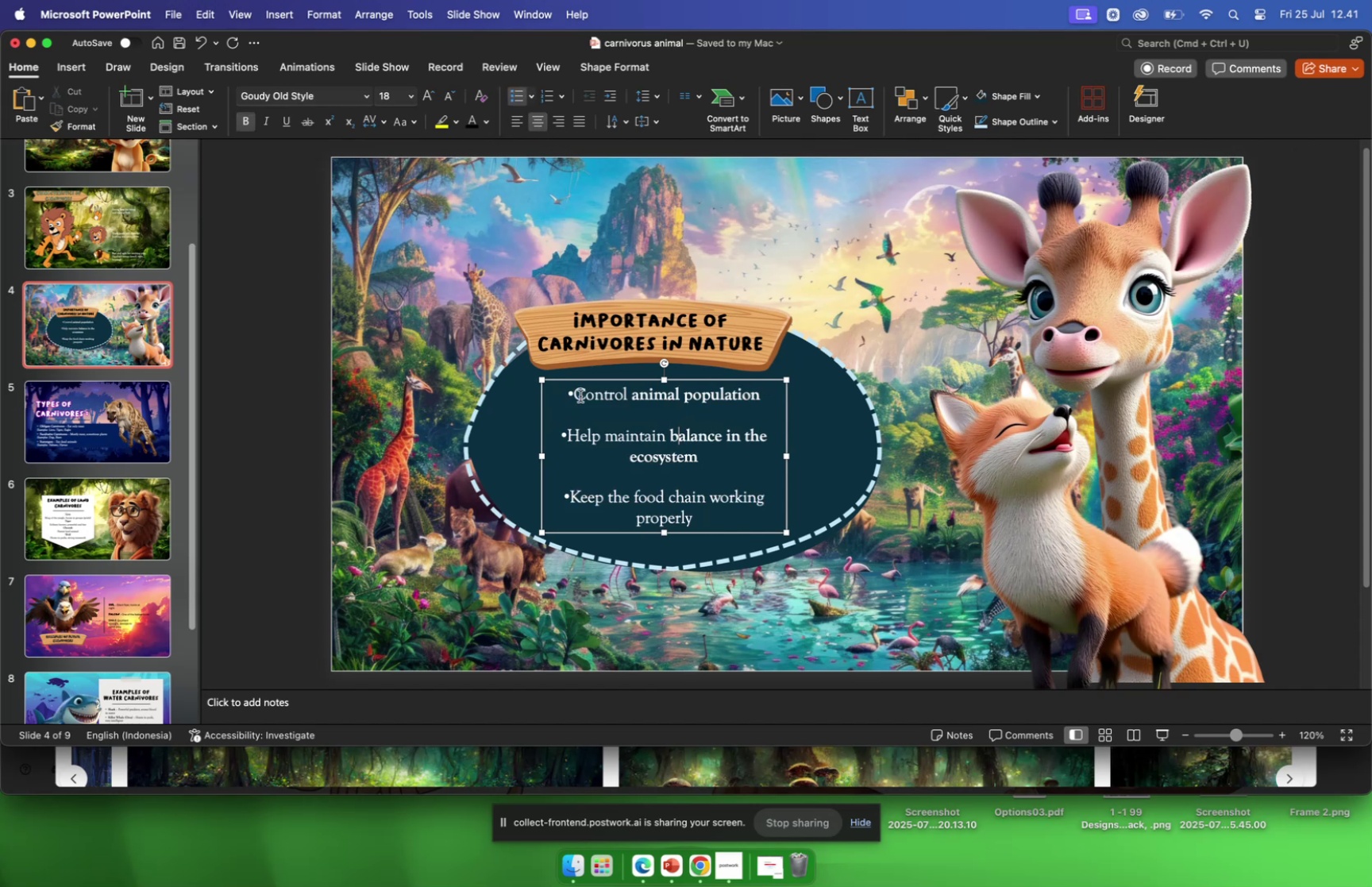 
left_click_drag(start_coordinate=[576, 391], to_coordinate=[694, 510])
 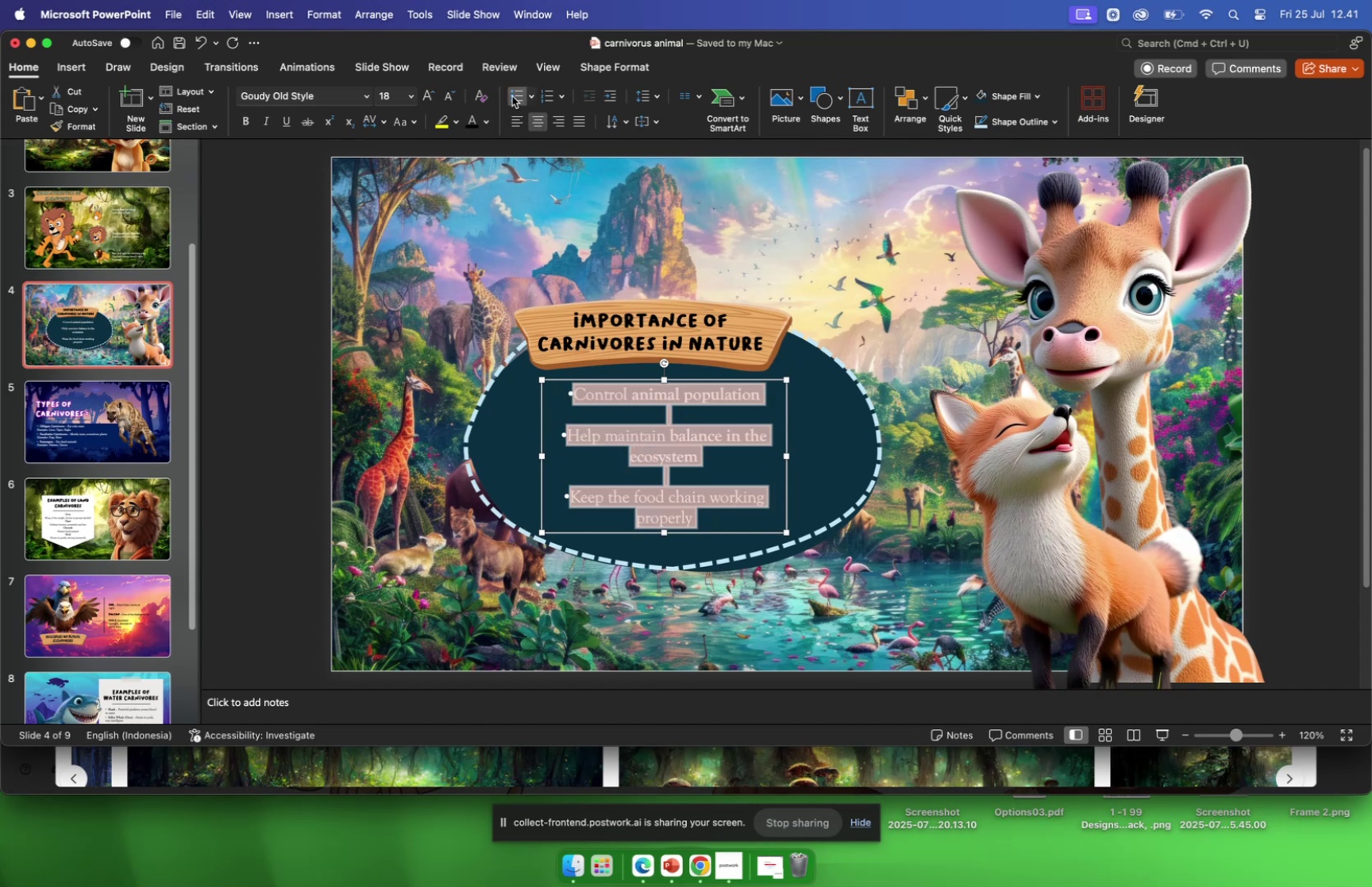 
double_click([512, 96])
 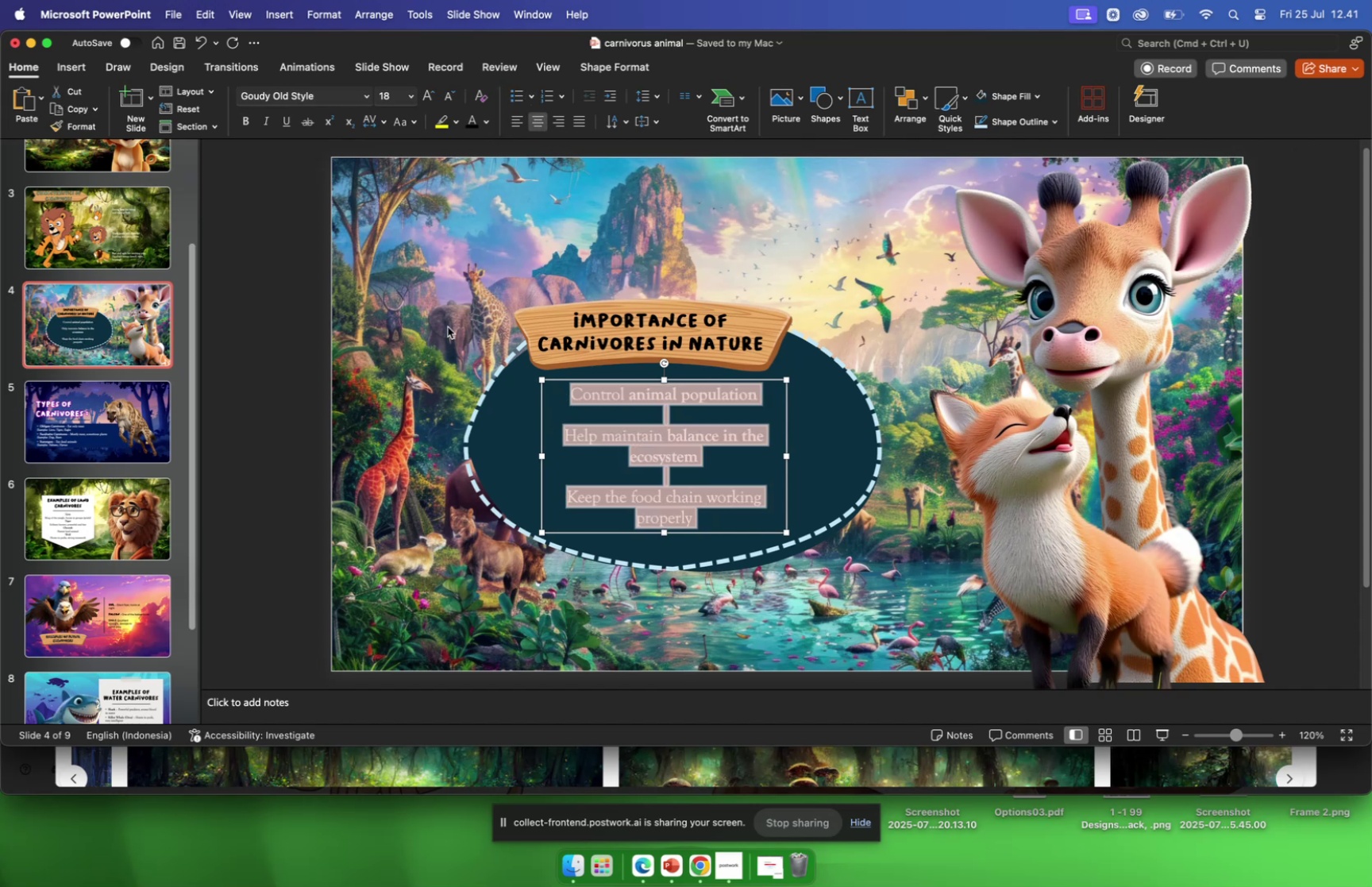 
left_click([286, 299])
 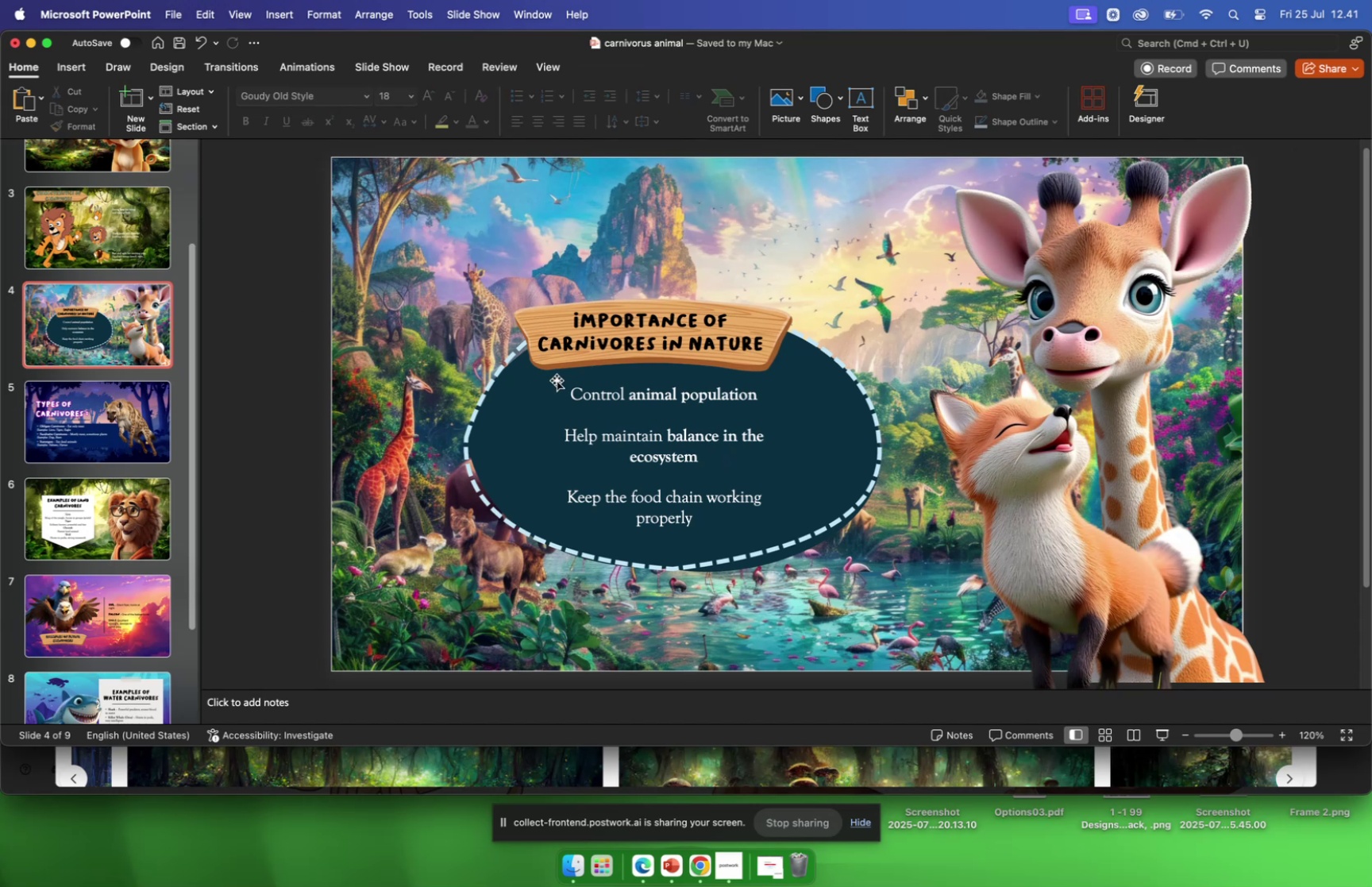 
left_click_drag(start_coordinate=[571, 391], to_coordinate=[689, 538])
 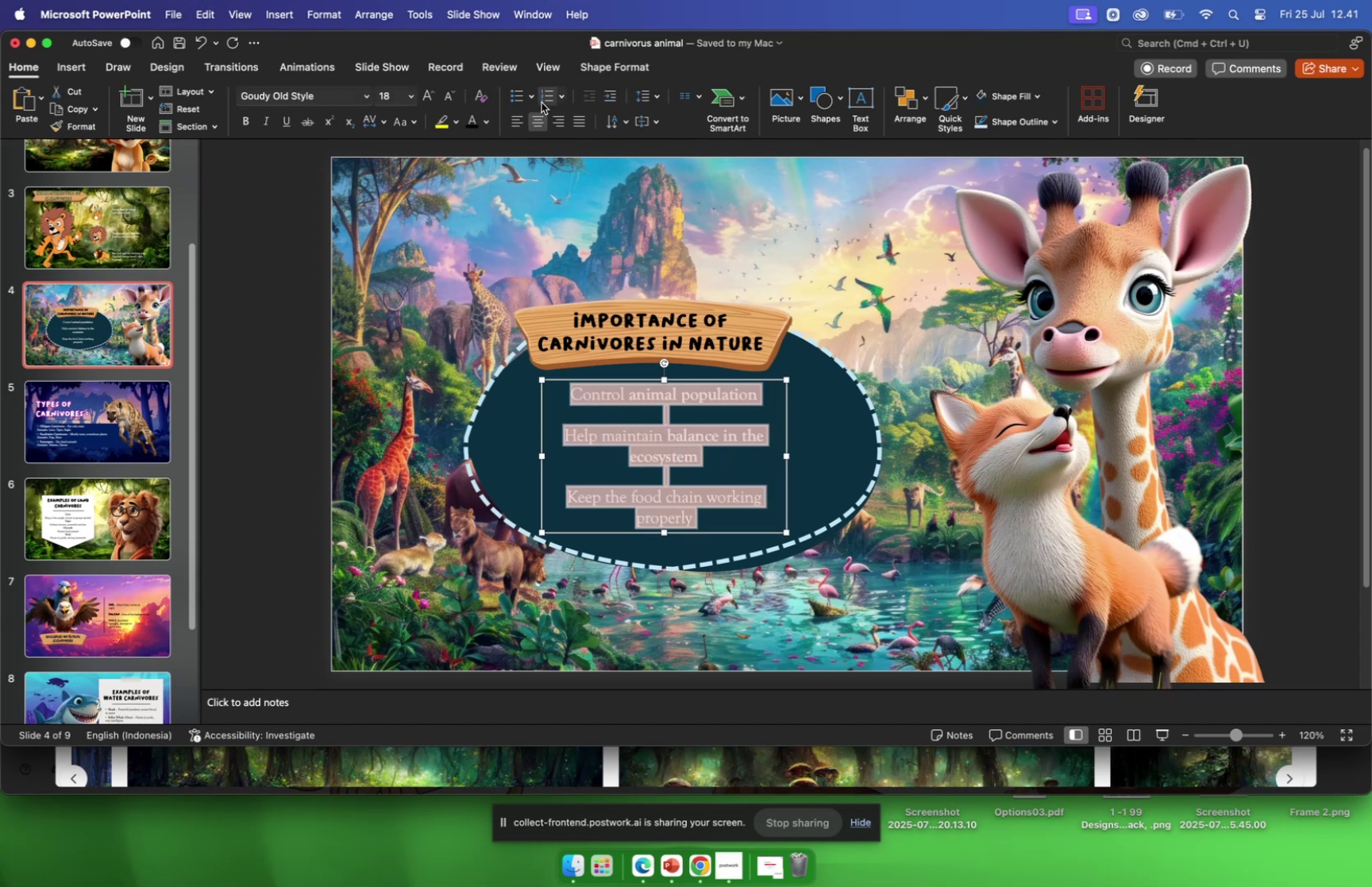 
left_click([534, 99])
 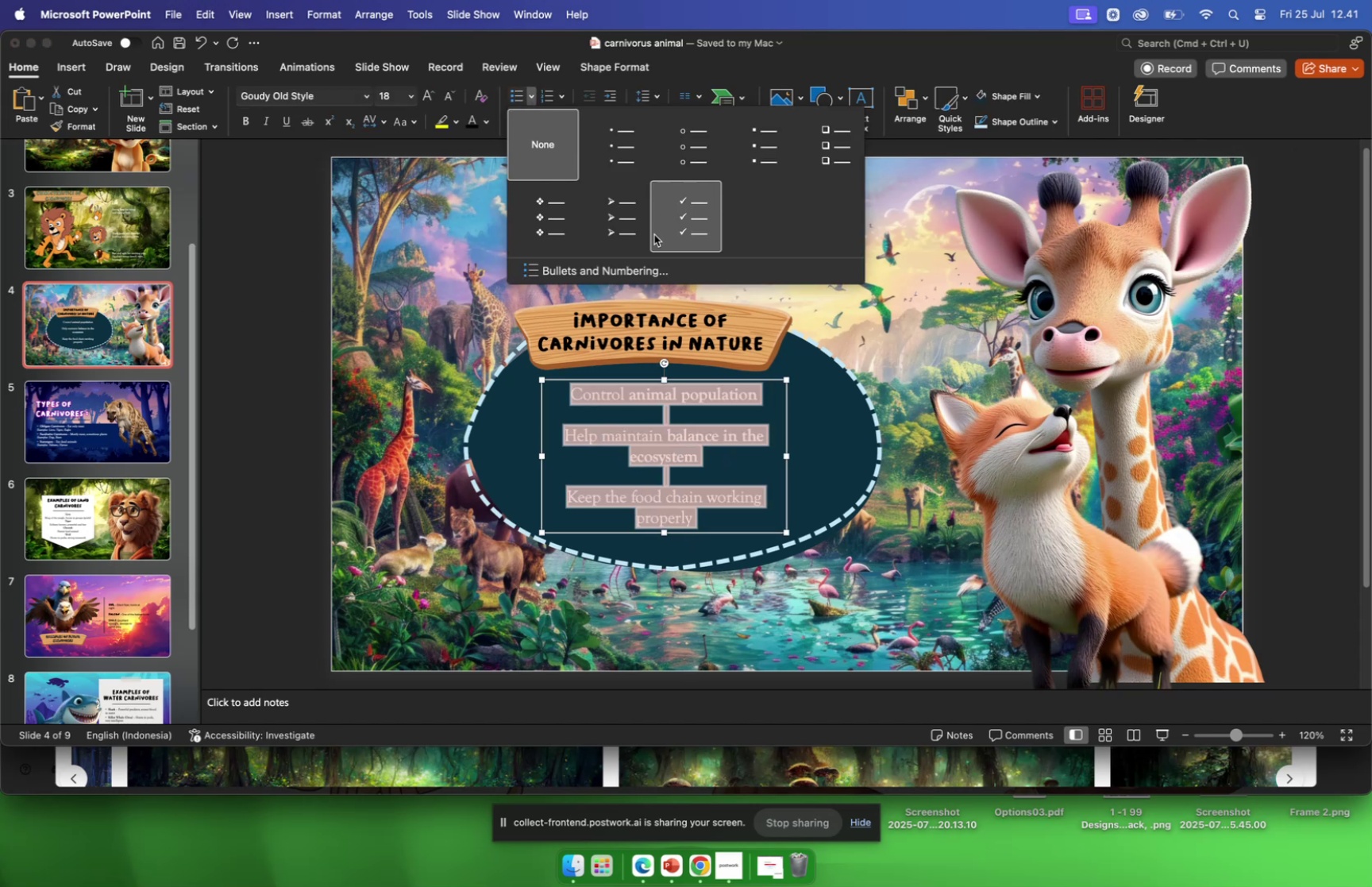 
left_click([640, 226])
 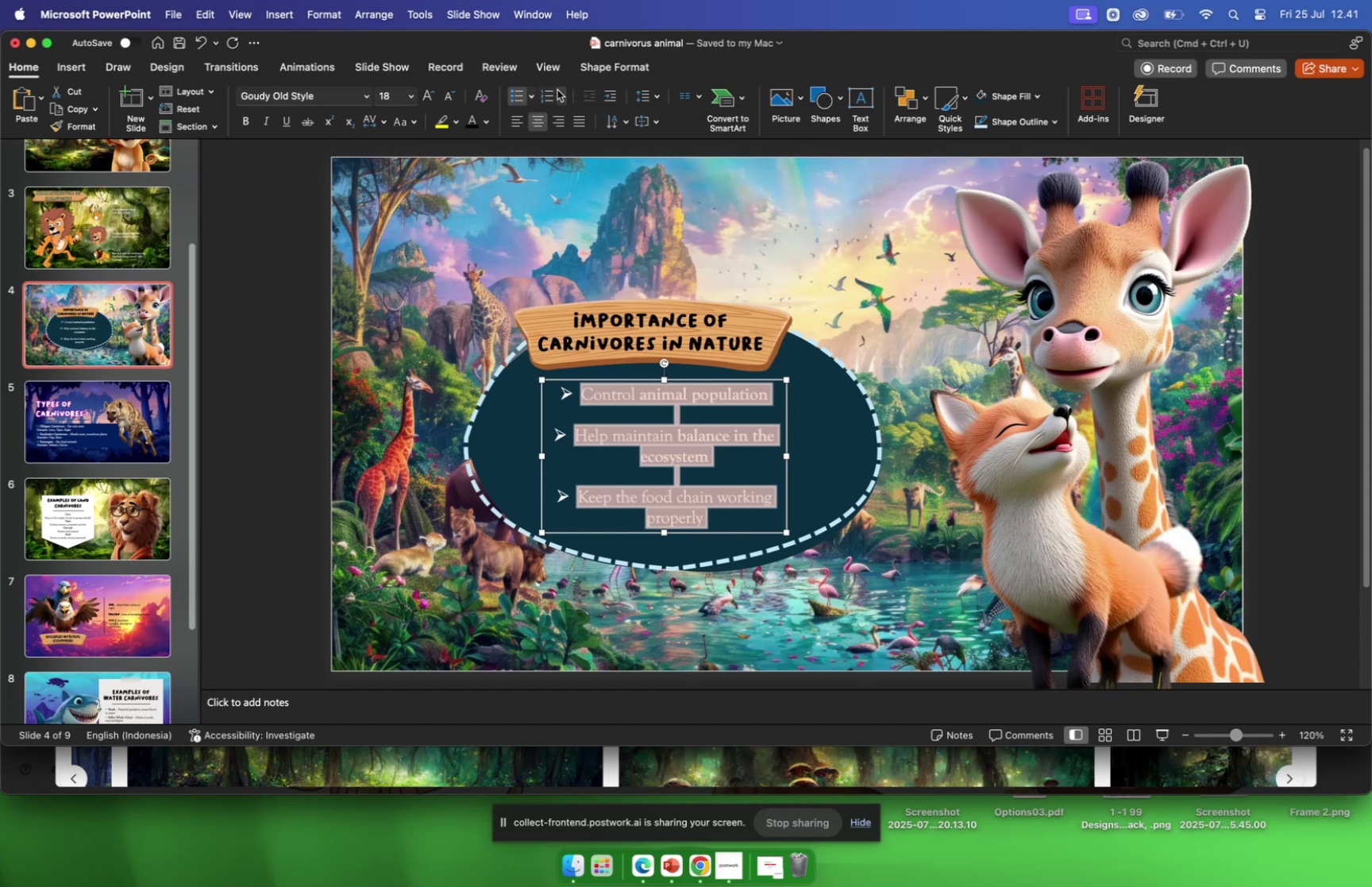 
left_click([533, 99])
 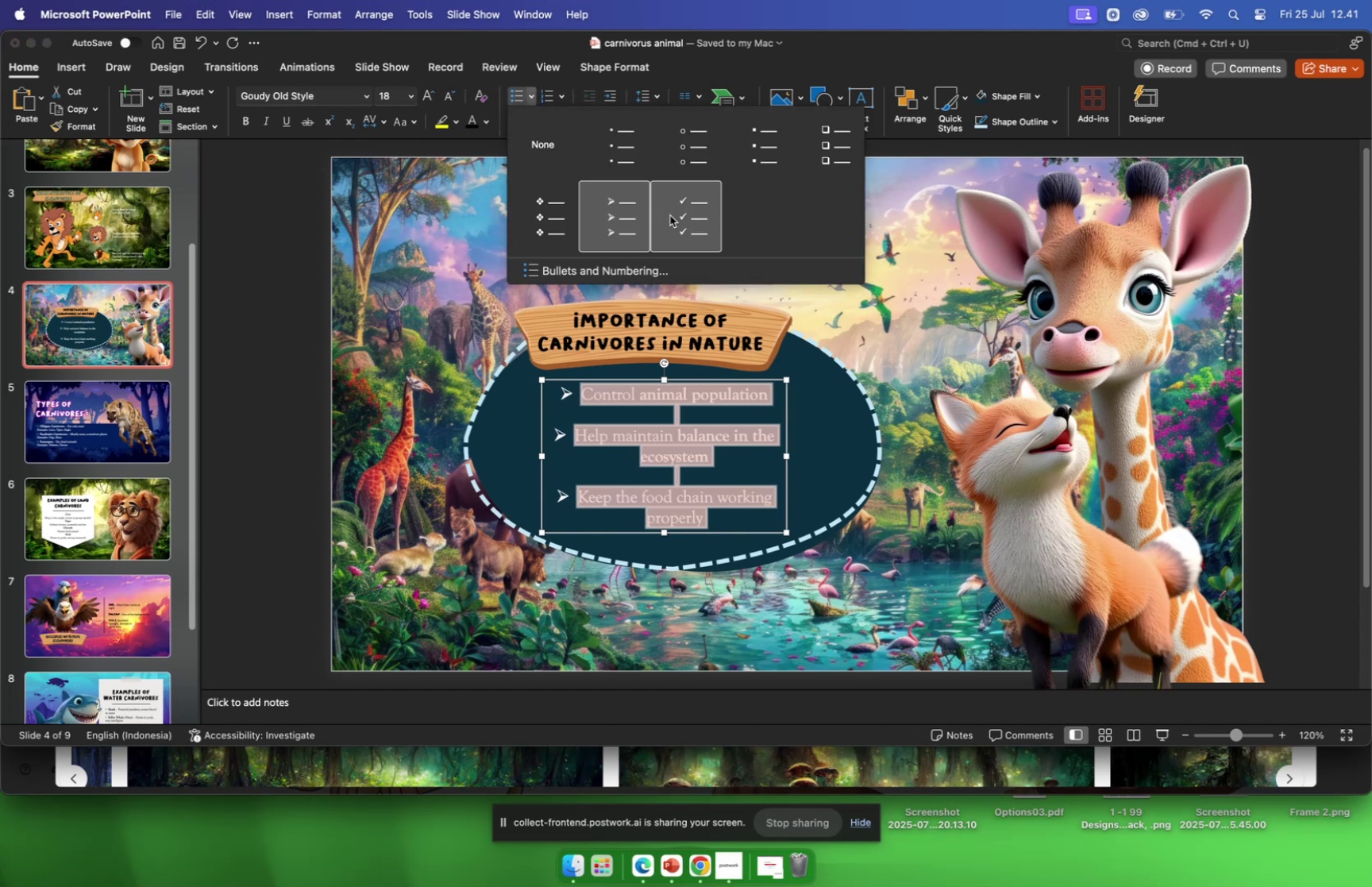 
left_click([670, 215])
 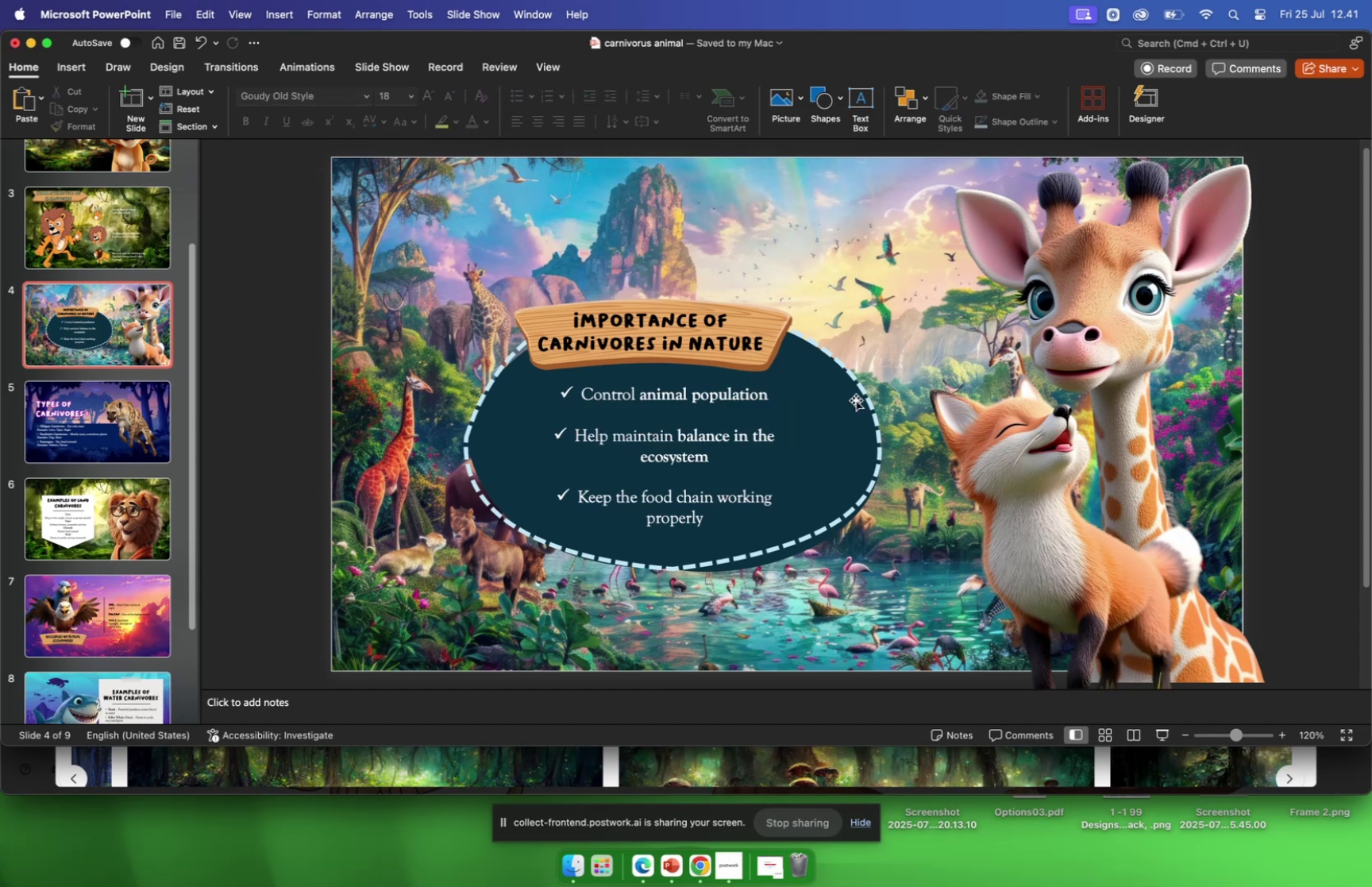 
wait(7.36)
 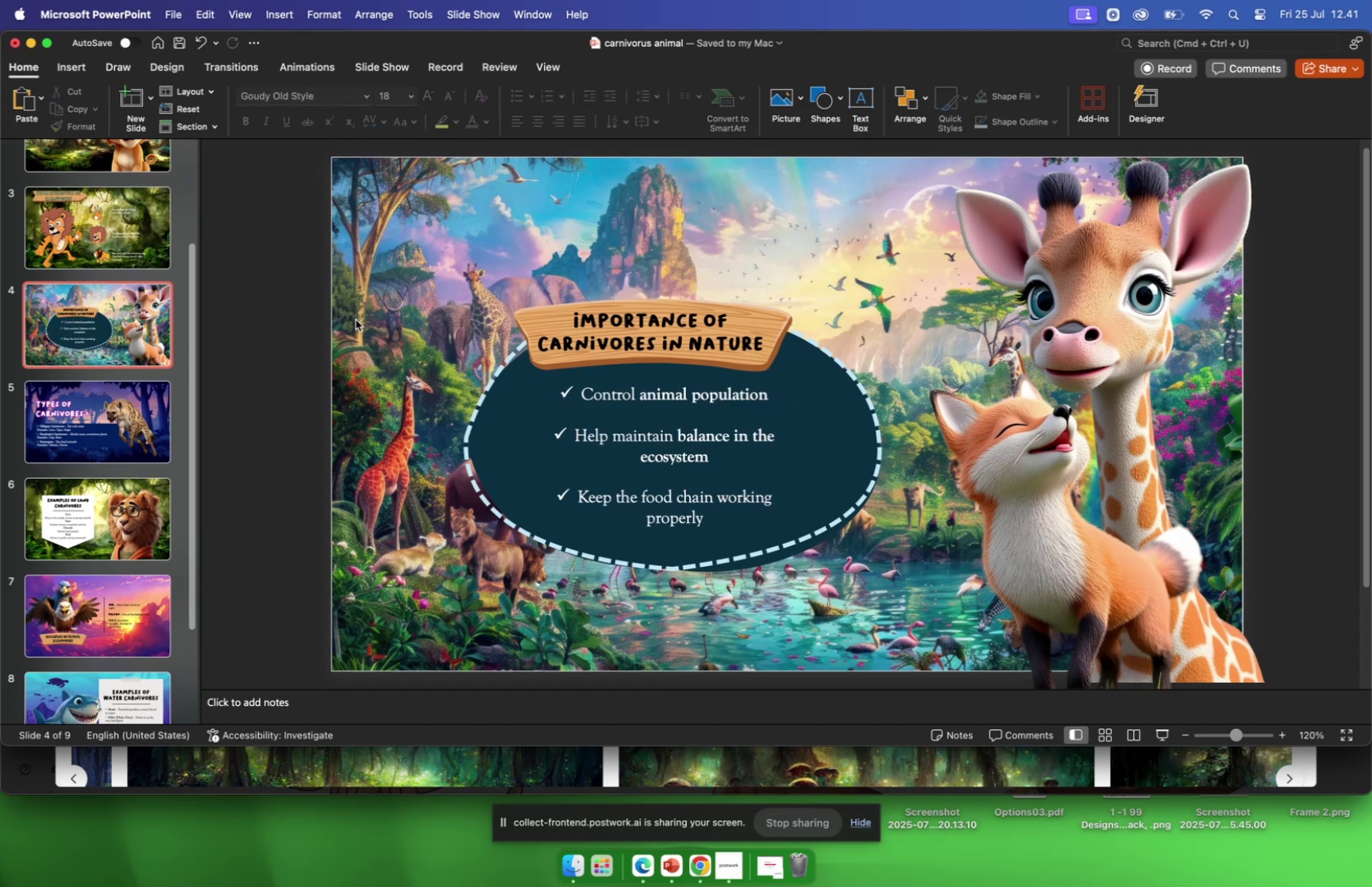 
scroll: coordinate [118, 400], scroll_direction: up, amount: 8.0
 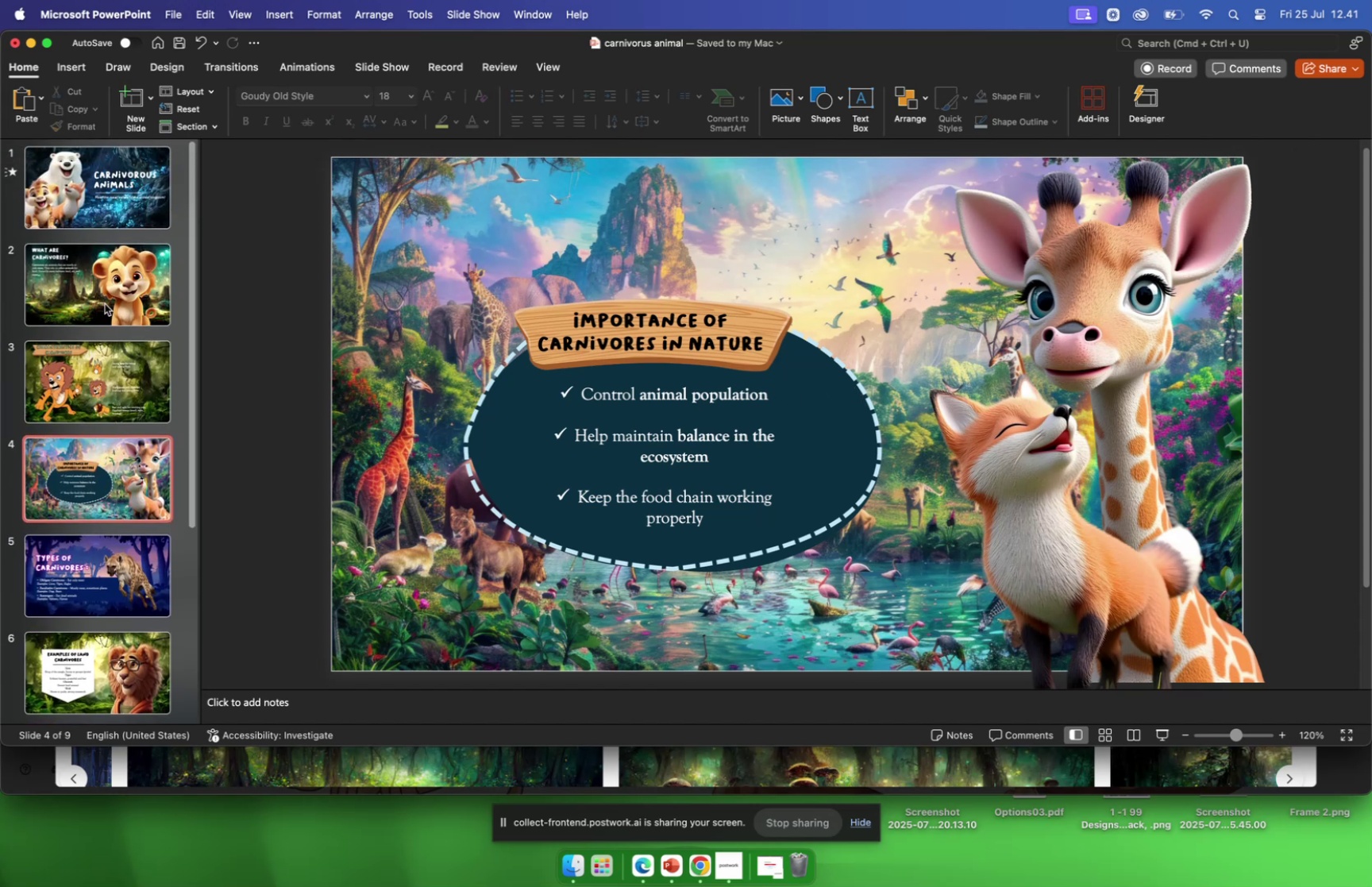 
left_click([105, 303])
 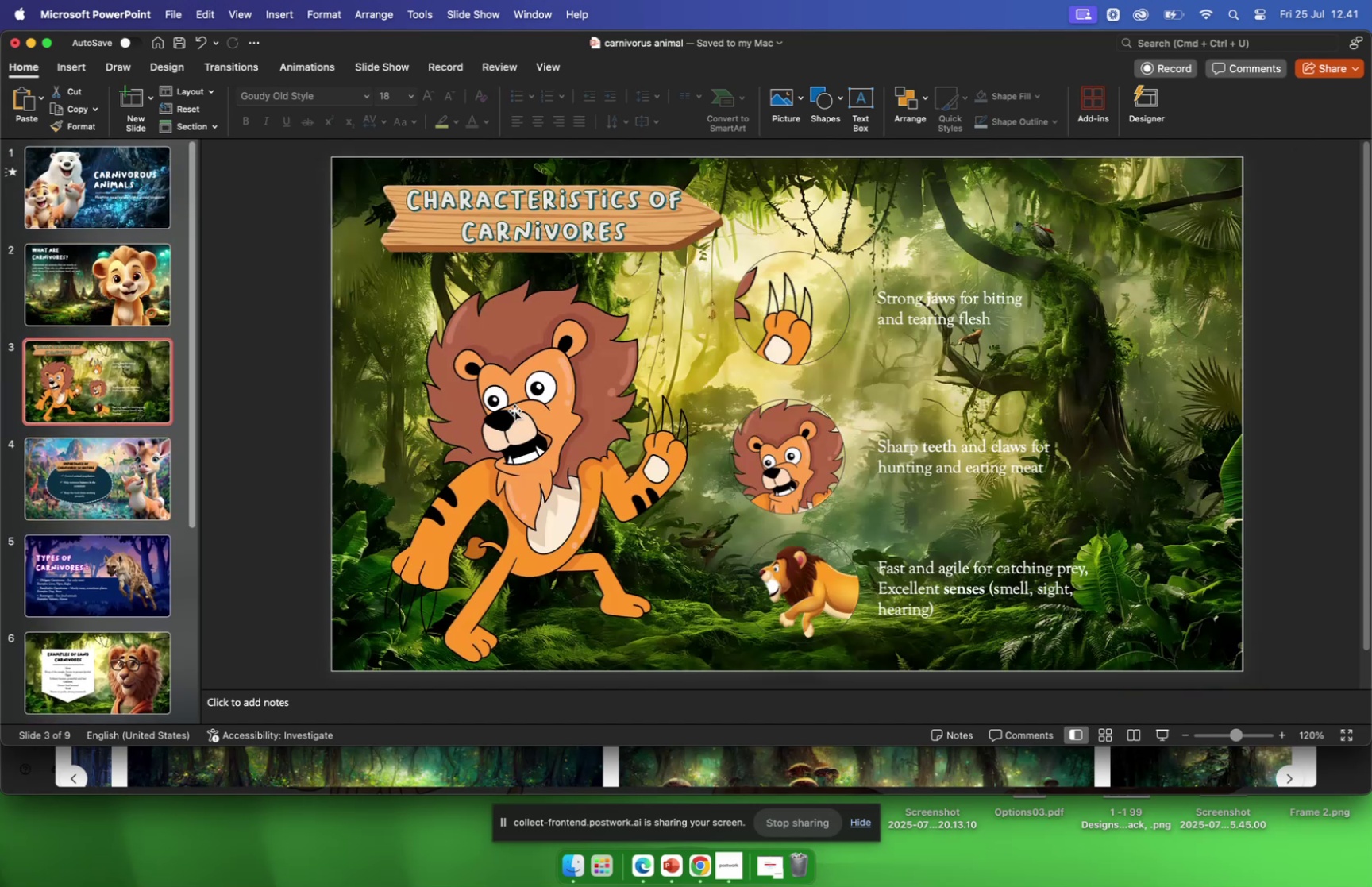 
left_click([514, 410])
 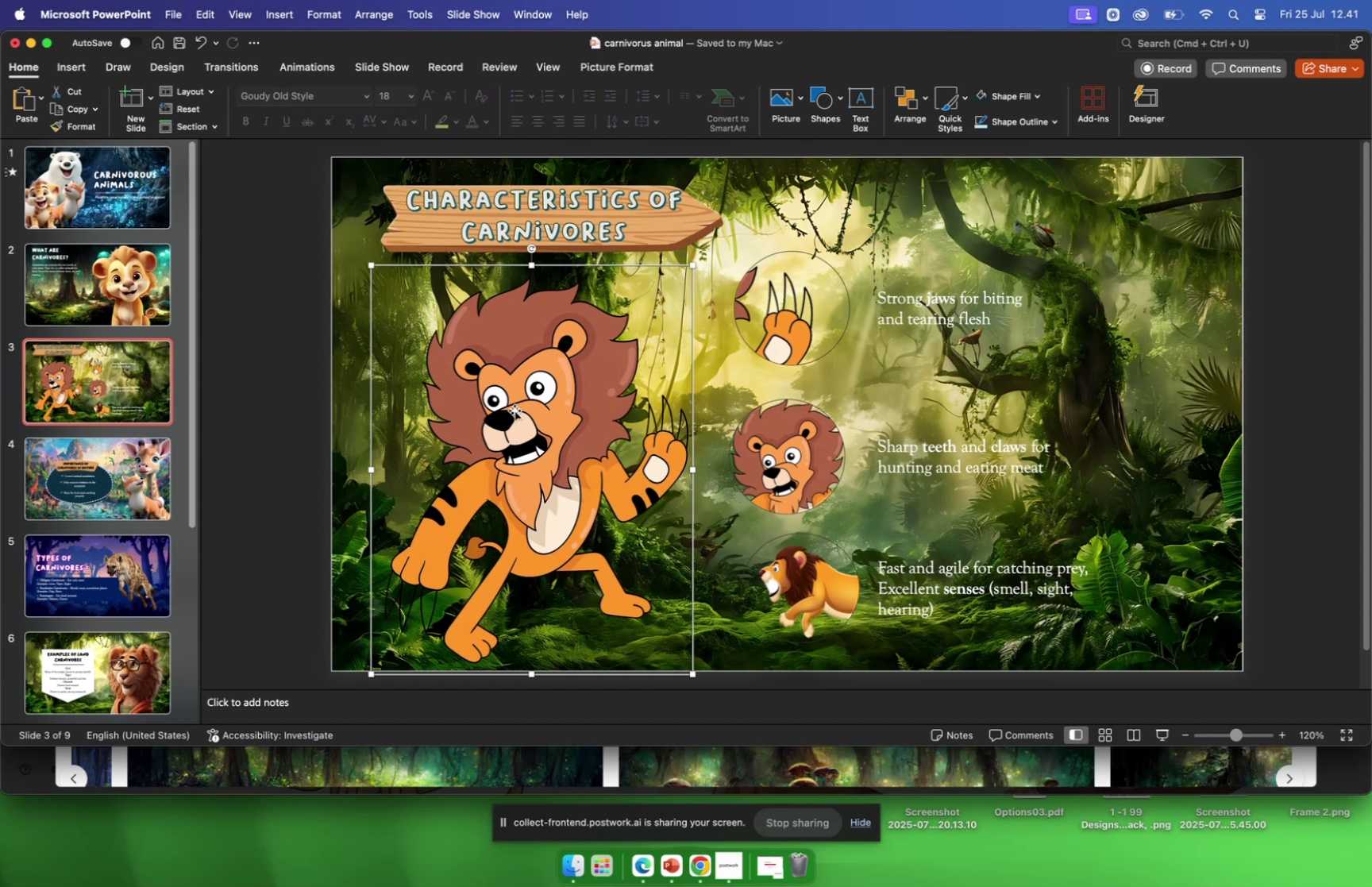 
key(Backspace)
 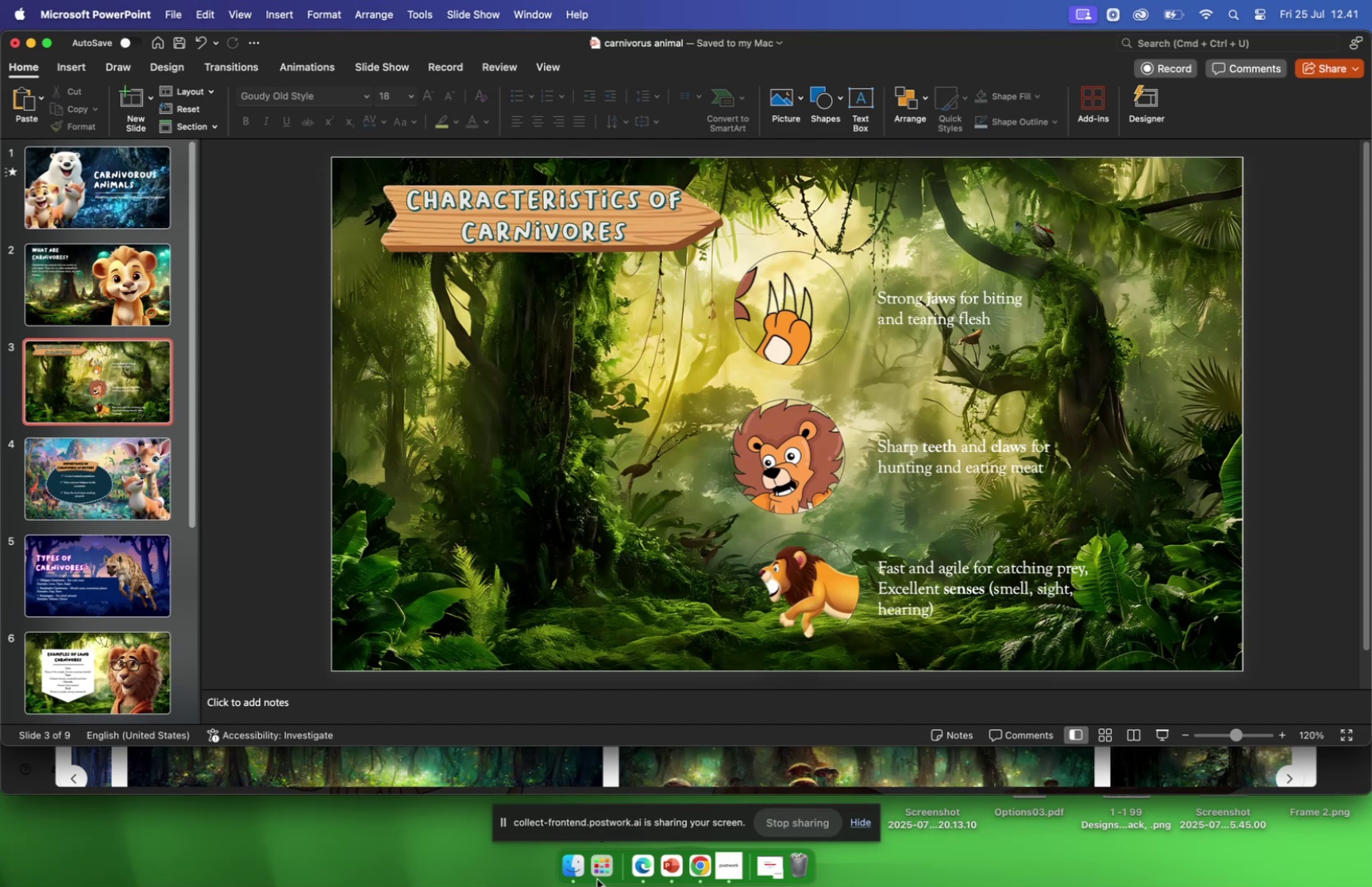 
left_click([567, 866])
 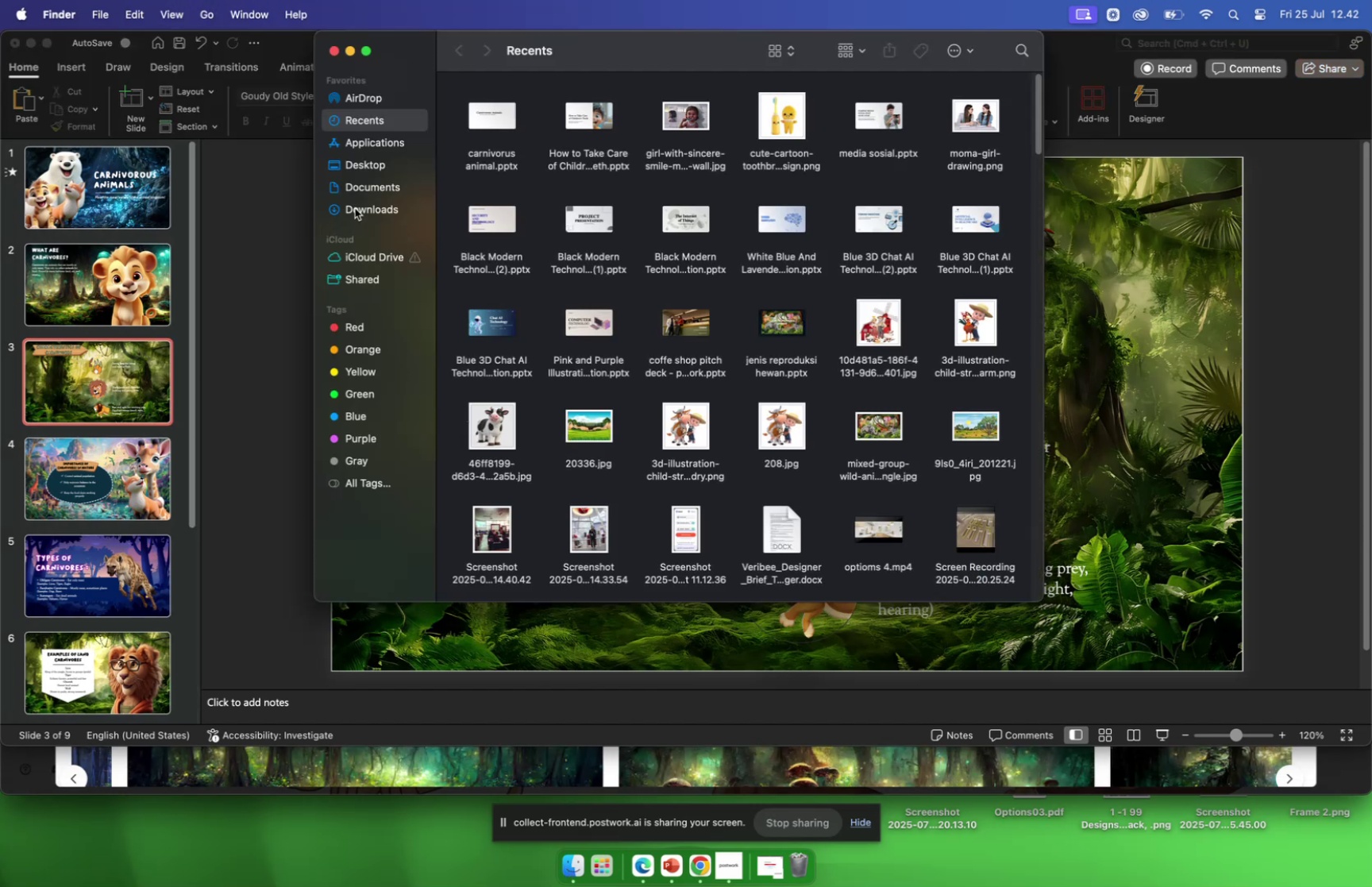 
left_click([355, 208])
 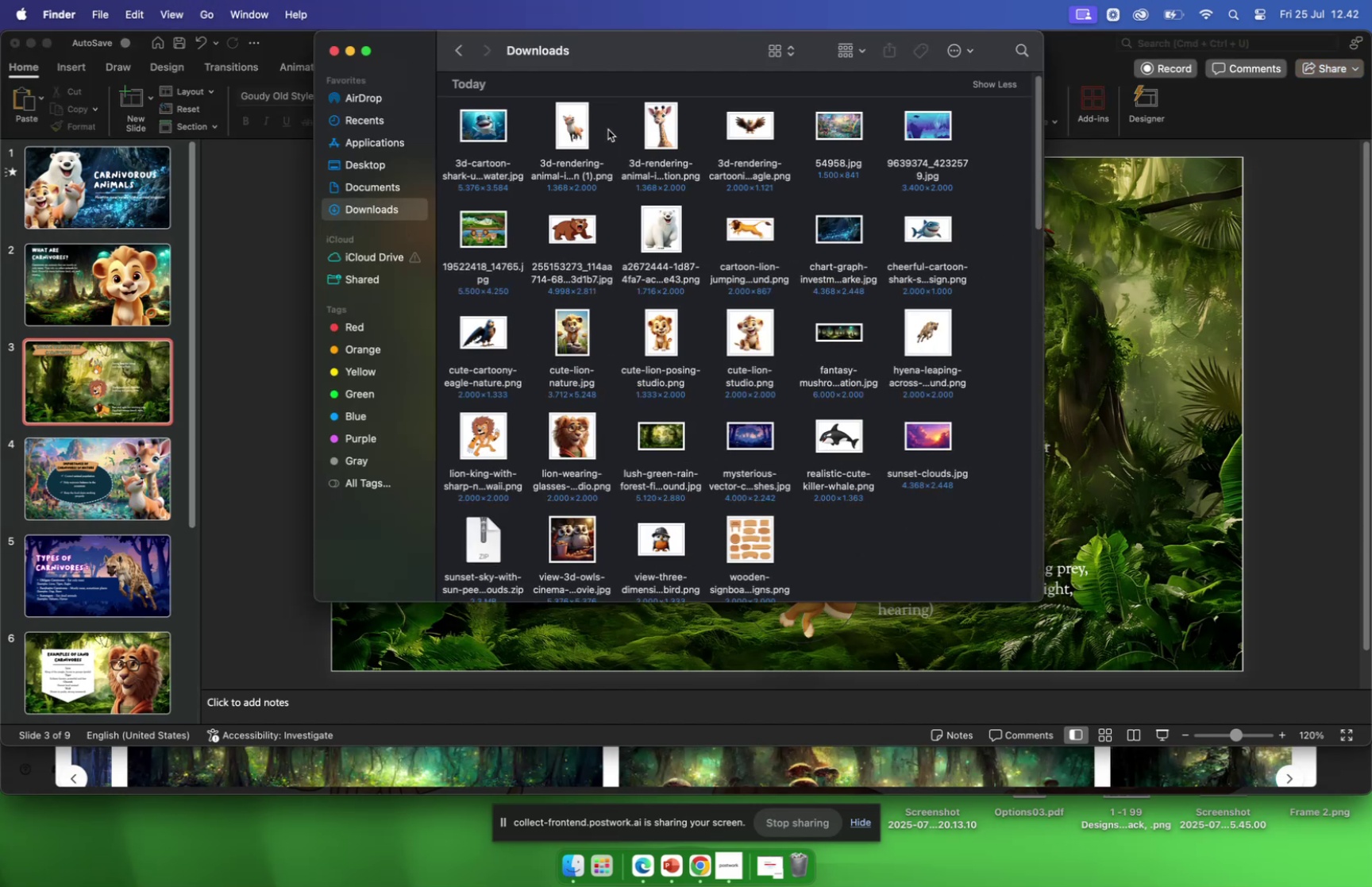 
wait(8.95)
 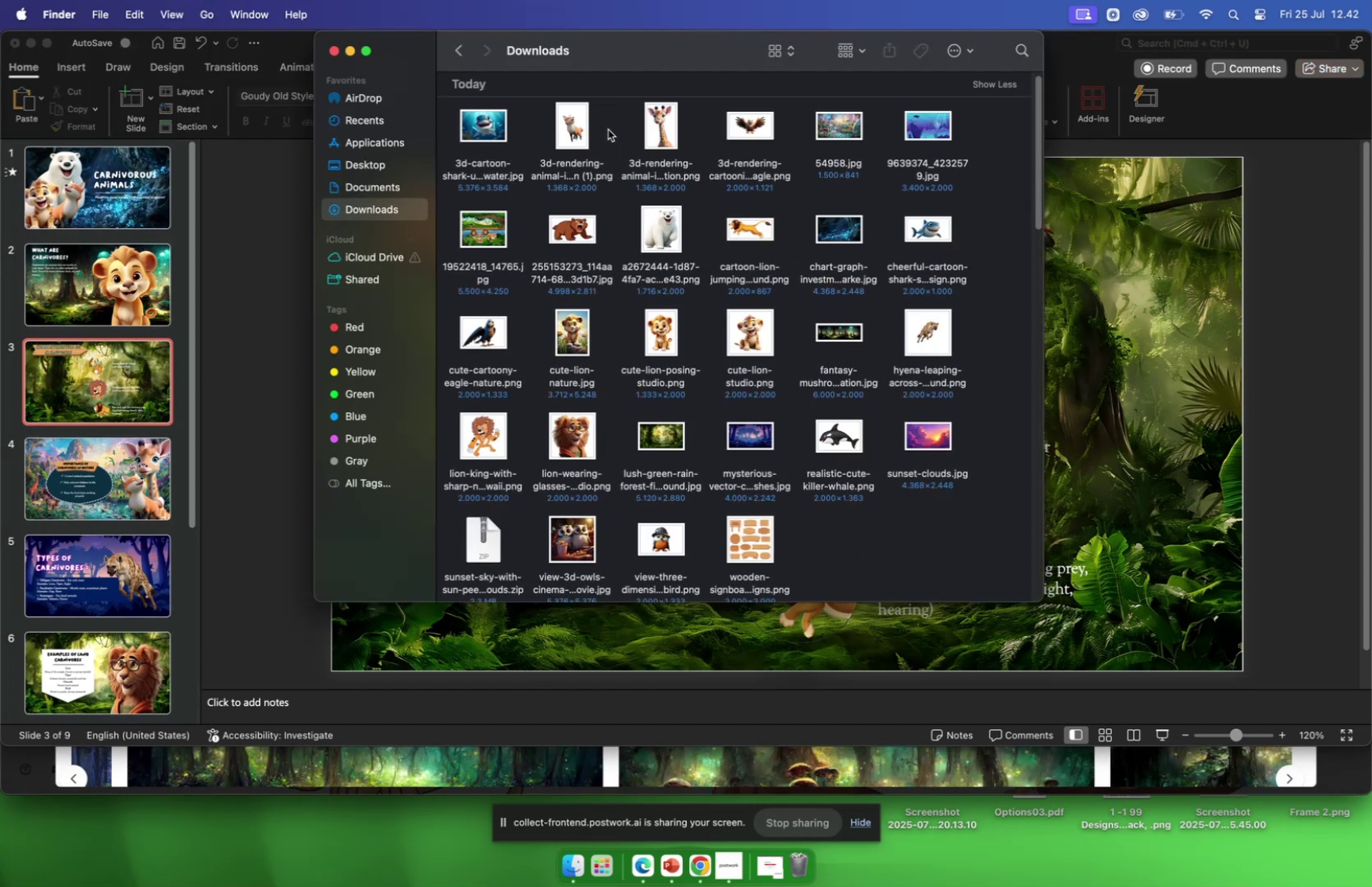 
scroll: coordinate [742, 290], scroll_direction: down, amount: 4.0
 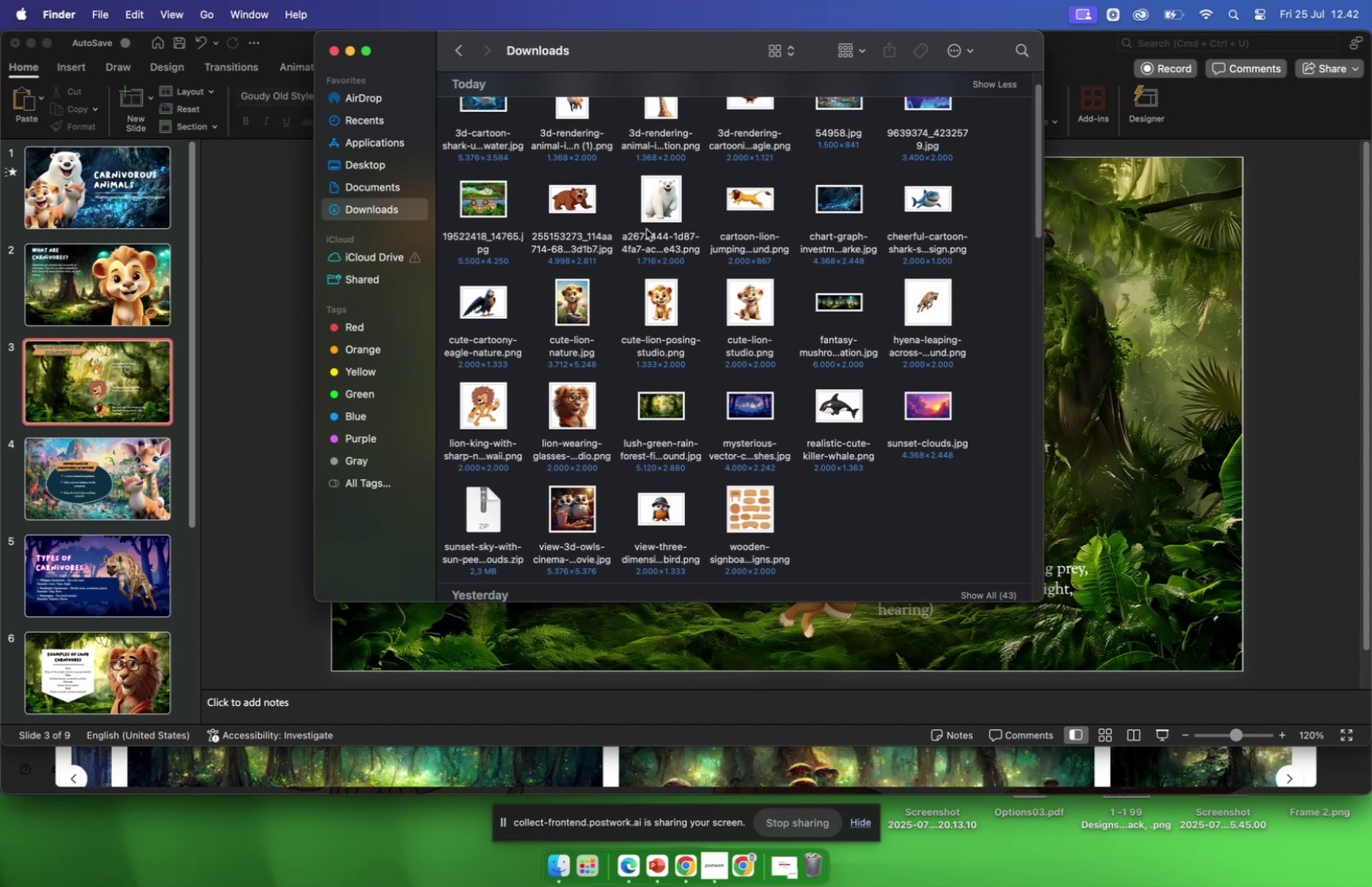 
wait(11.93)
 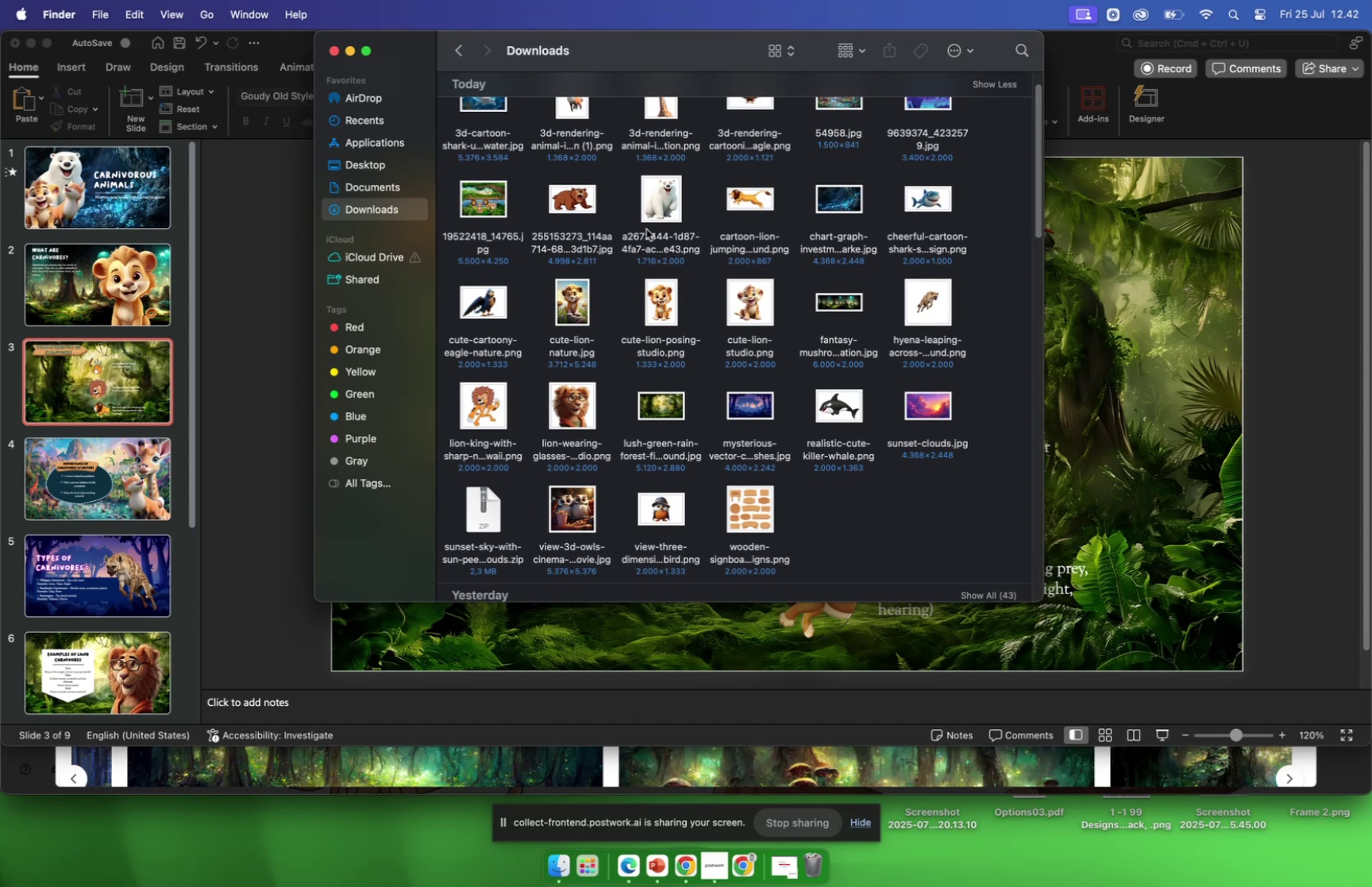 
left_click_drag(start_coordinate=[568, 304], to_coordinate=[1142, 352])
 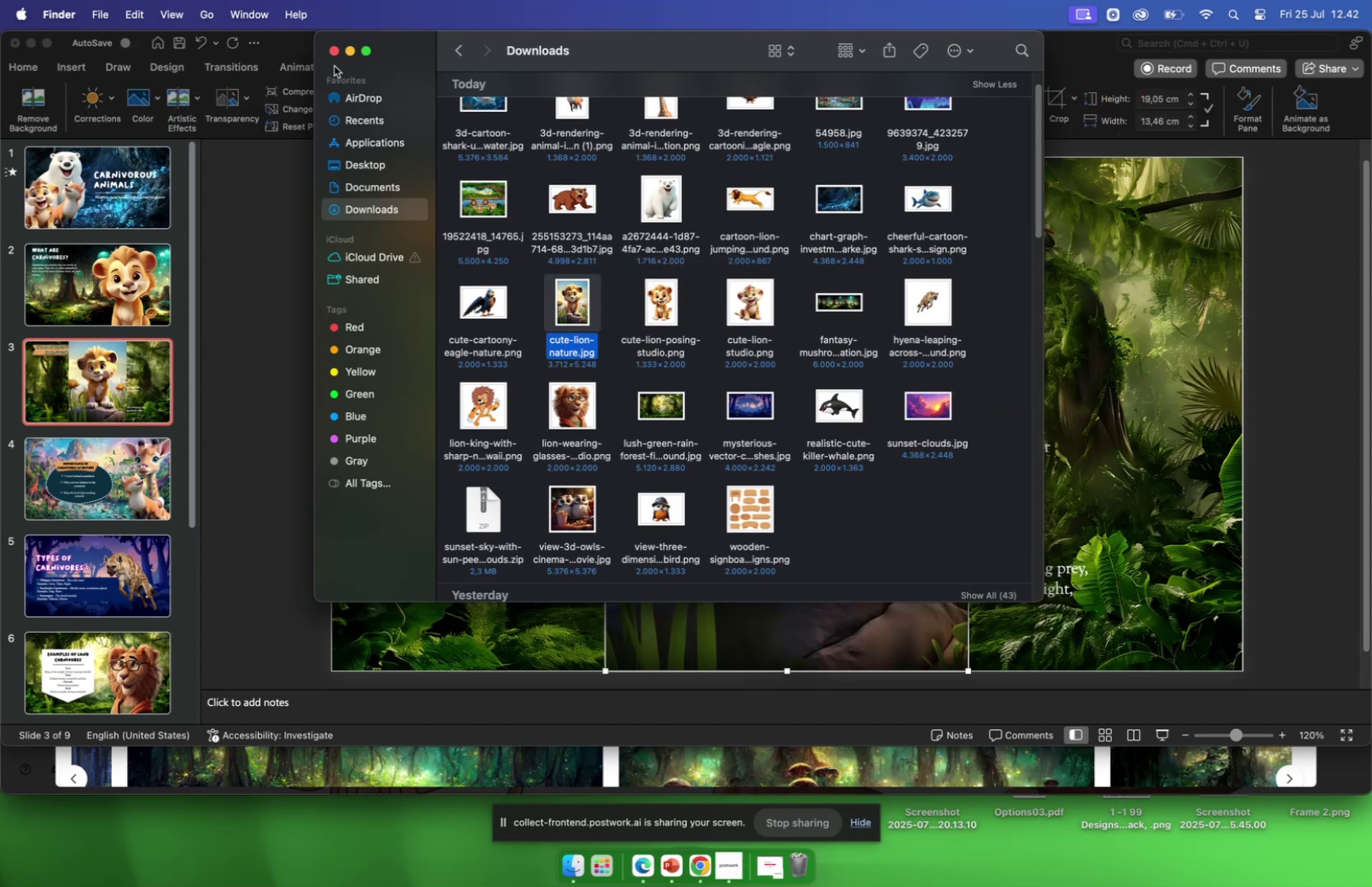 
left_click([337, 50])
 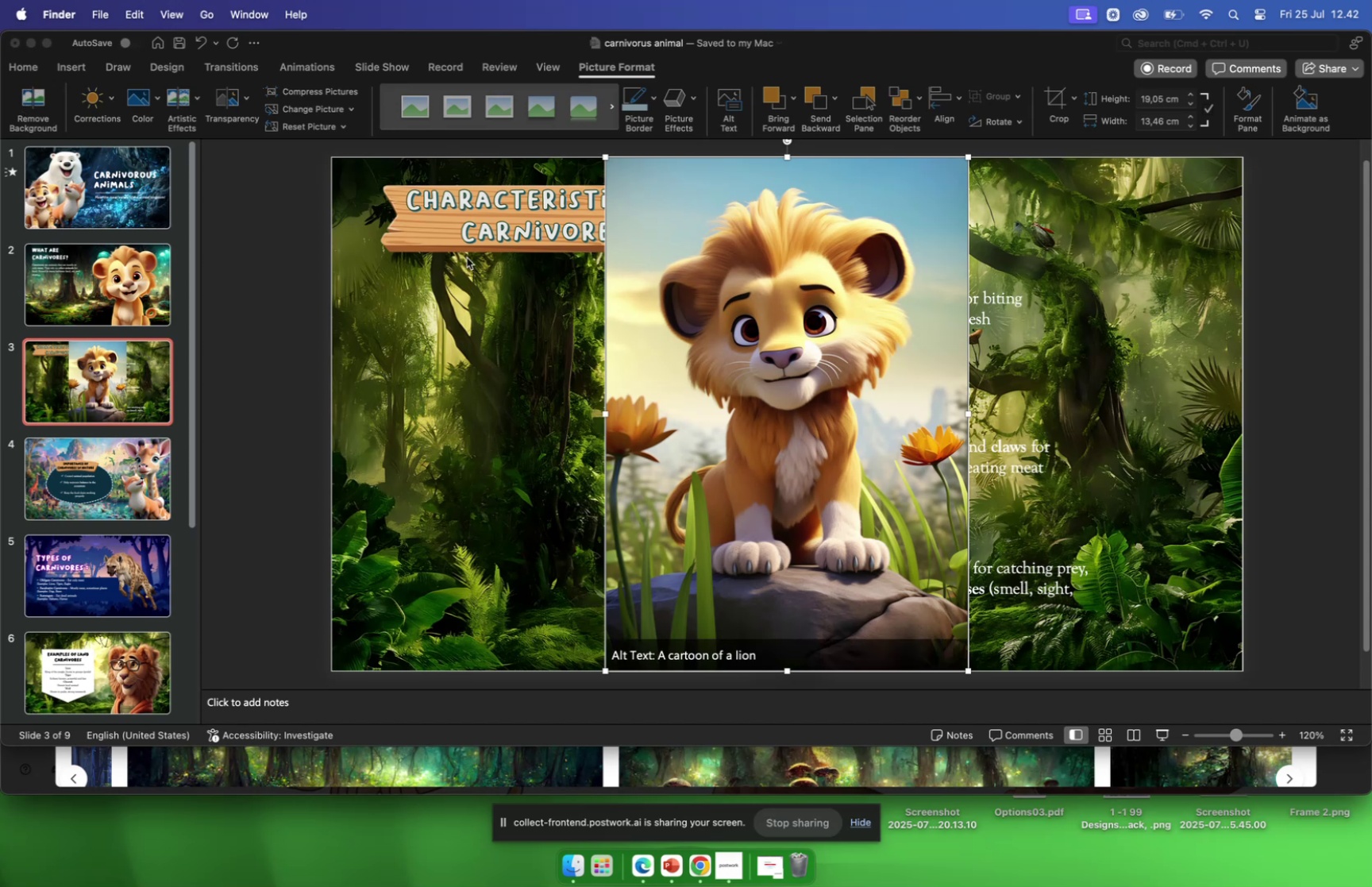 
left_click_drag(start_coordinate=[886, 457], to_coordinate=[809, 456])
 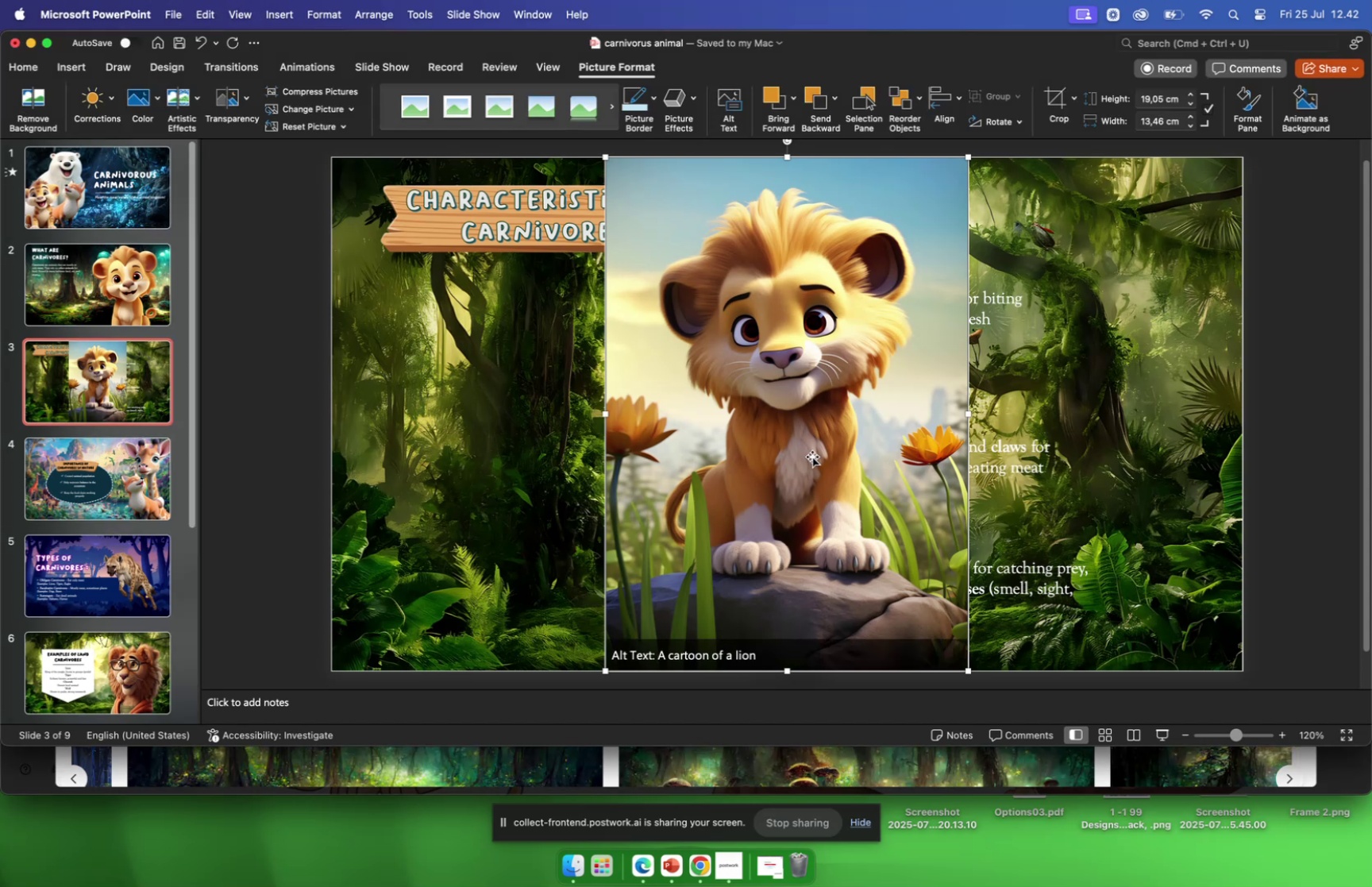 
left_click_drag(start_coordinate=[812, 456], to_coordinate=[528, 456])
 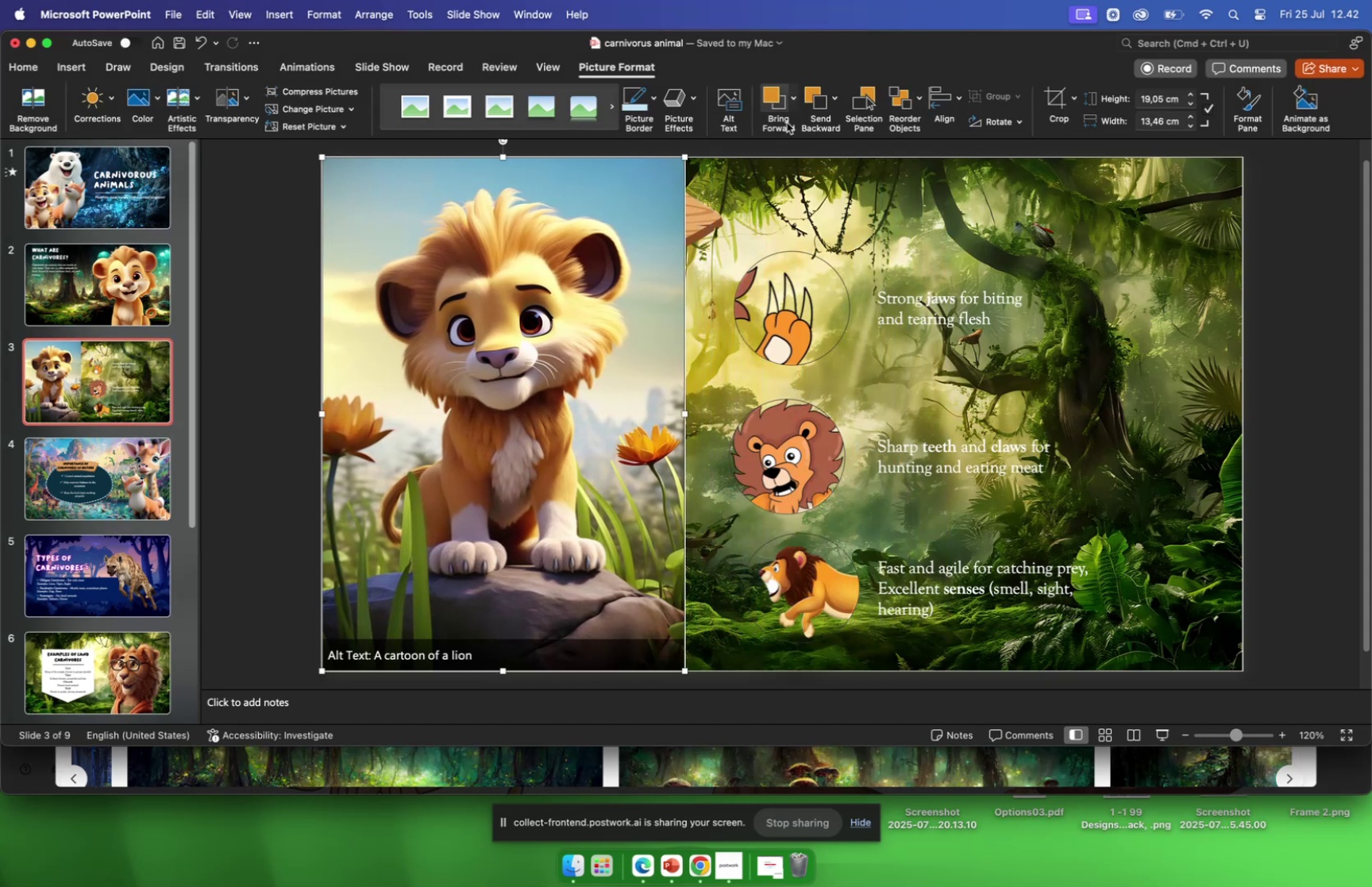 
left_click([790, 102])
 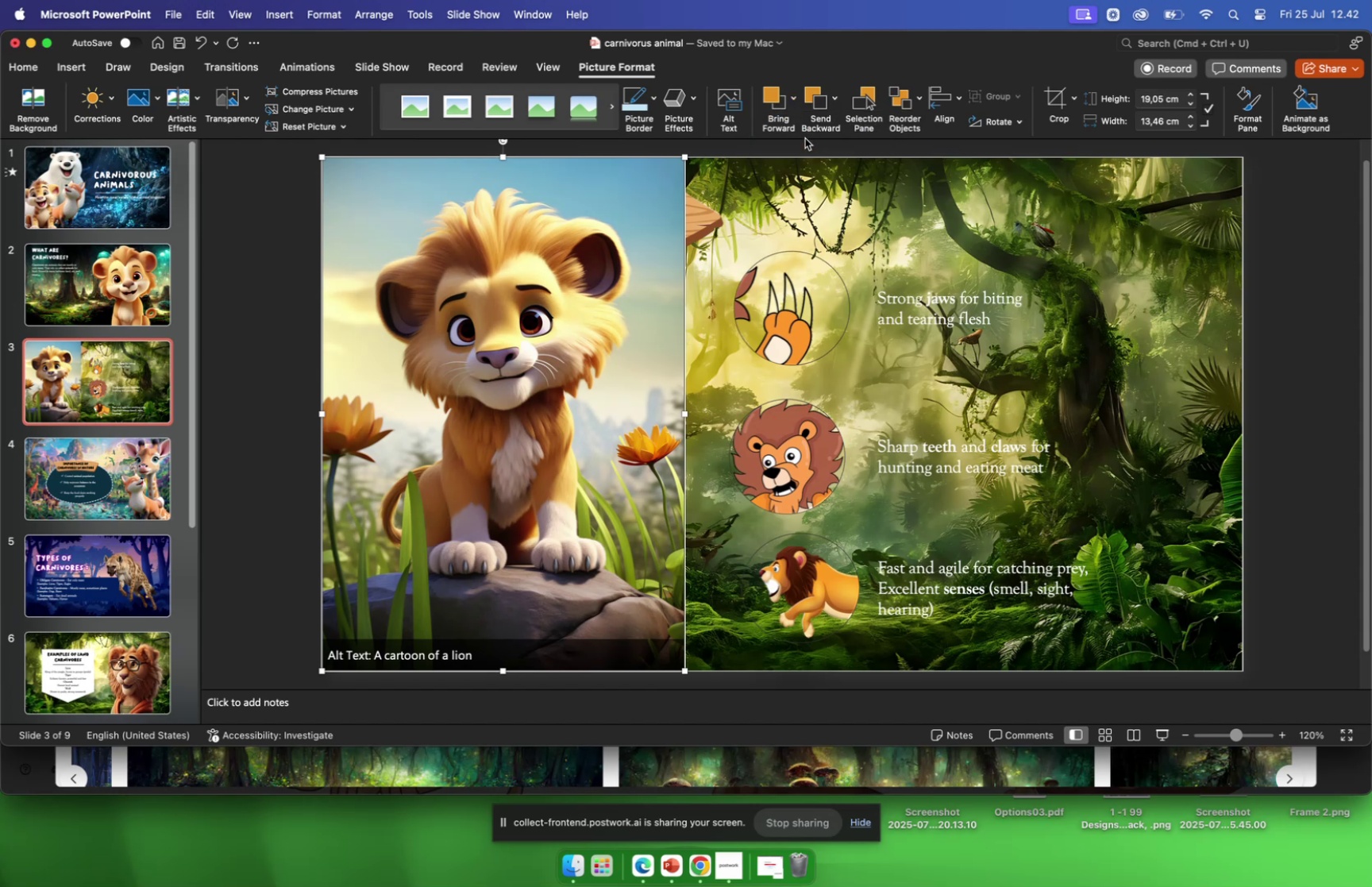 
left_click([836, 94])
 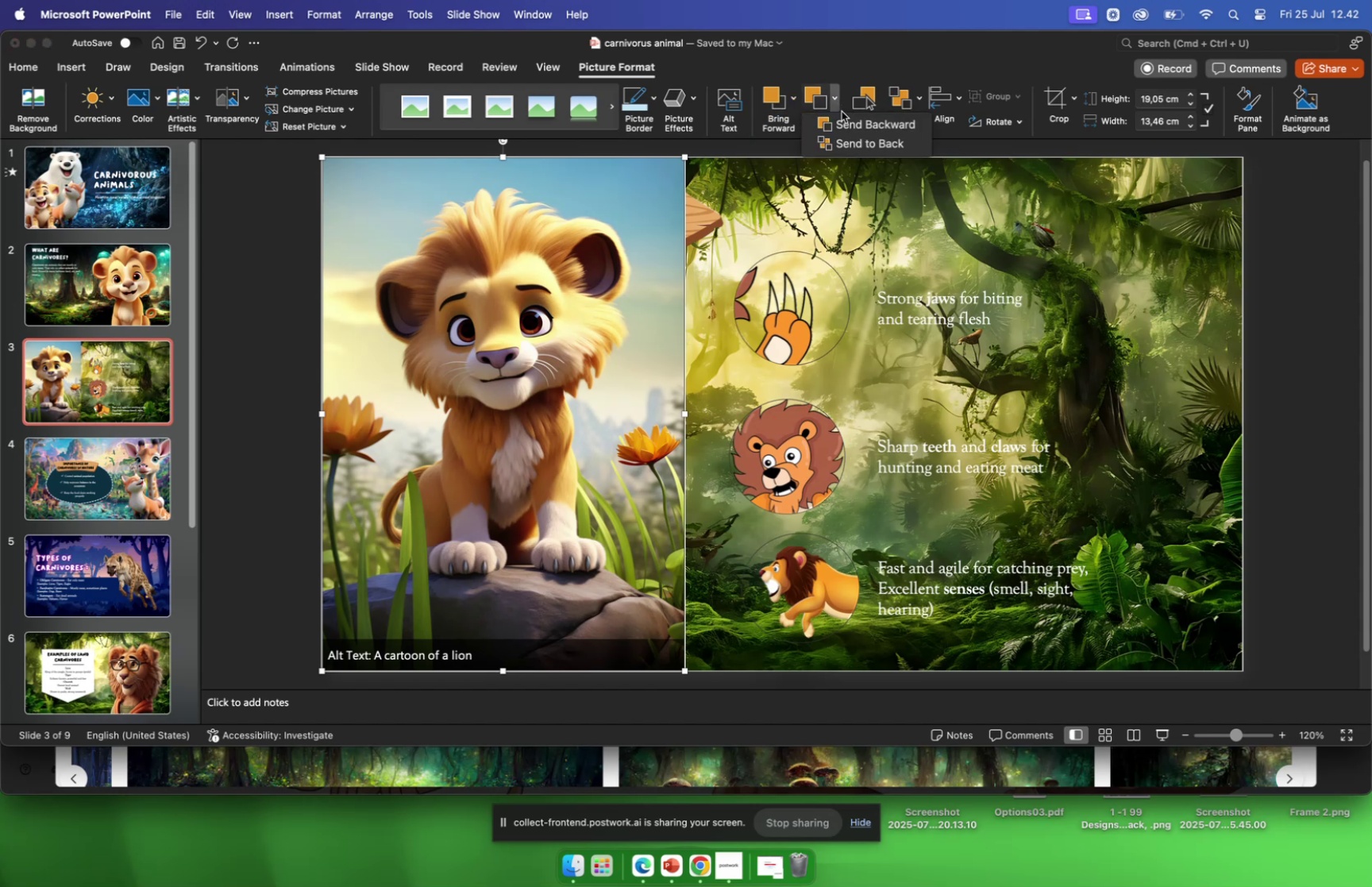 
mouse_move([846, 145])
 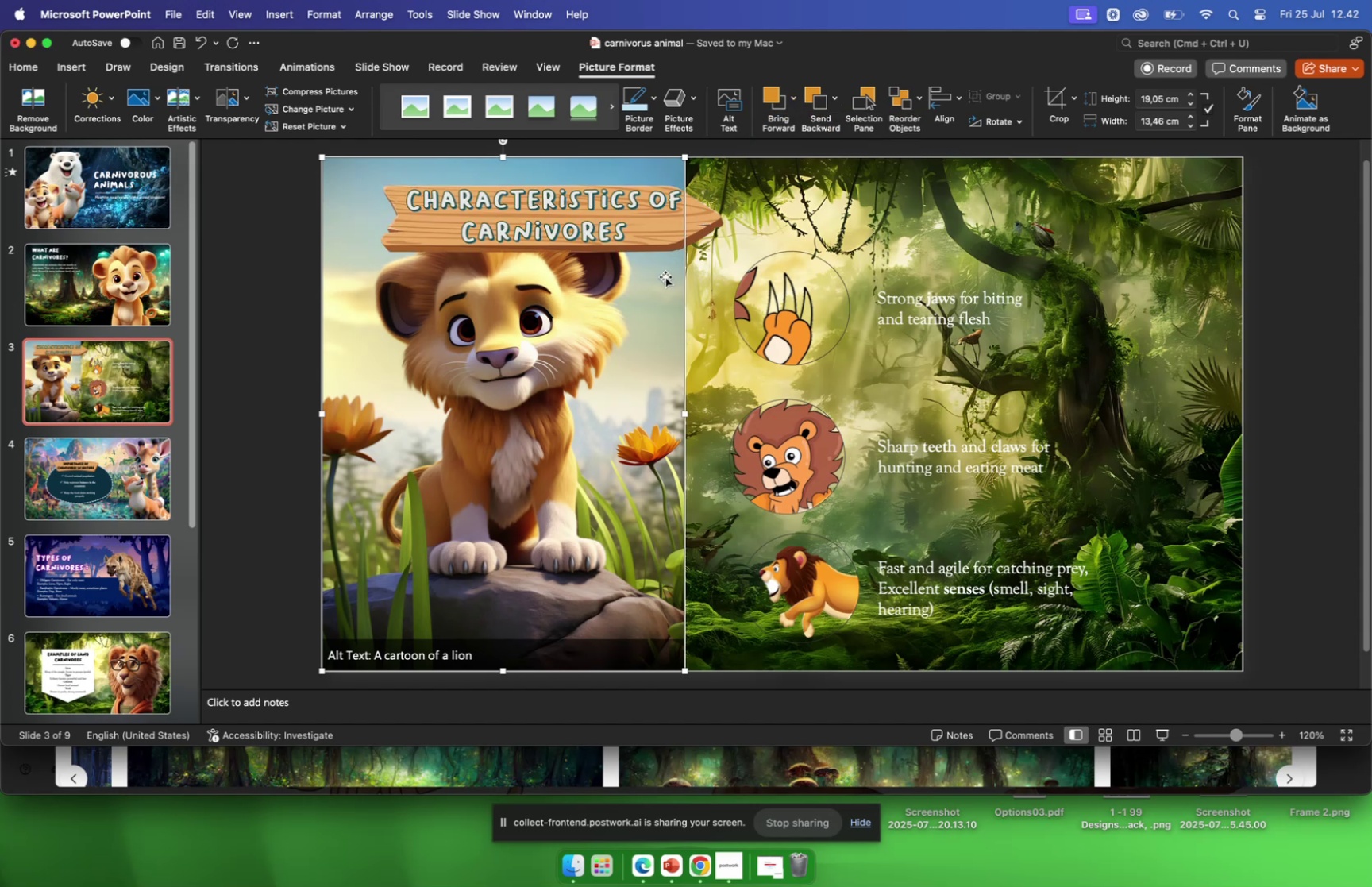 
left_click_drag(start_coordinate=[606, 339], to_coordinate=[613, 375])
 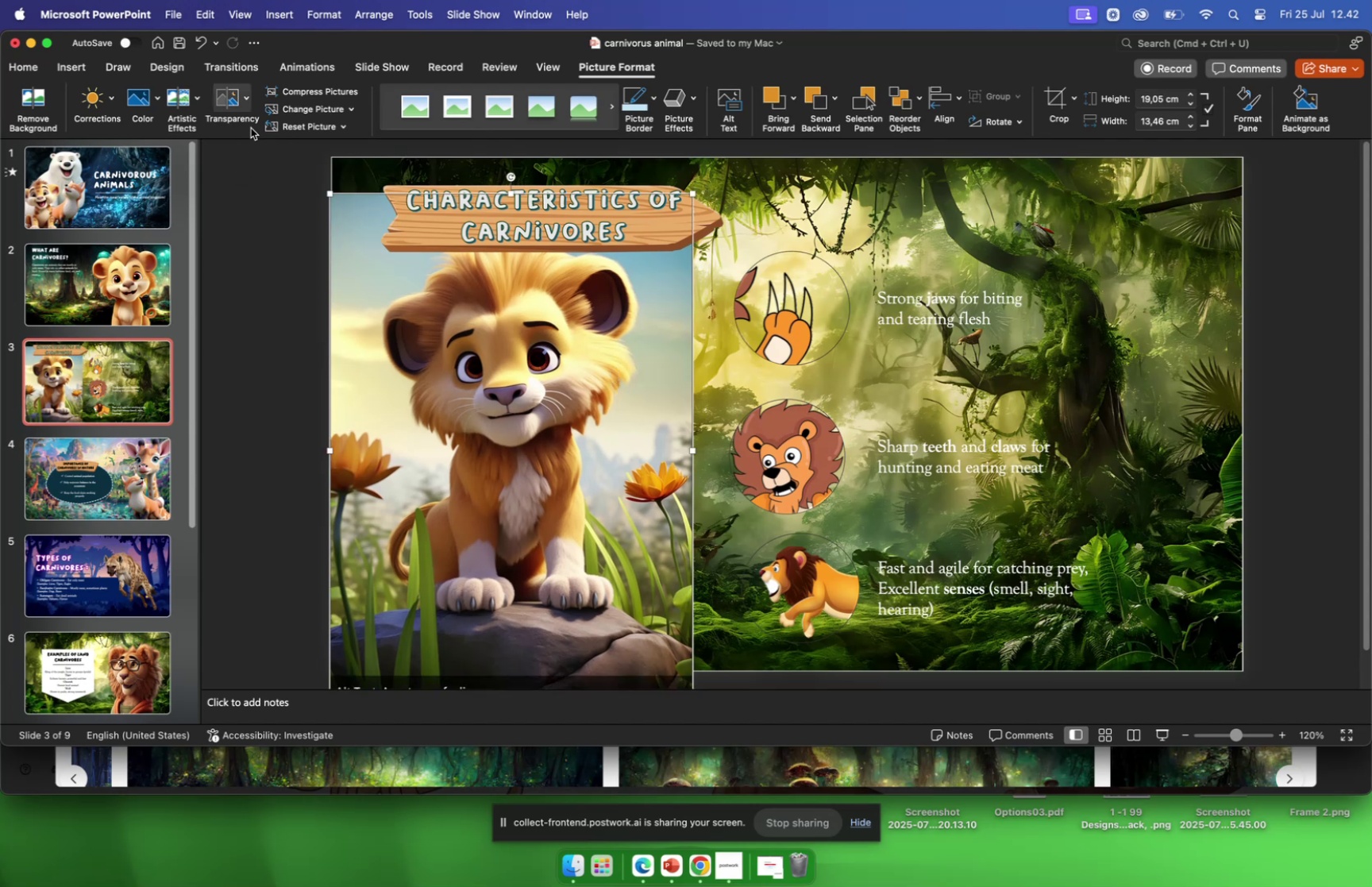 
wait(7.42)
 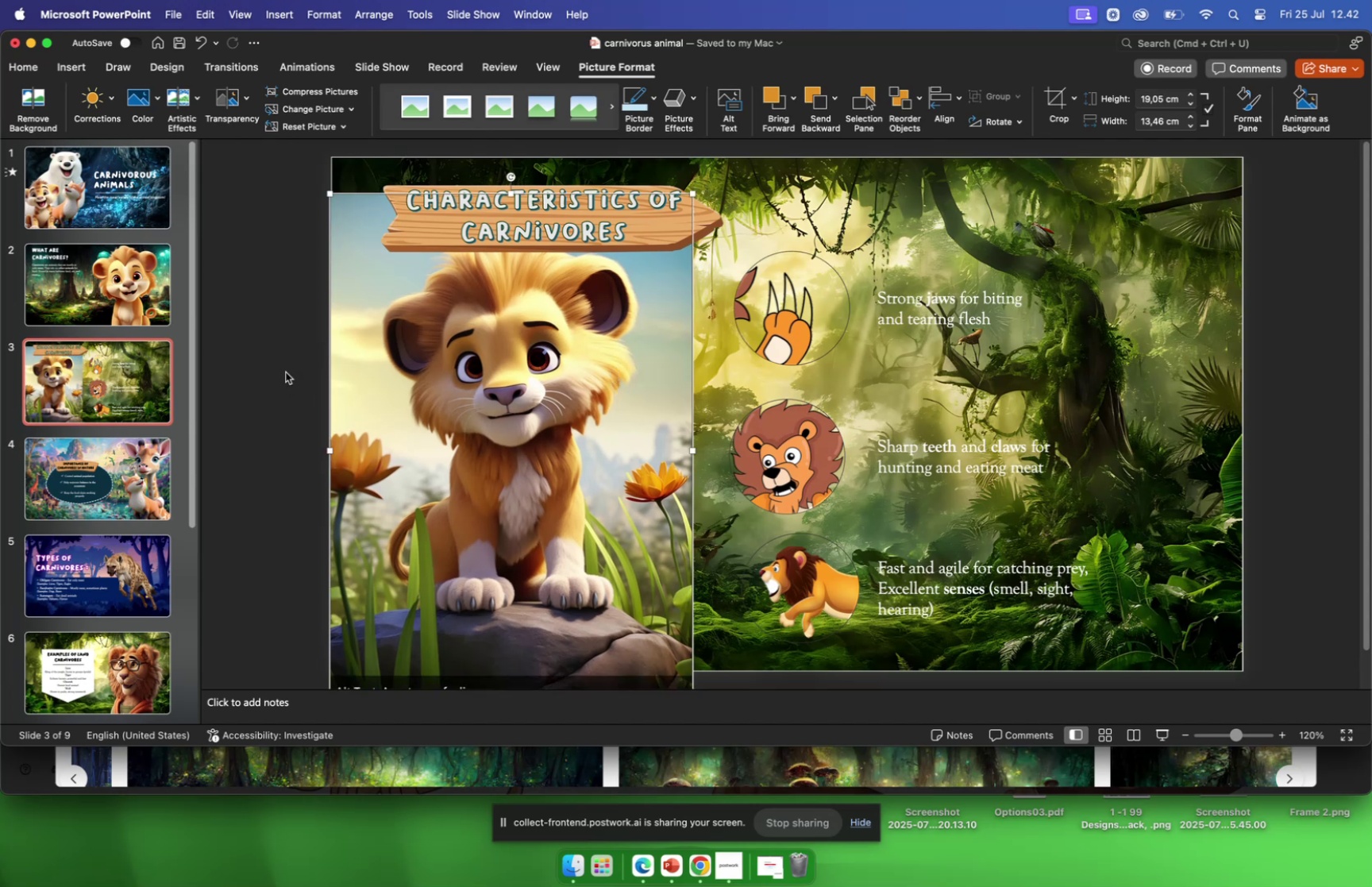 
left_click([193, 101])
 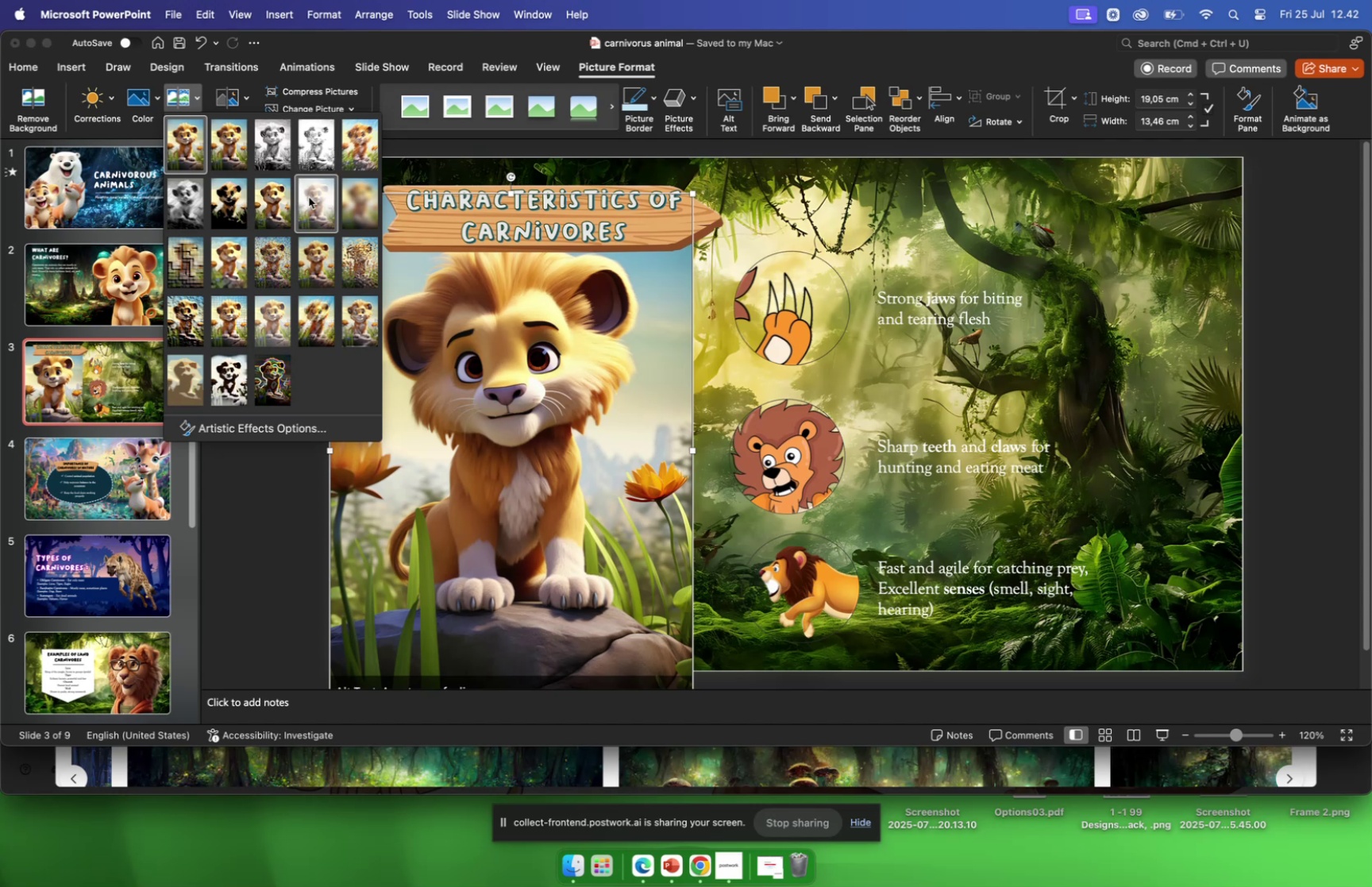 
left_click([309, 197])
 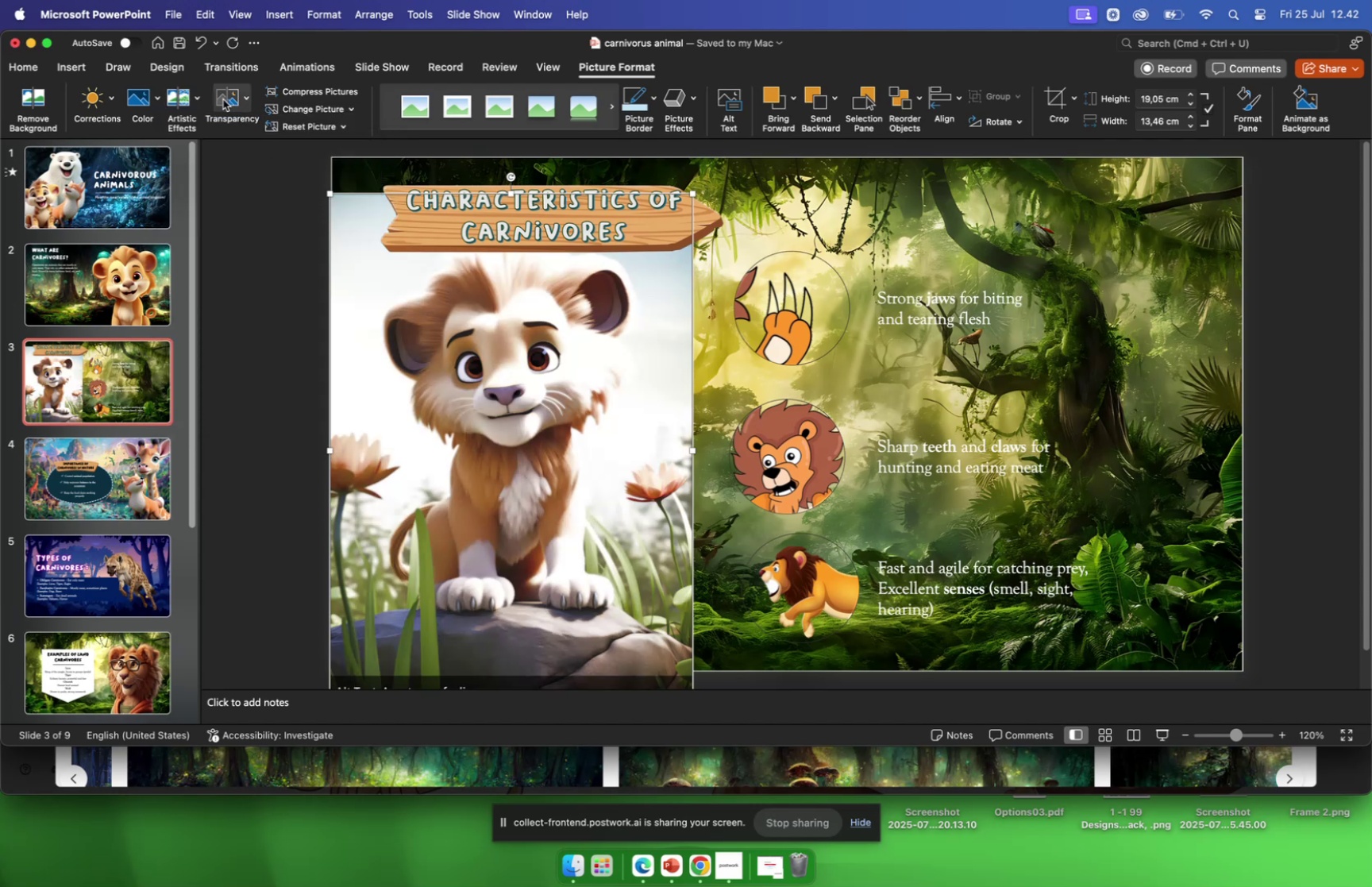 
left_click([192, 98])
 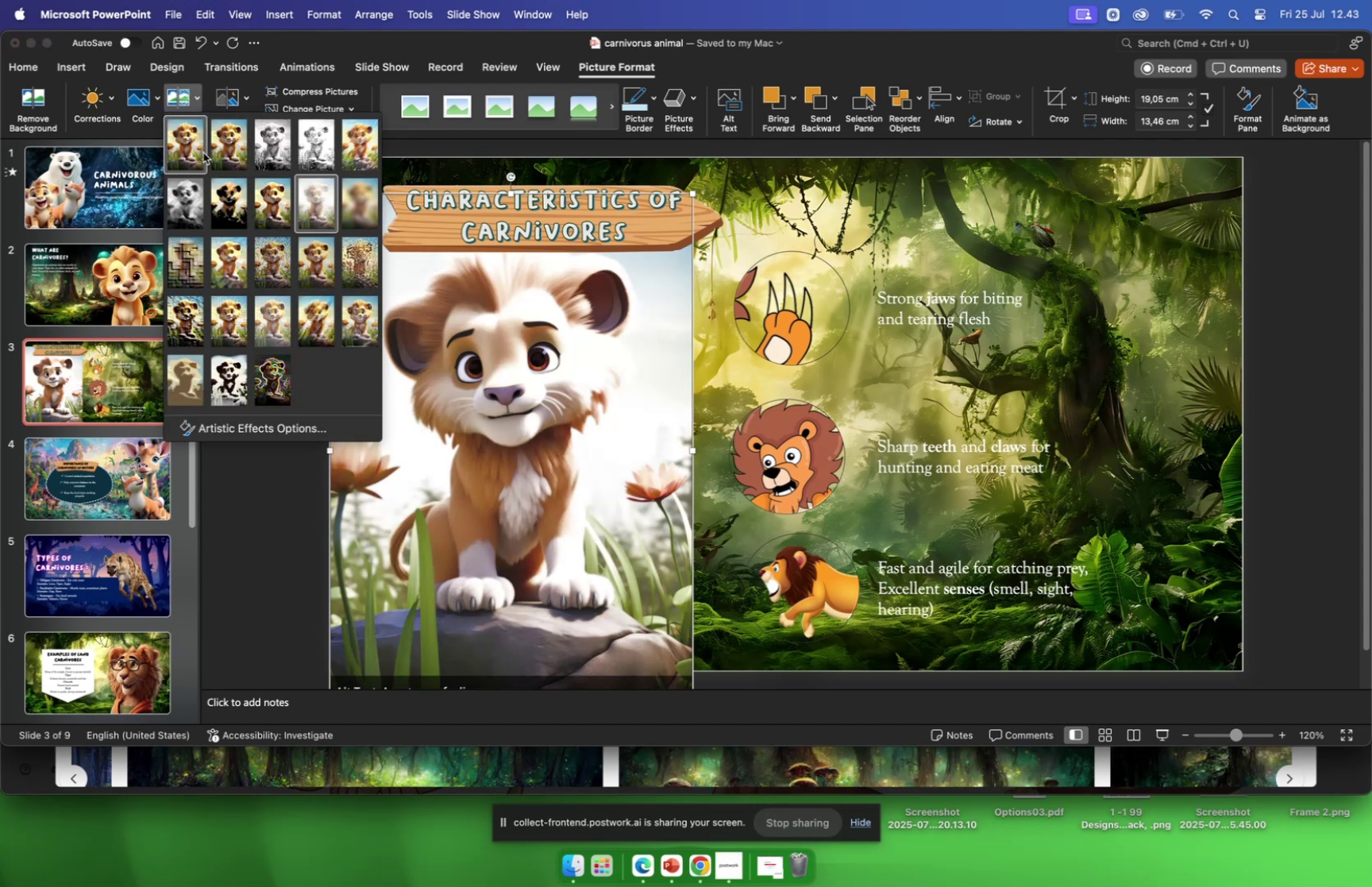 
left_click([189, 152])
 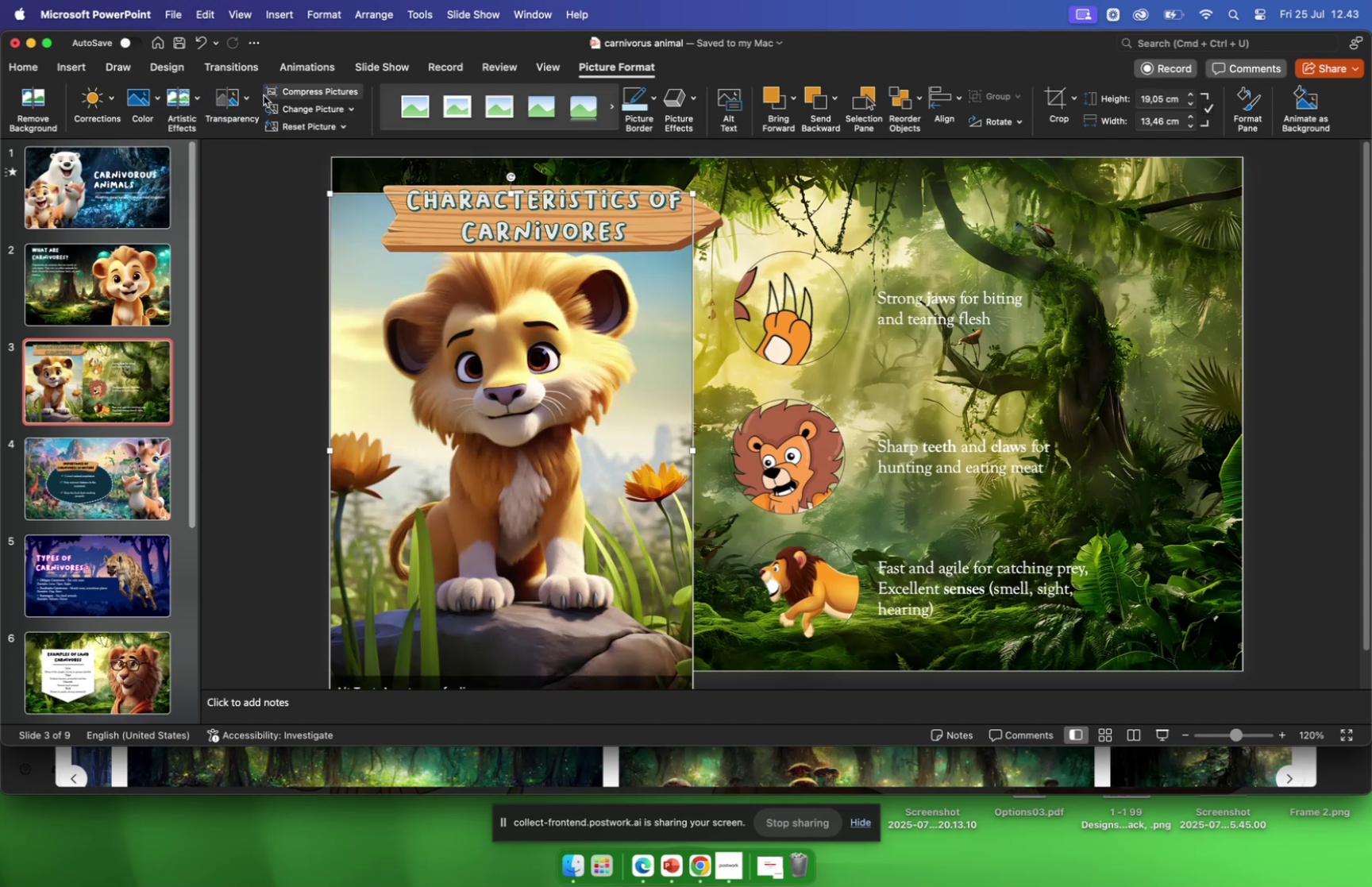 
left_click([252, 97])
 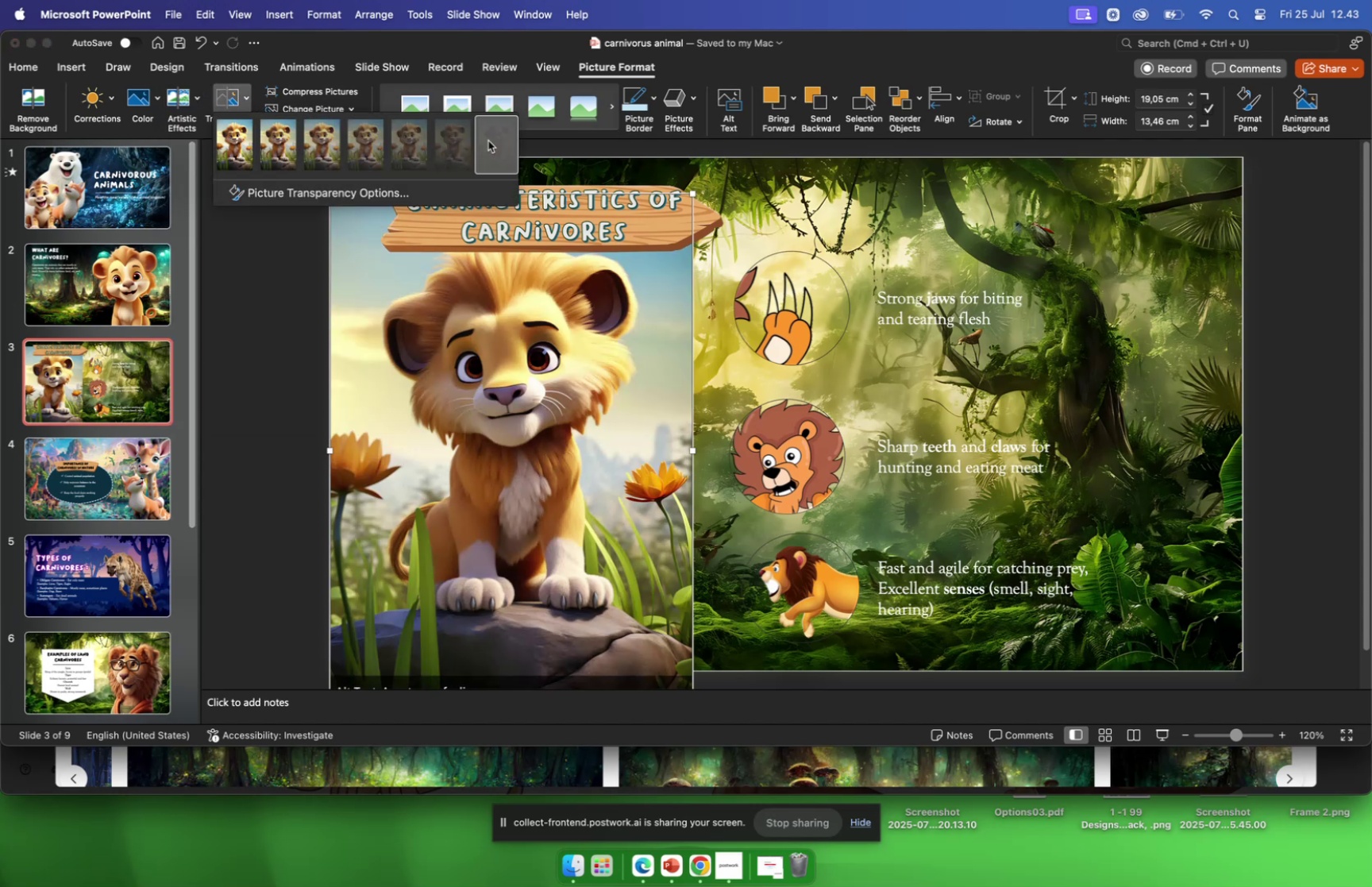 
scroll: coordinate [381, 156], scroll_direction: up, amount: 1.0
 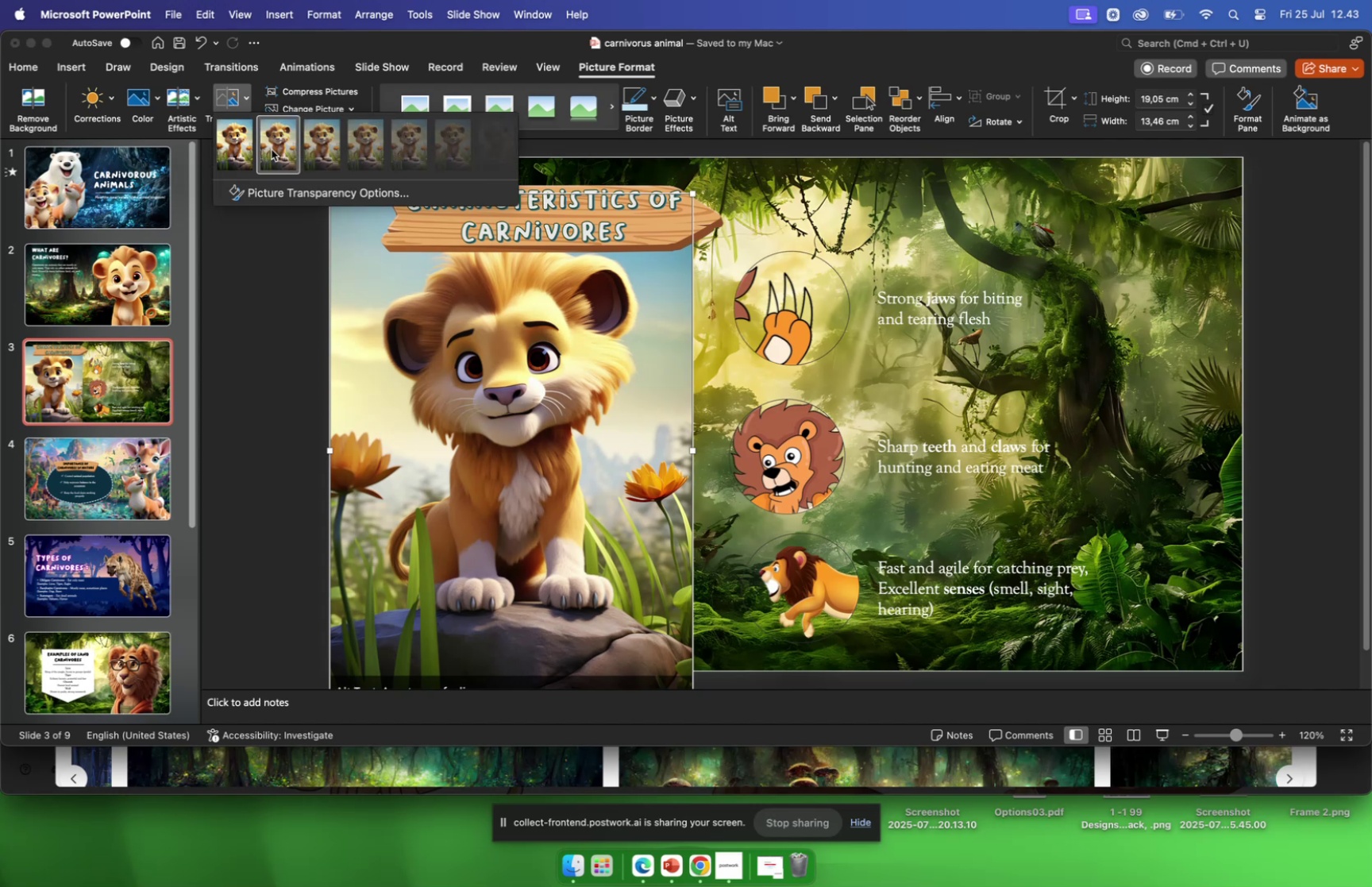 
left_click([274, 149])
 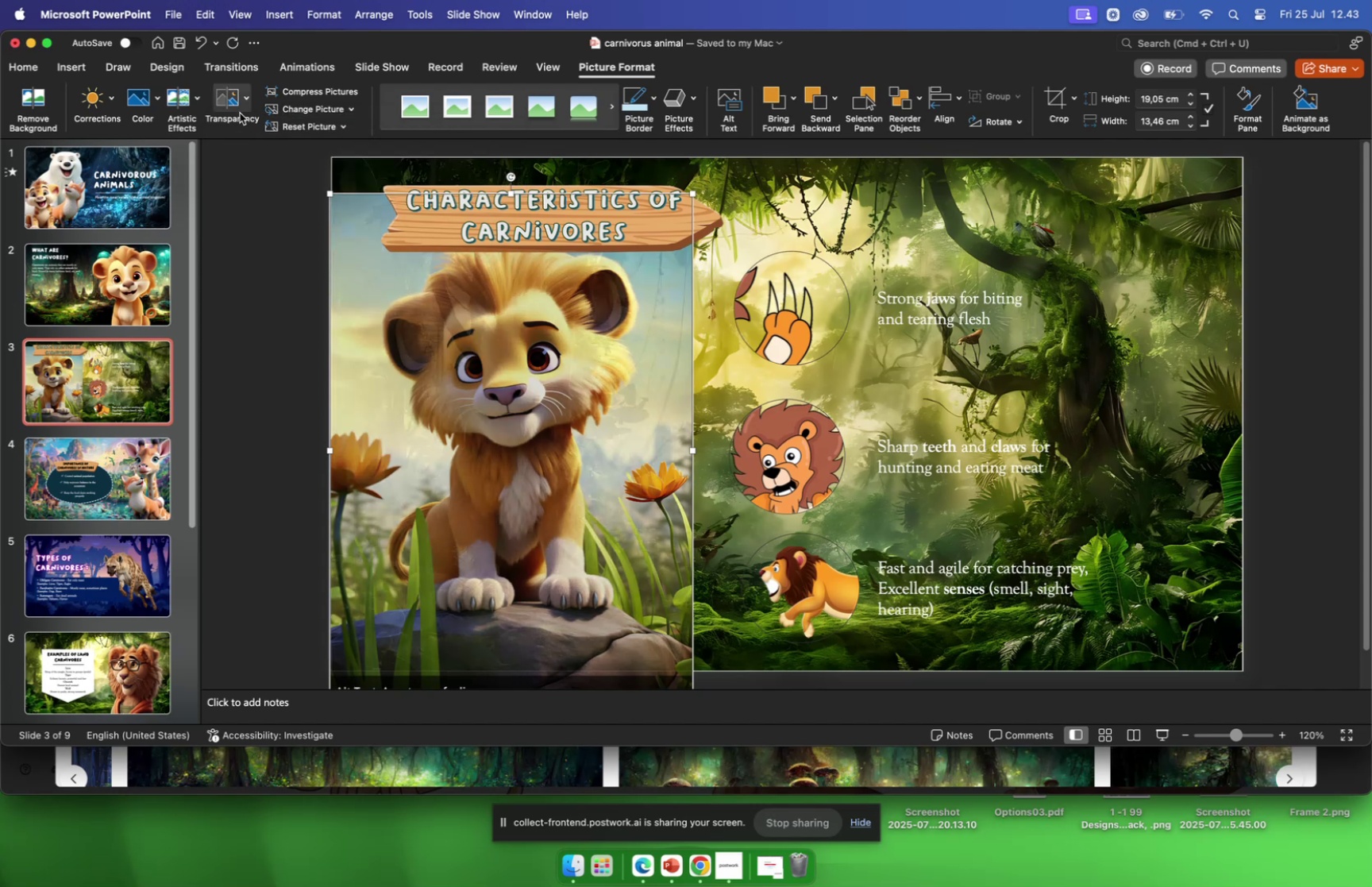 
left_click([246, 101])
 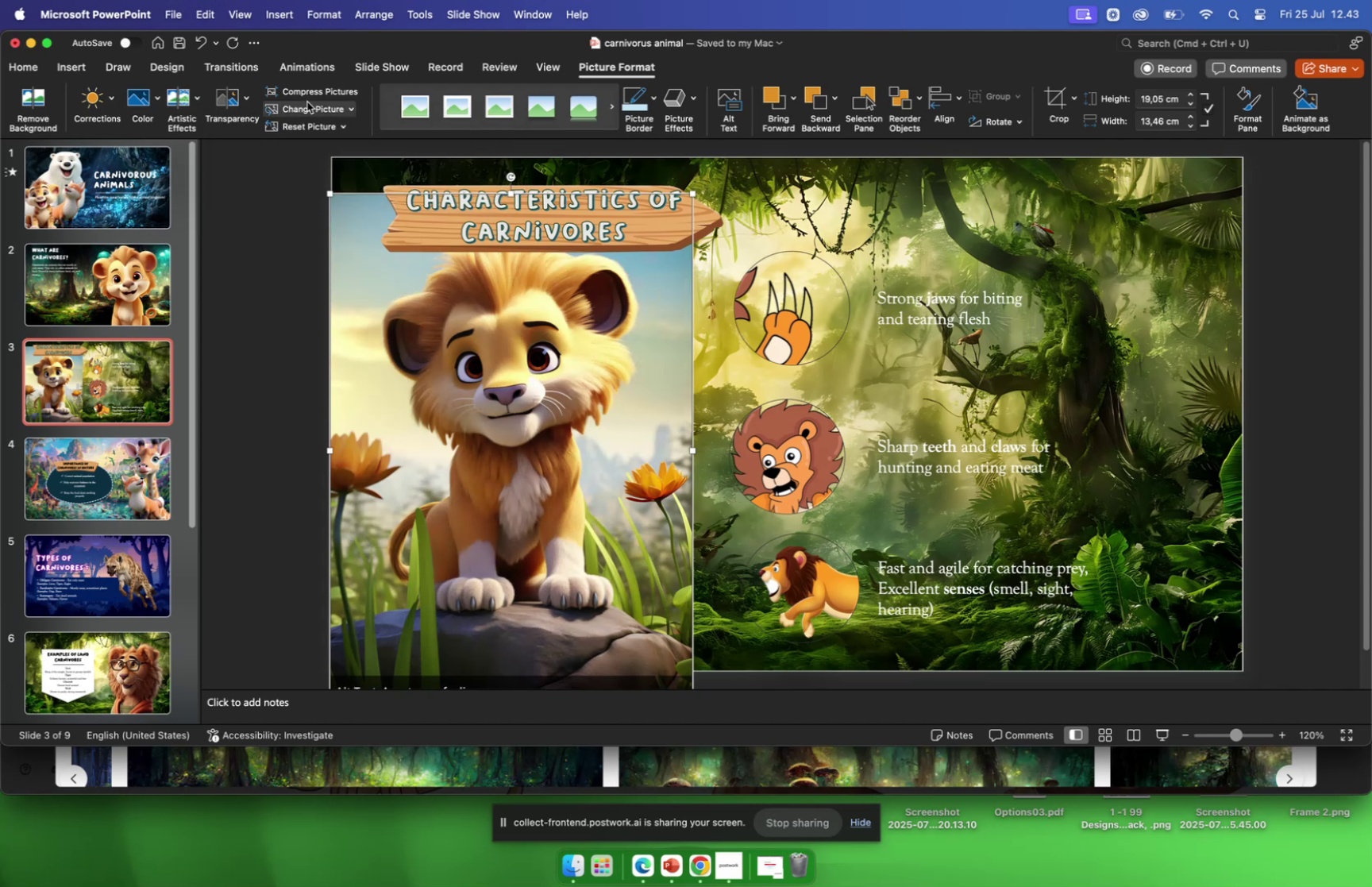 
left_click([346, 109])
 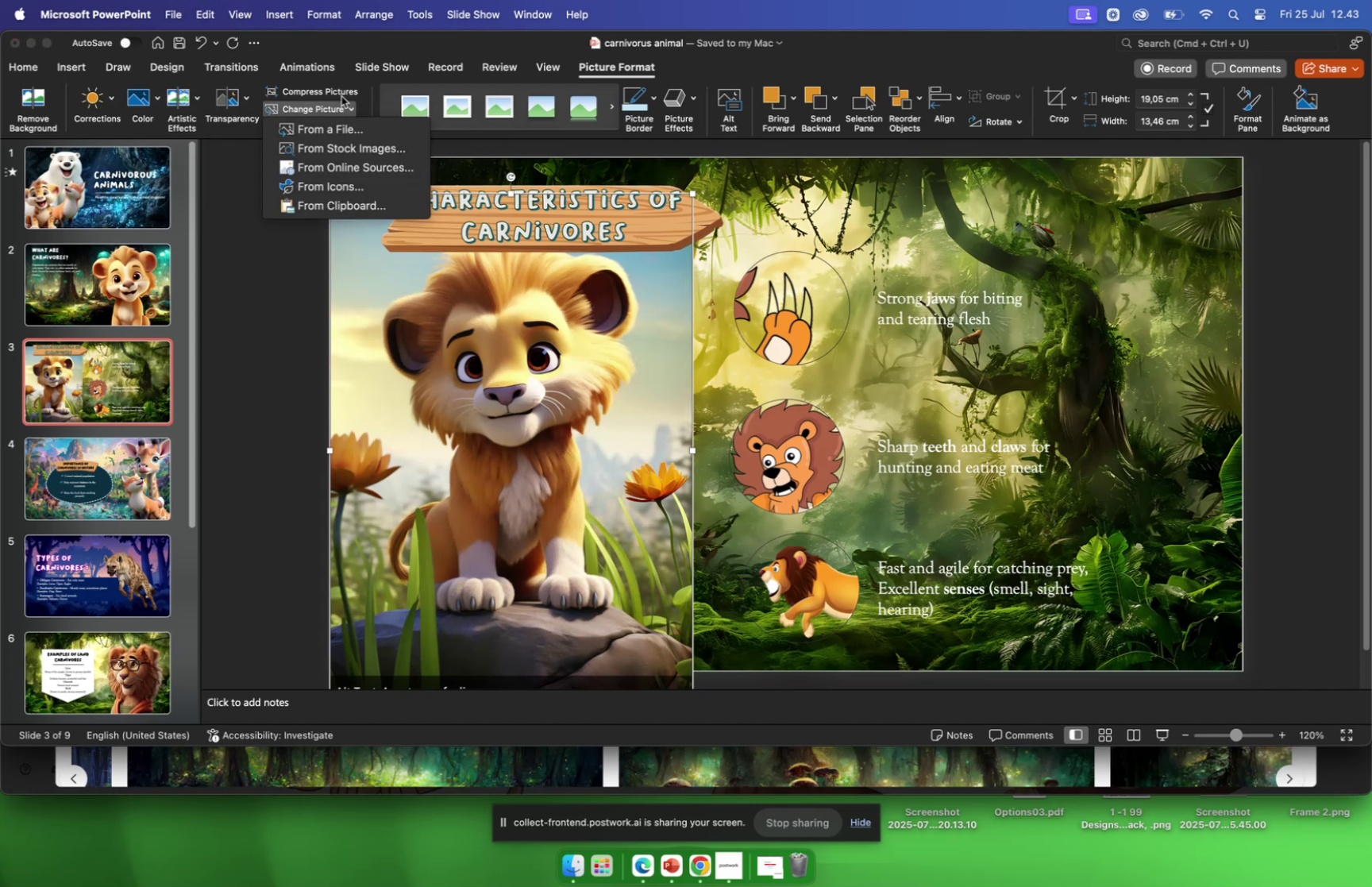 
left_click([340, 91])
 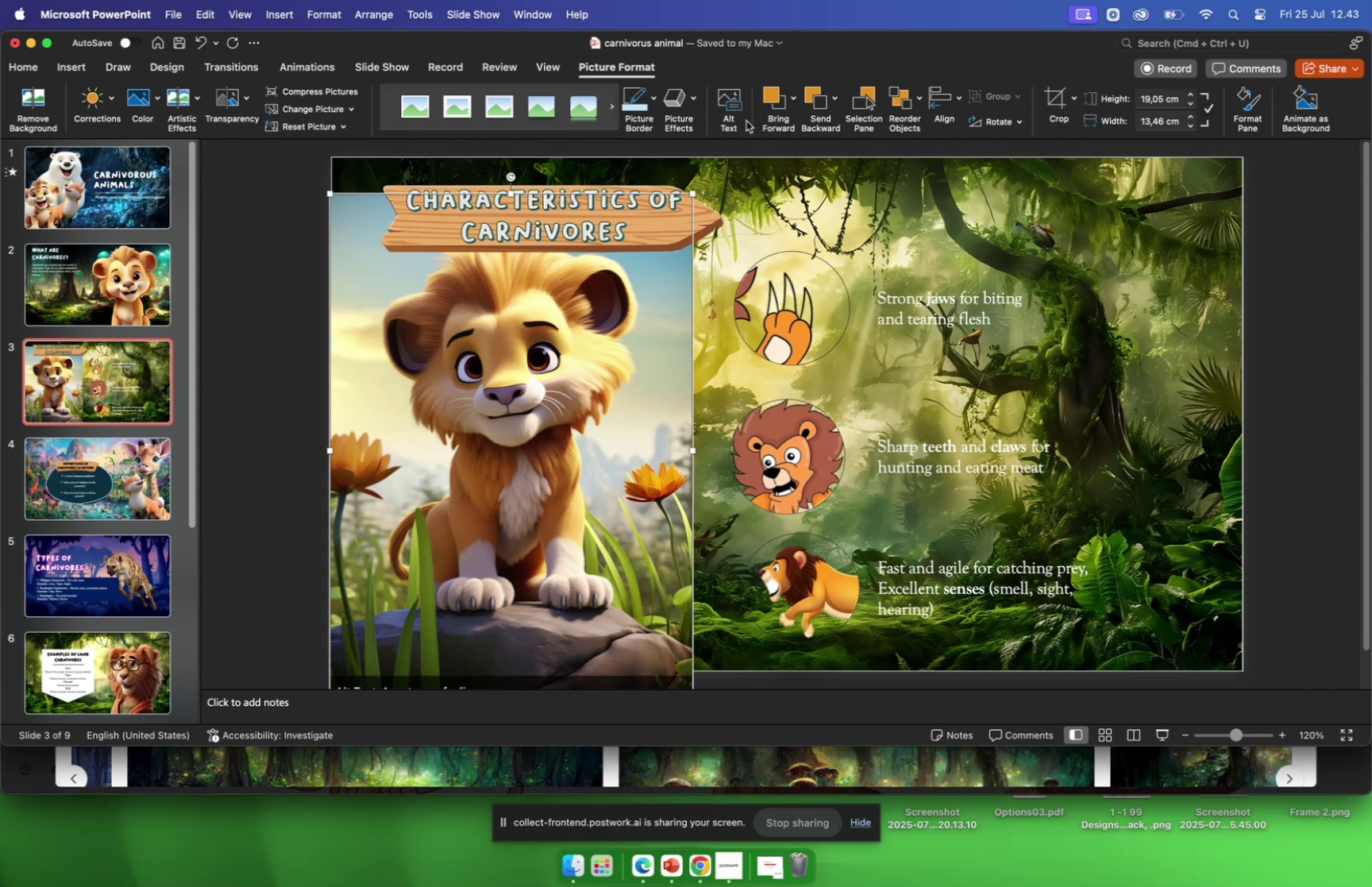 
wait(6.62)
 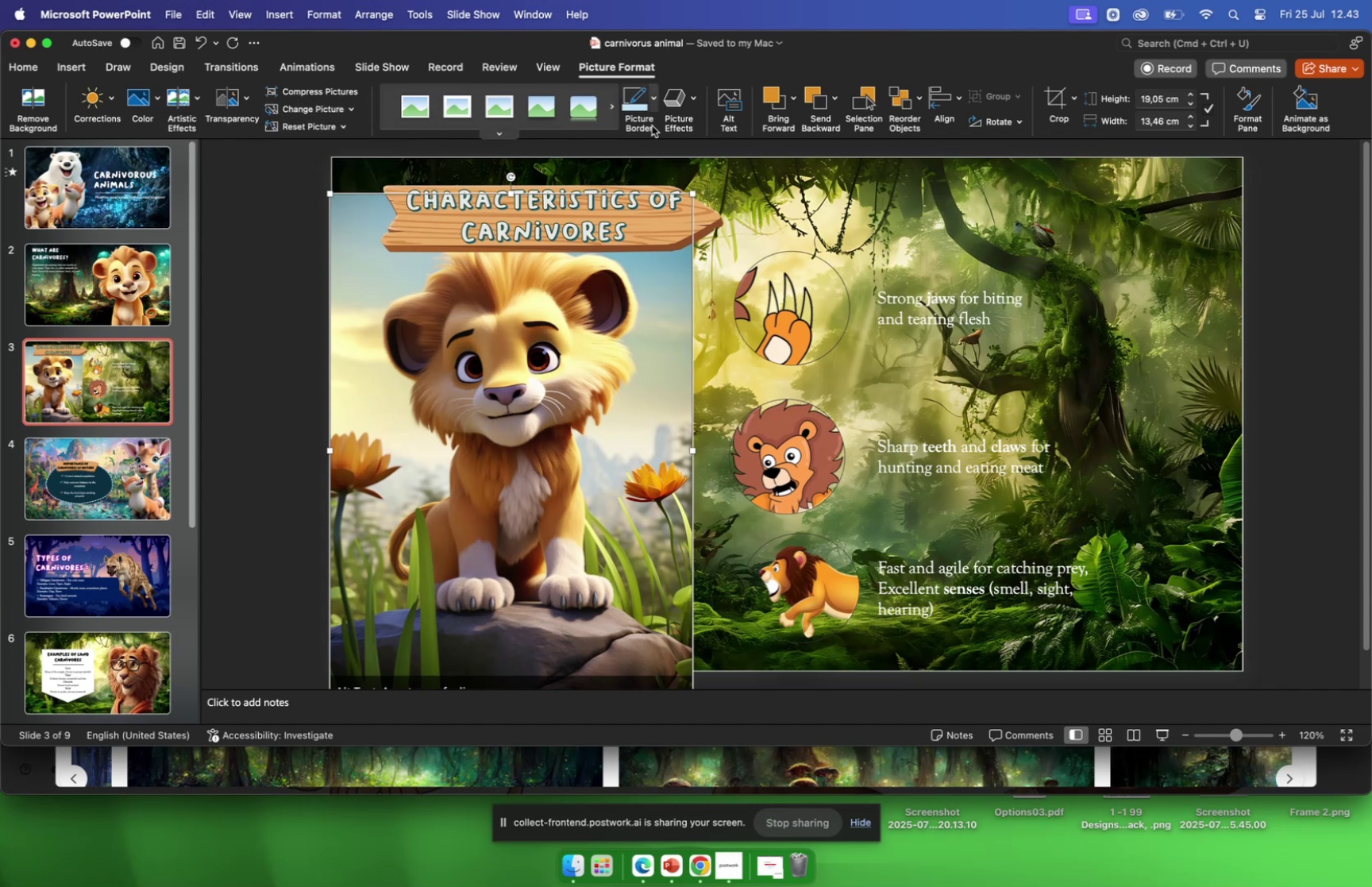 
left_click([689, 105])
 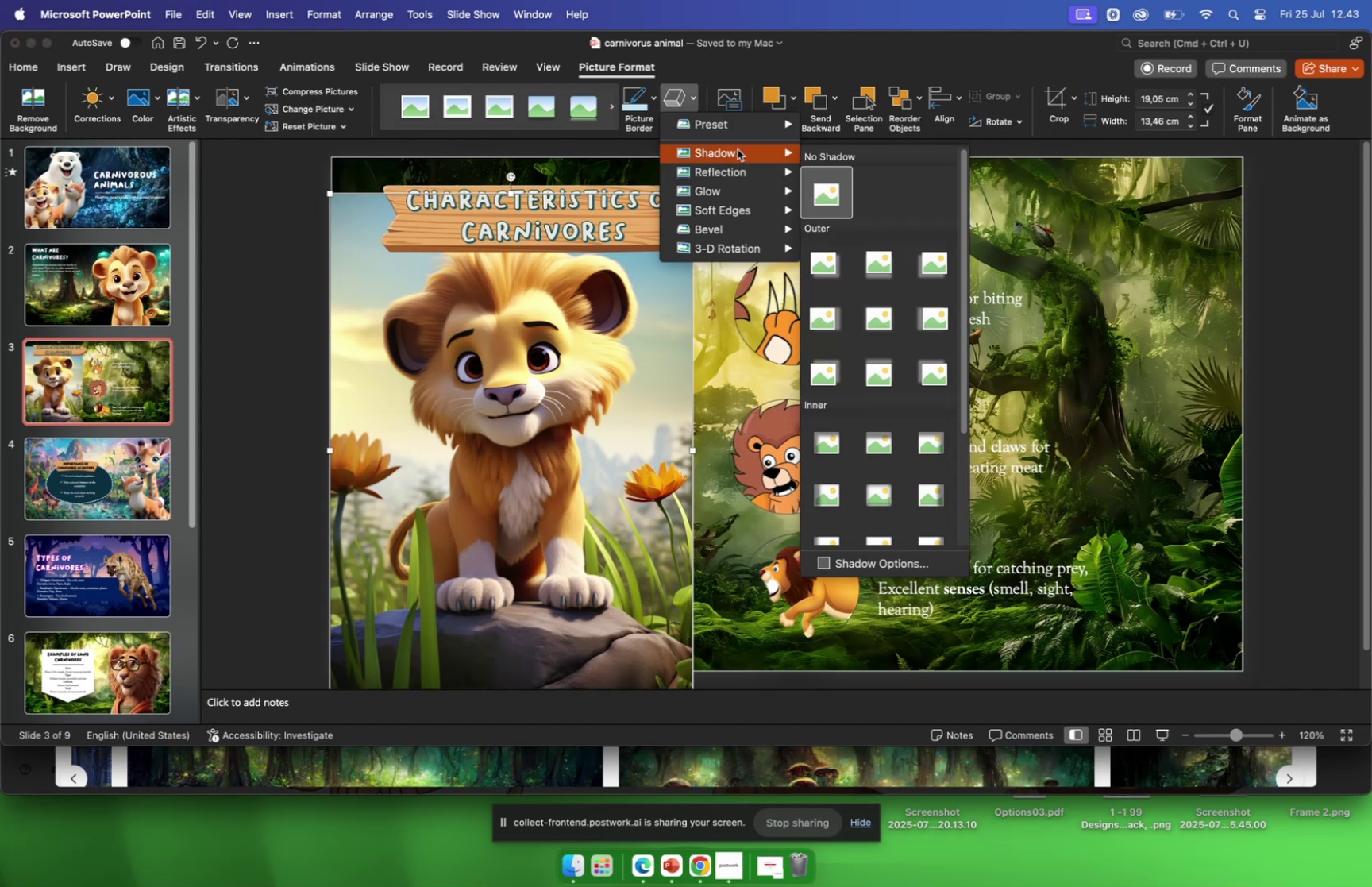 
mouse_move([729, 106])
 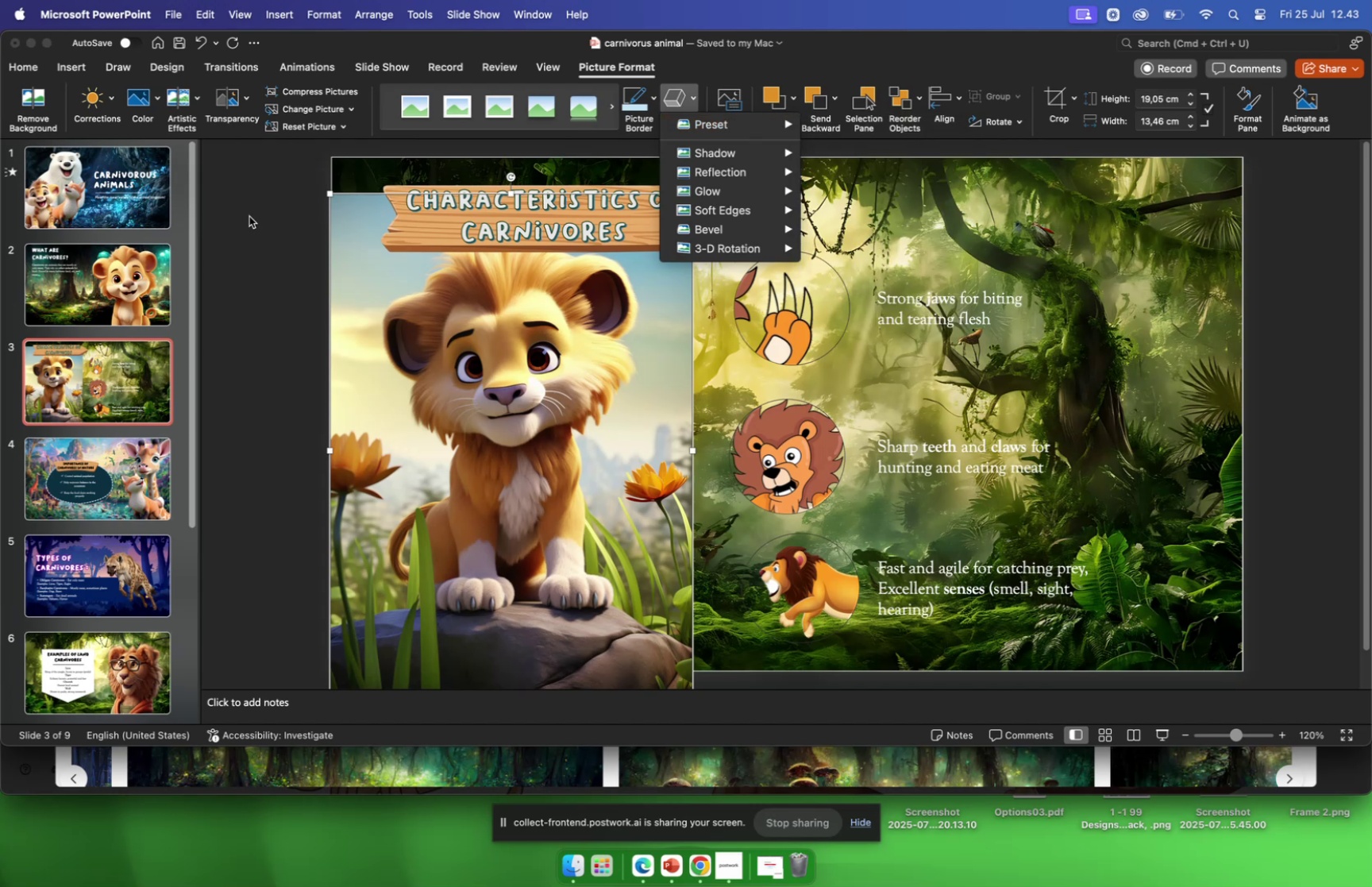 
left_click([246, 218])
 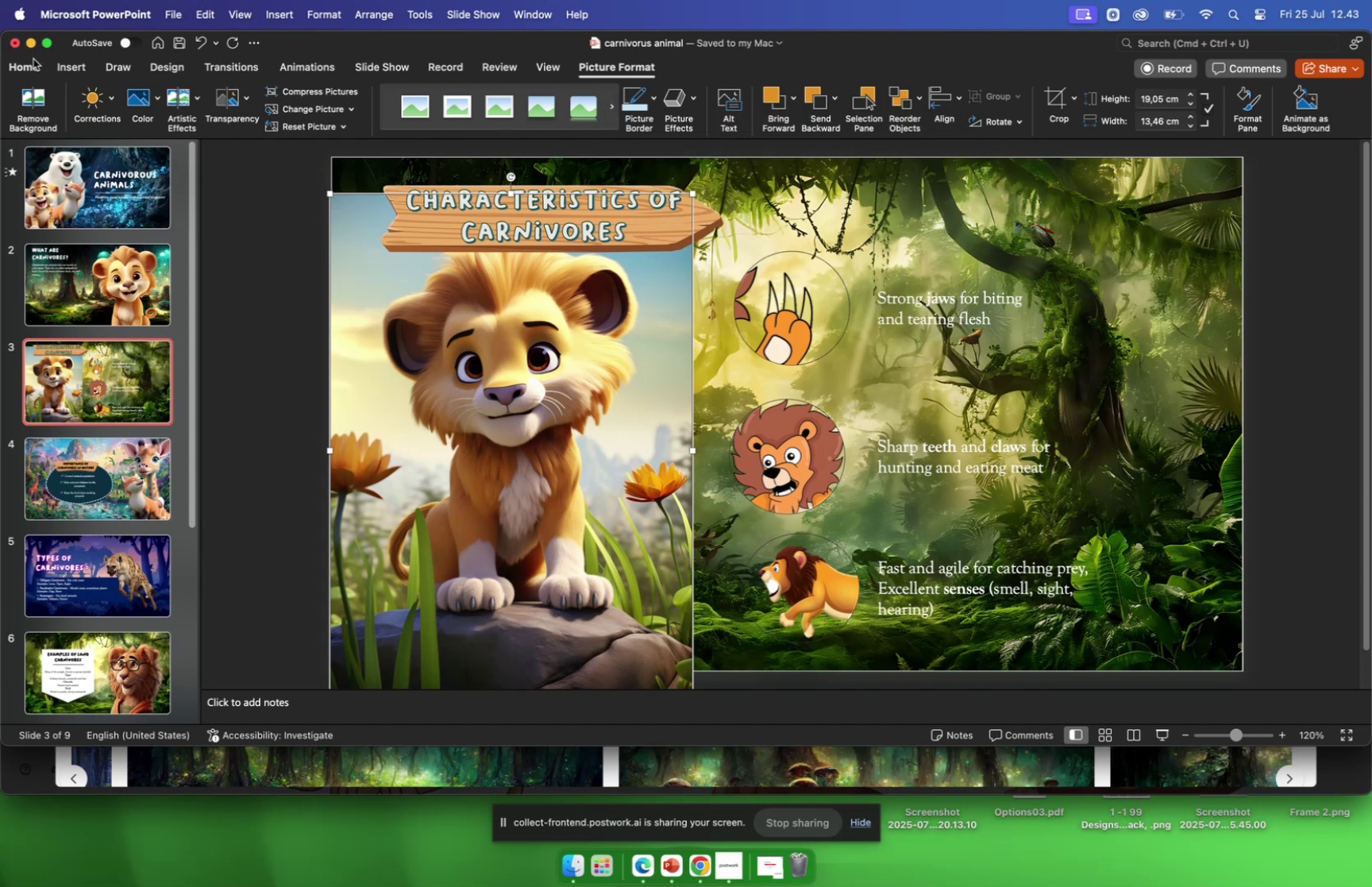 
left_click([25, 64])
 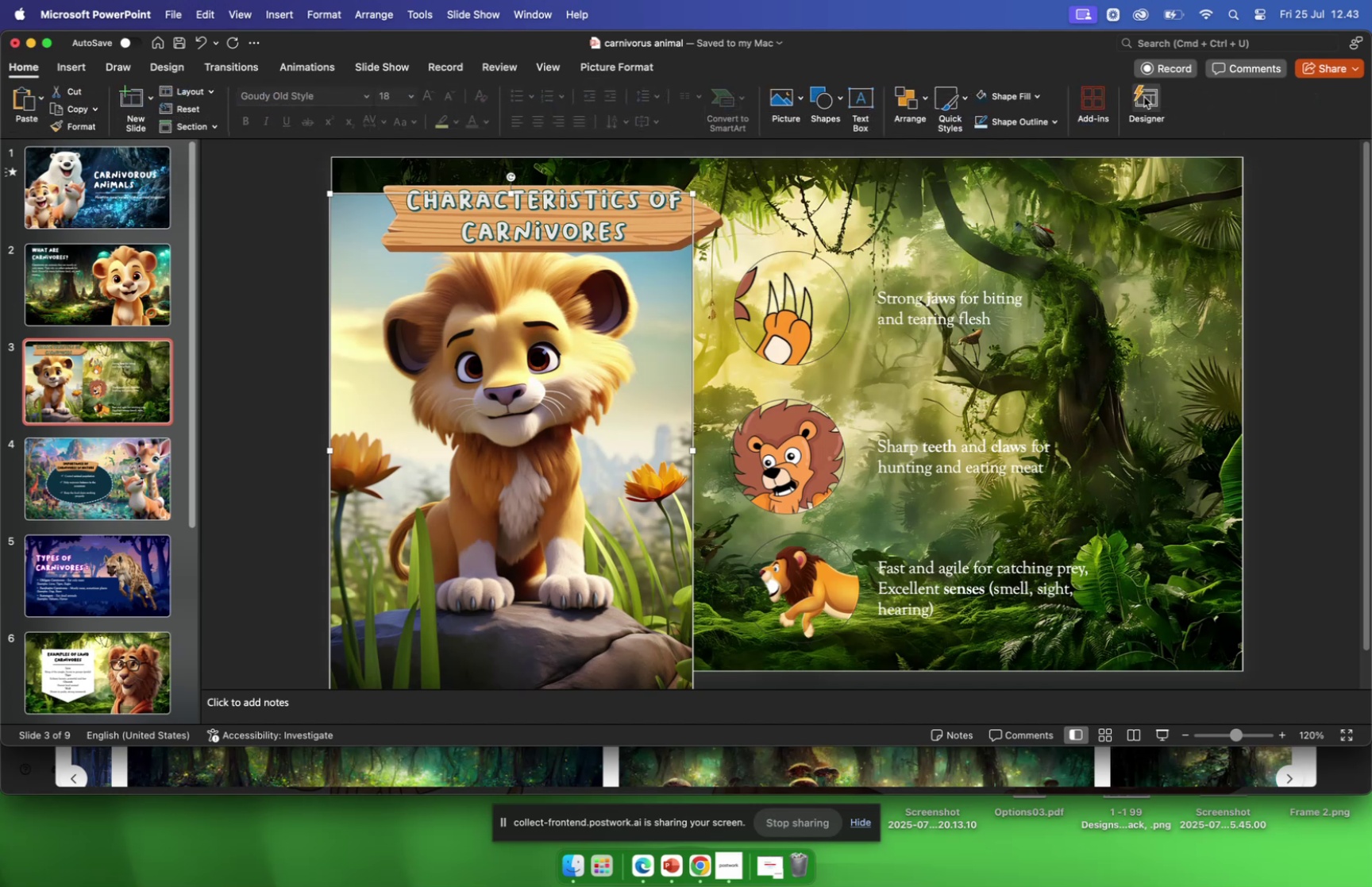 
left_click([1146, 97])
 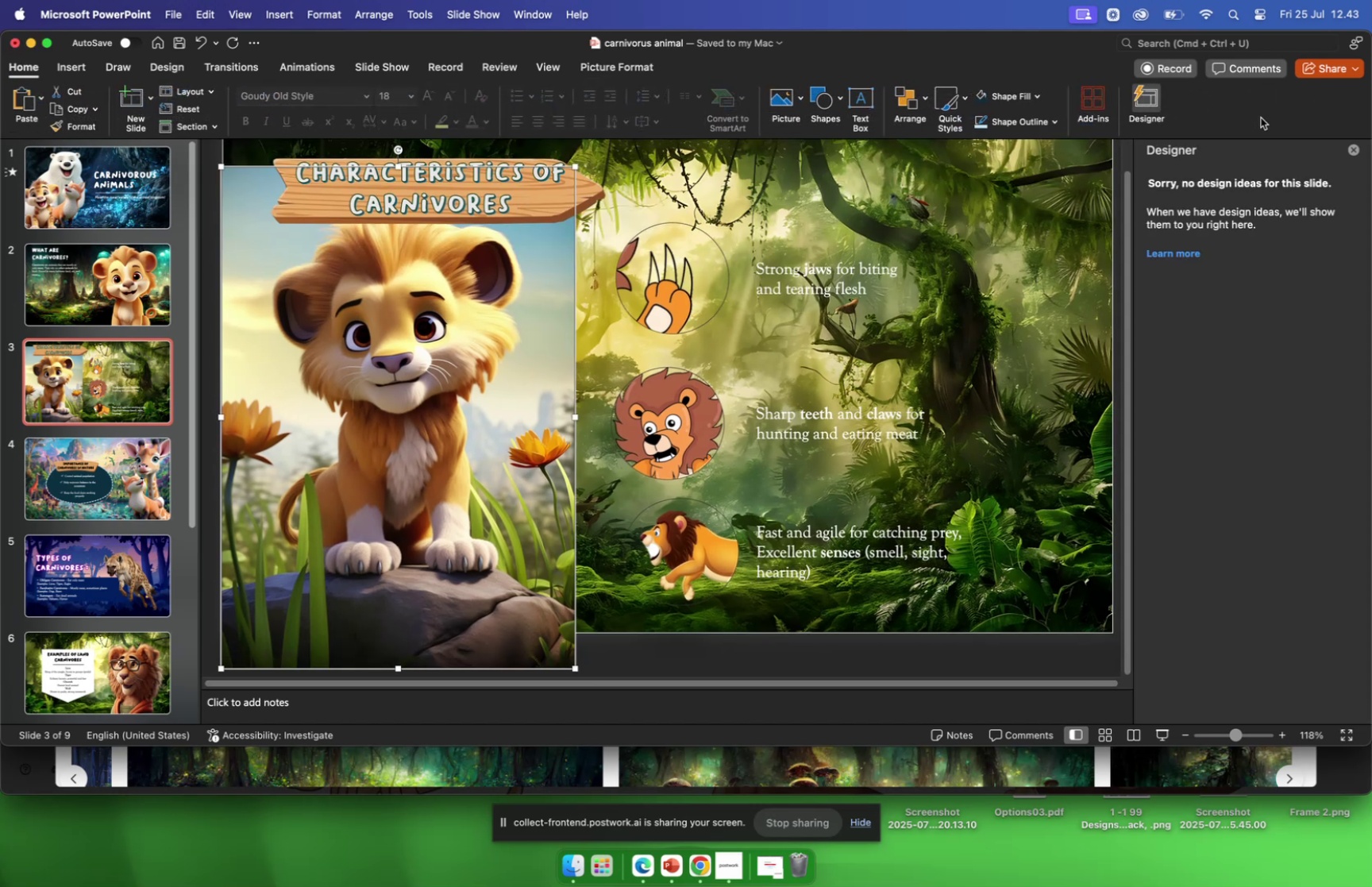 
left_click([1351, 148])
 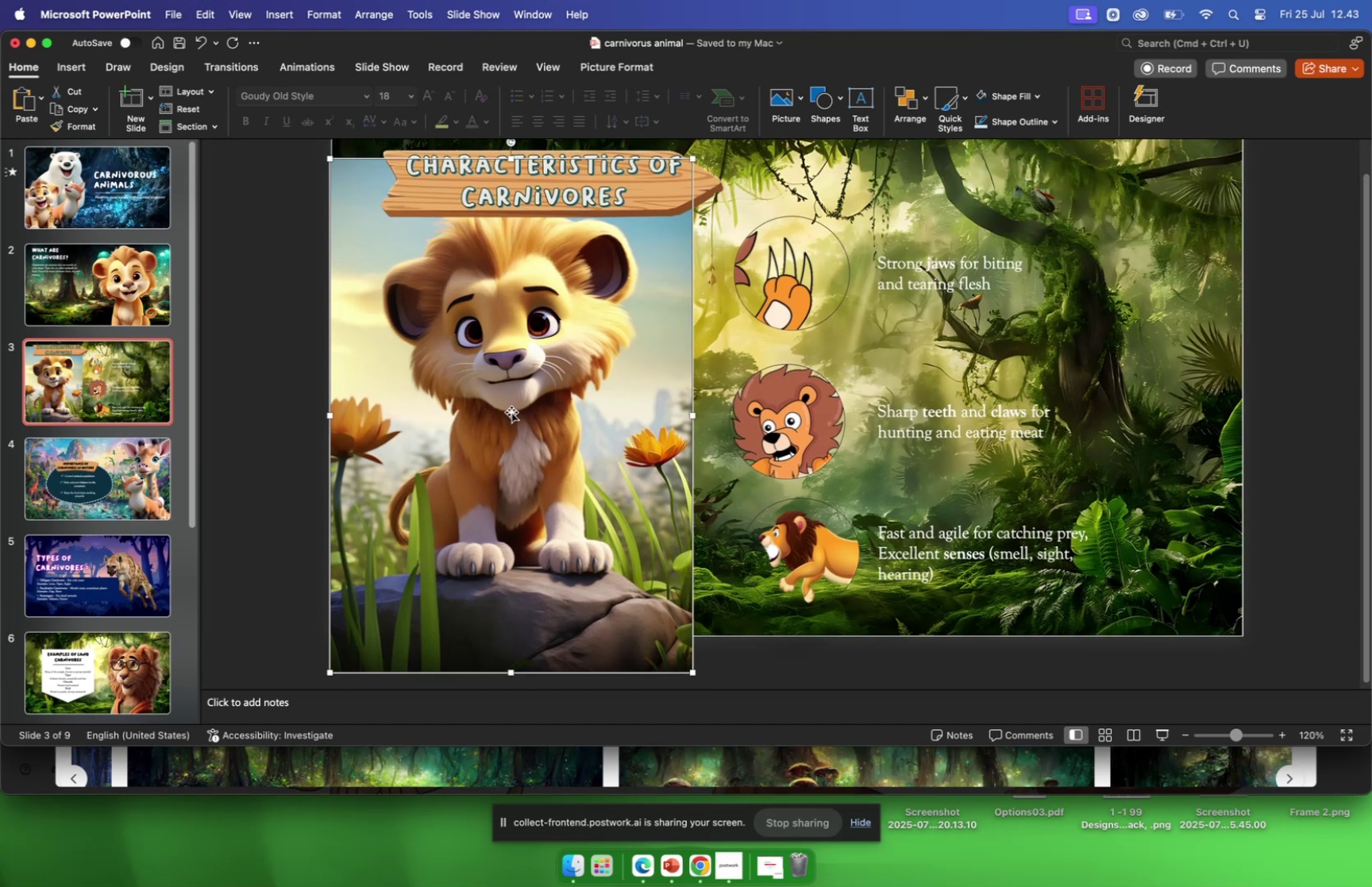 
left_click_drag(start_coordinate=[490, 420], to_coordinate=[487, 393])
 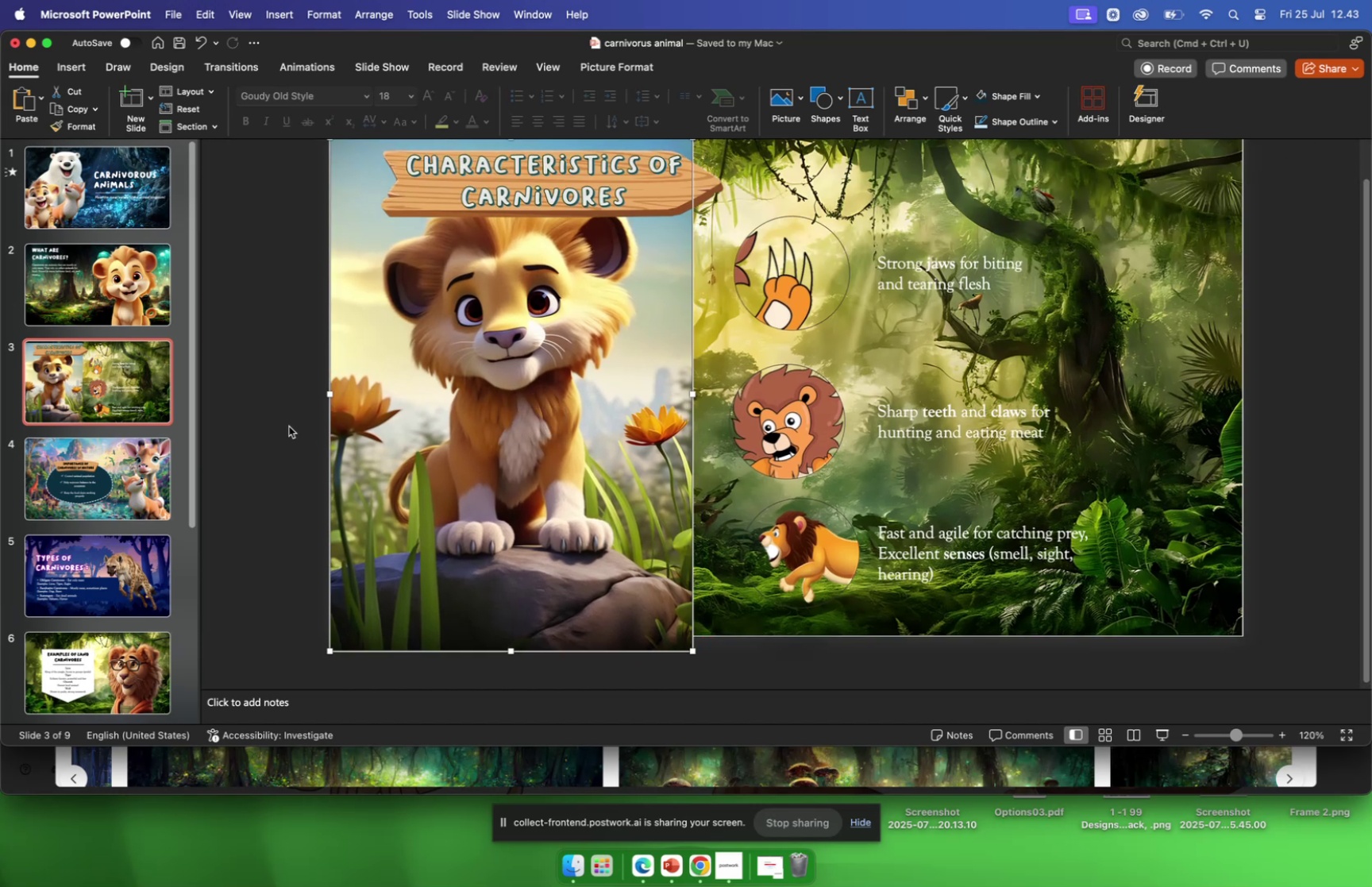 
scroll: coordinate [288, 428], scroll_direction: down, amount: 5.0
 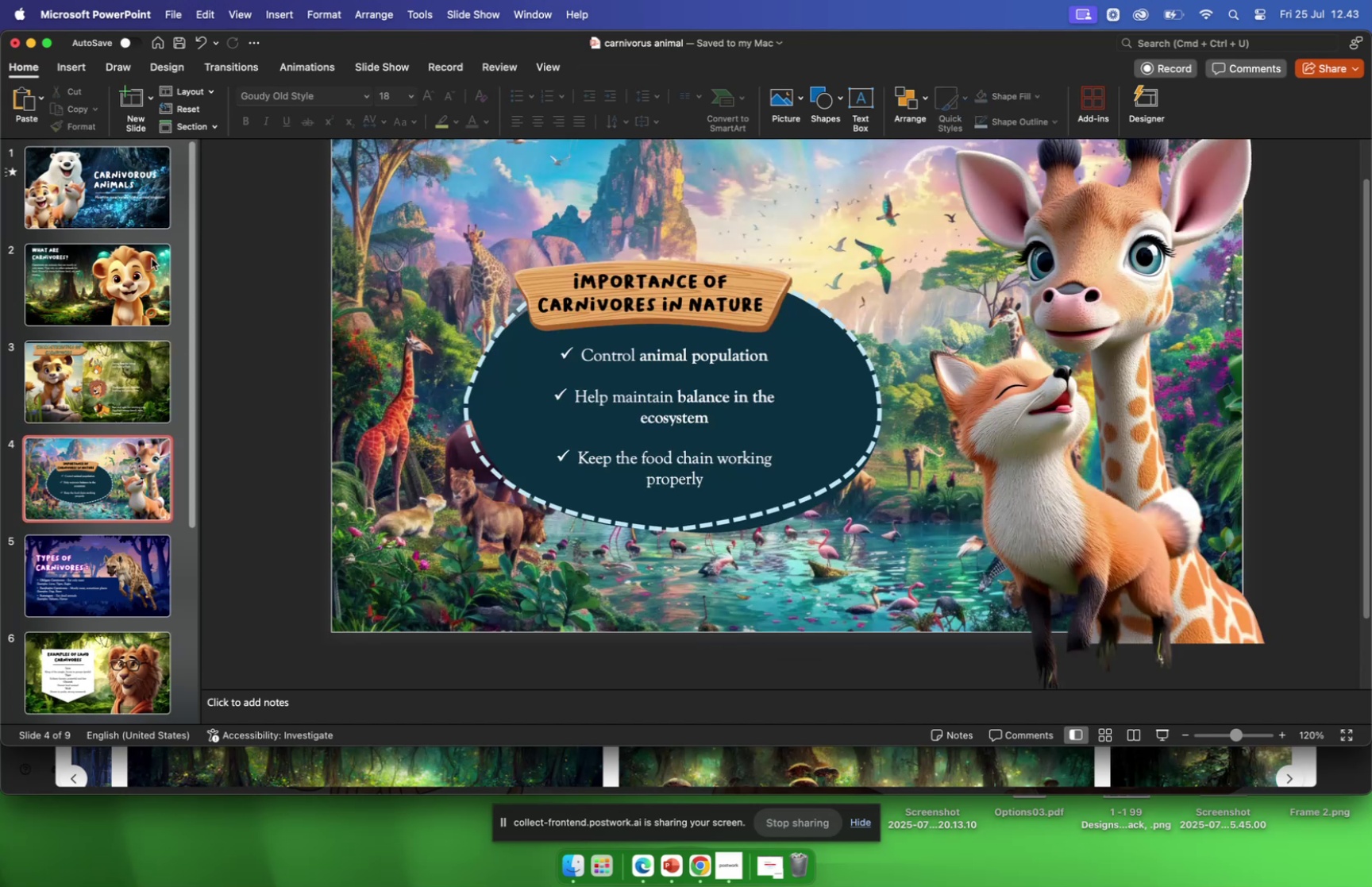 
left_click([143, 166])
 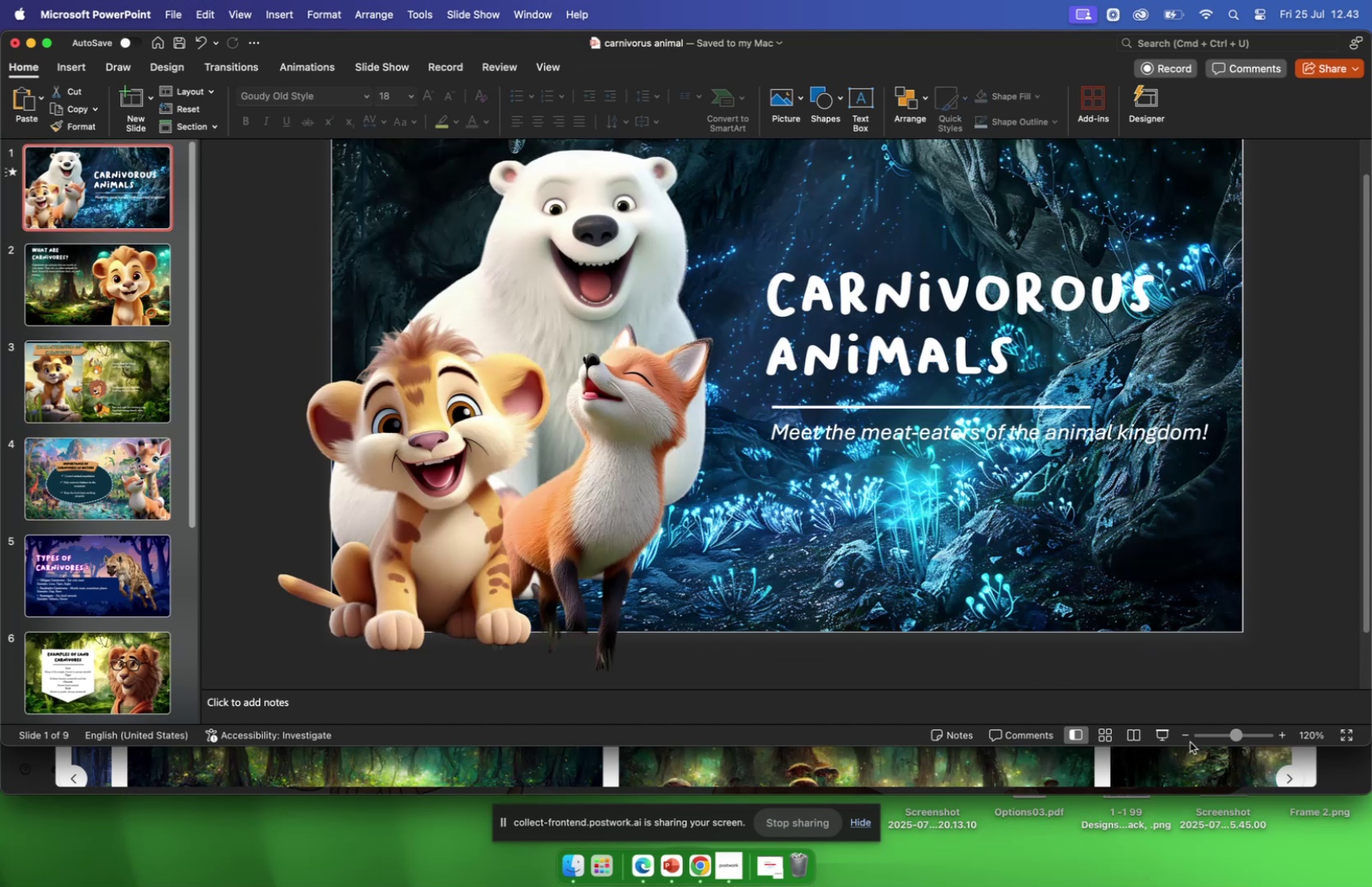 
left_click([1165, 737])
 